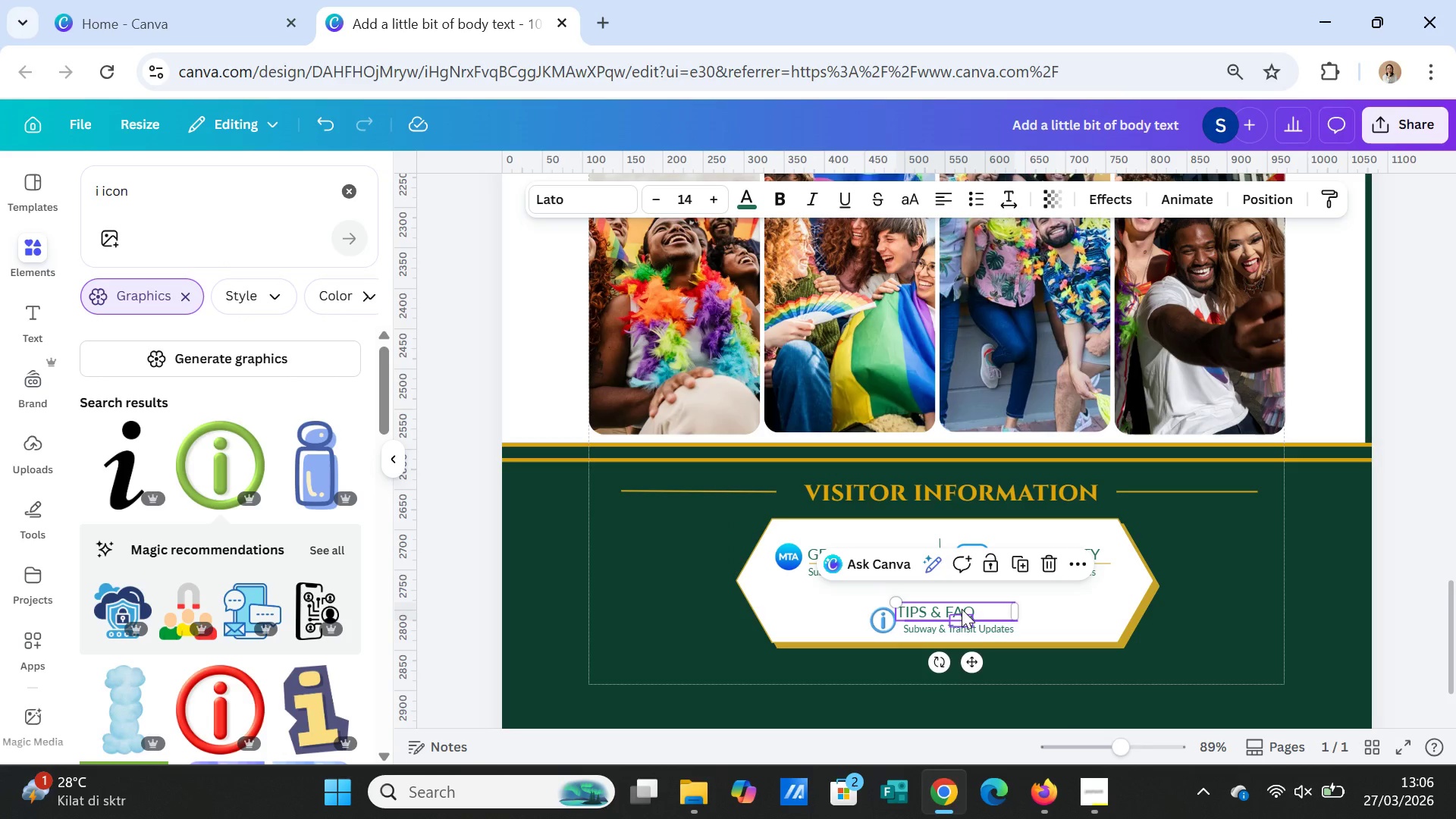 
left_click_drag(start_coordinate=[962, 609], to_coordinate=[968, 609])
 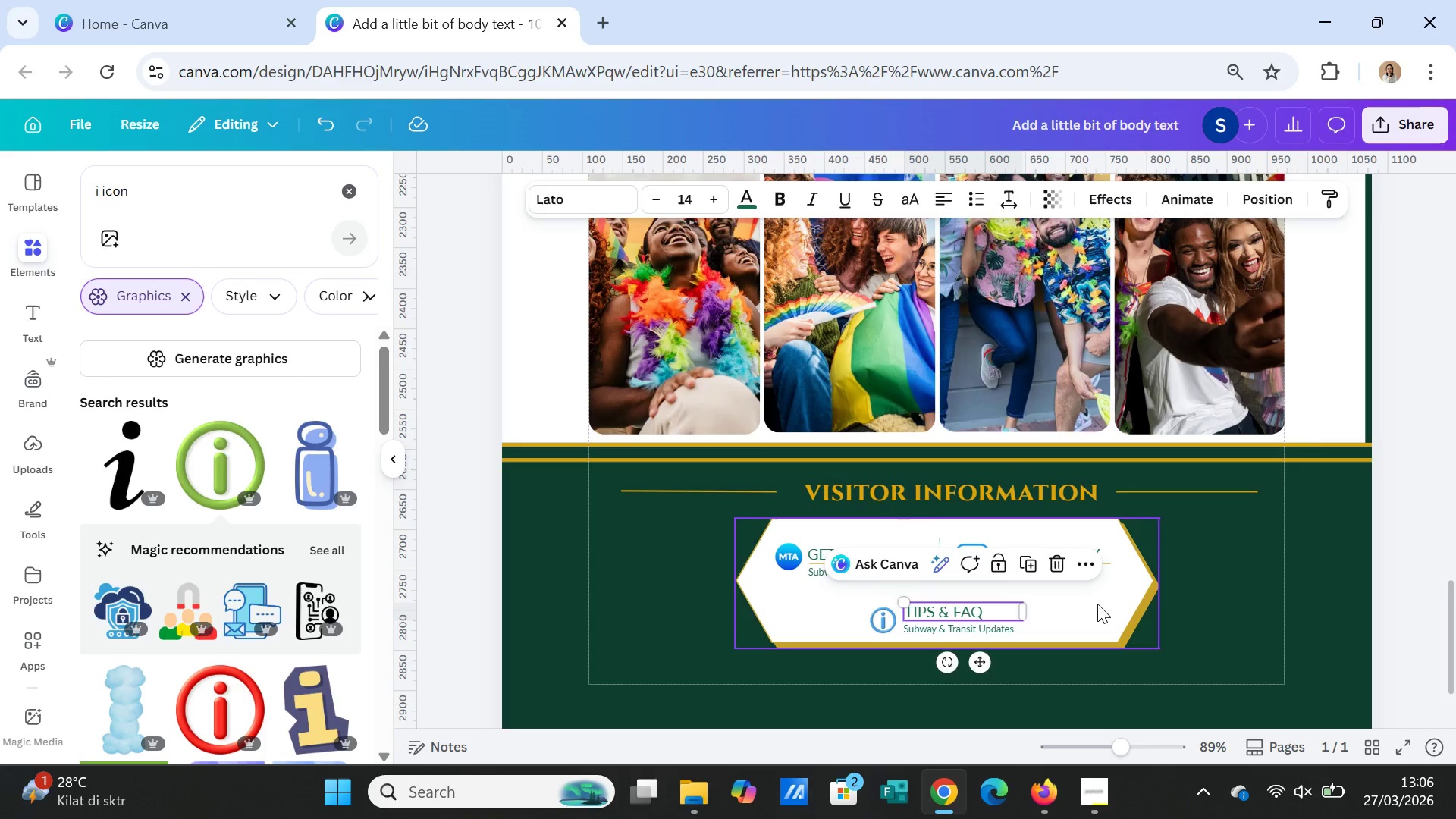 
left_click([1097, 604])
 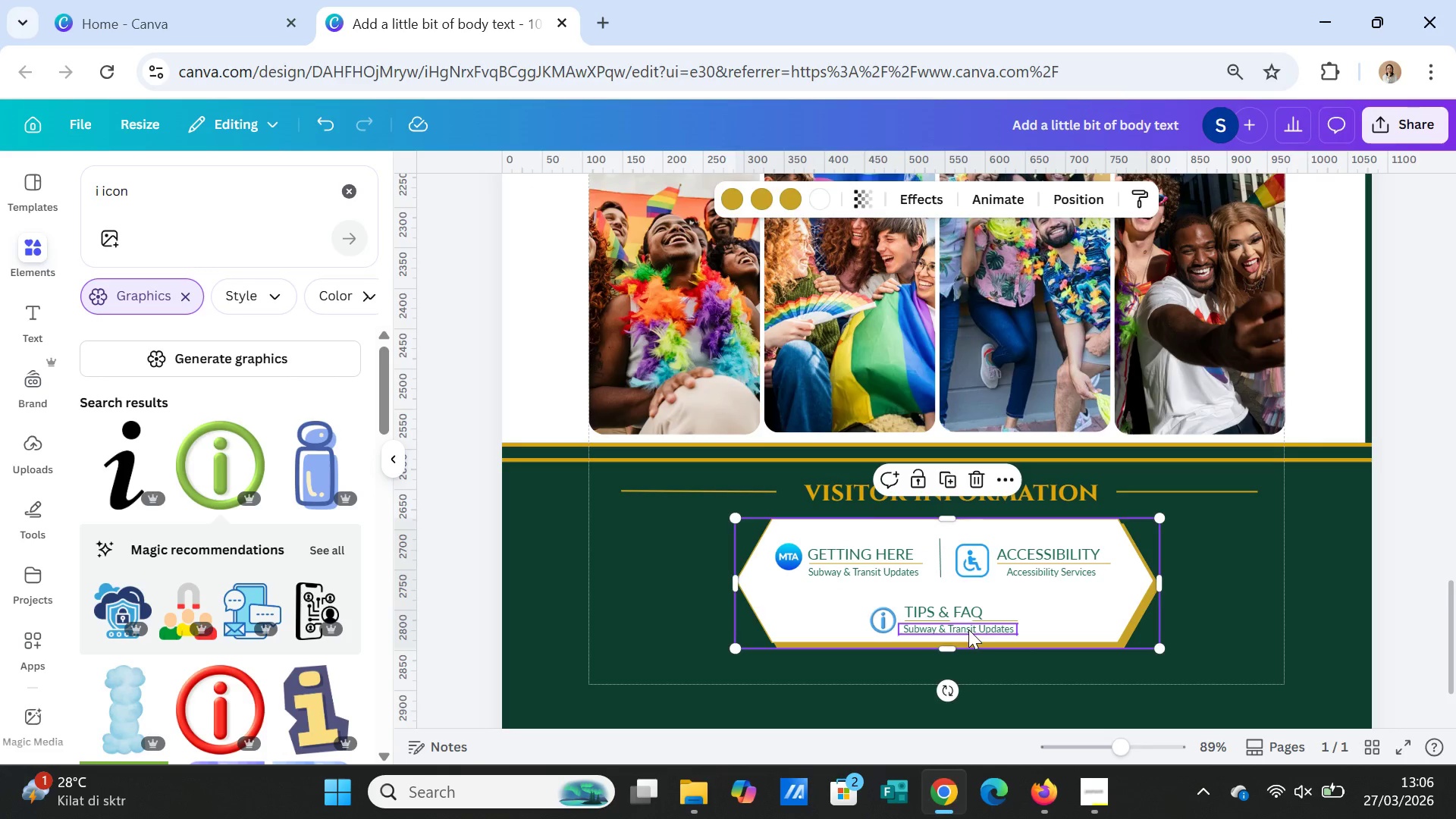 
double_click([968, 629])
 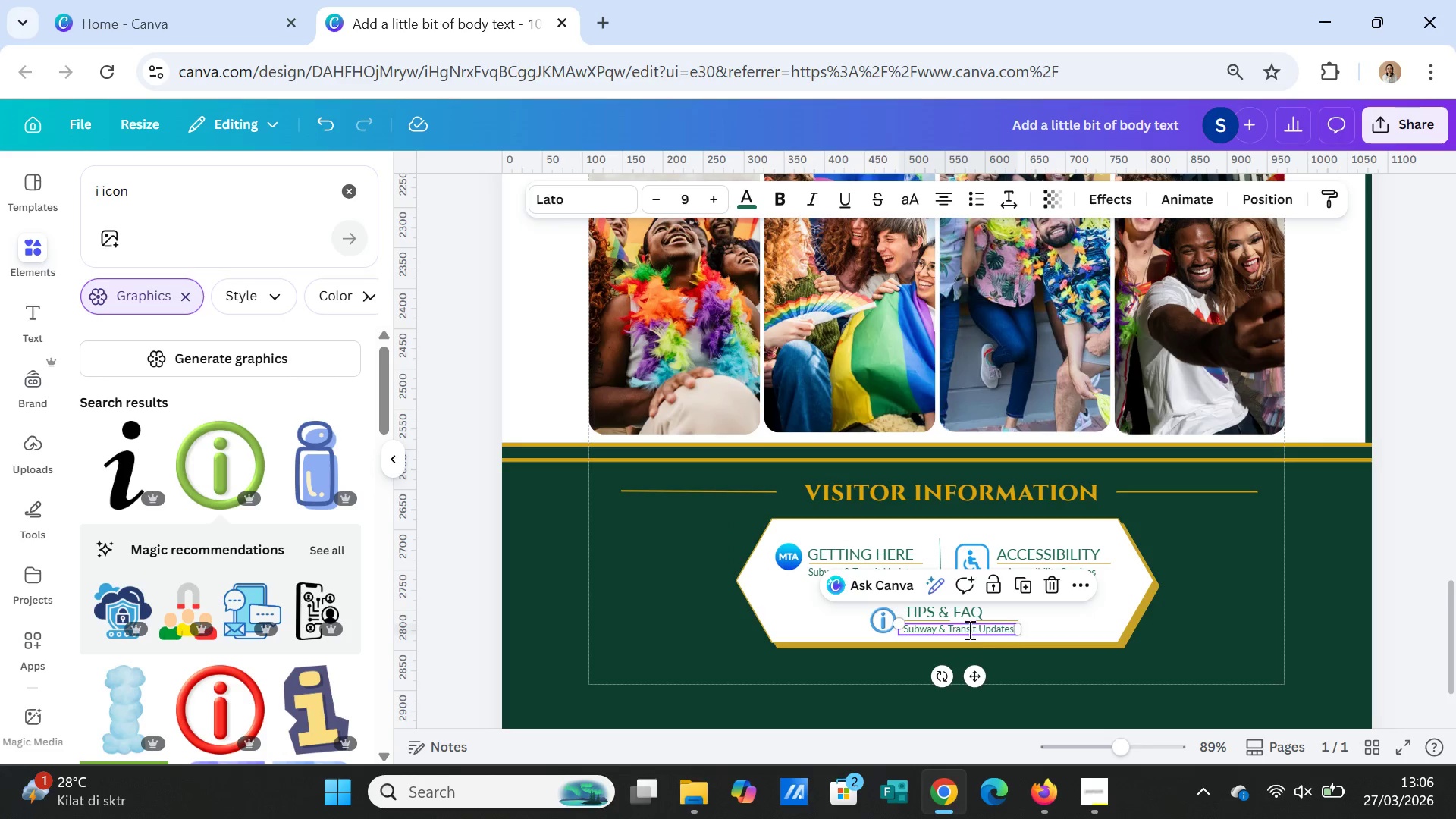 
triple_click([968, 629])
 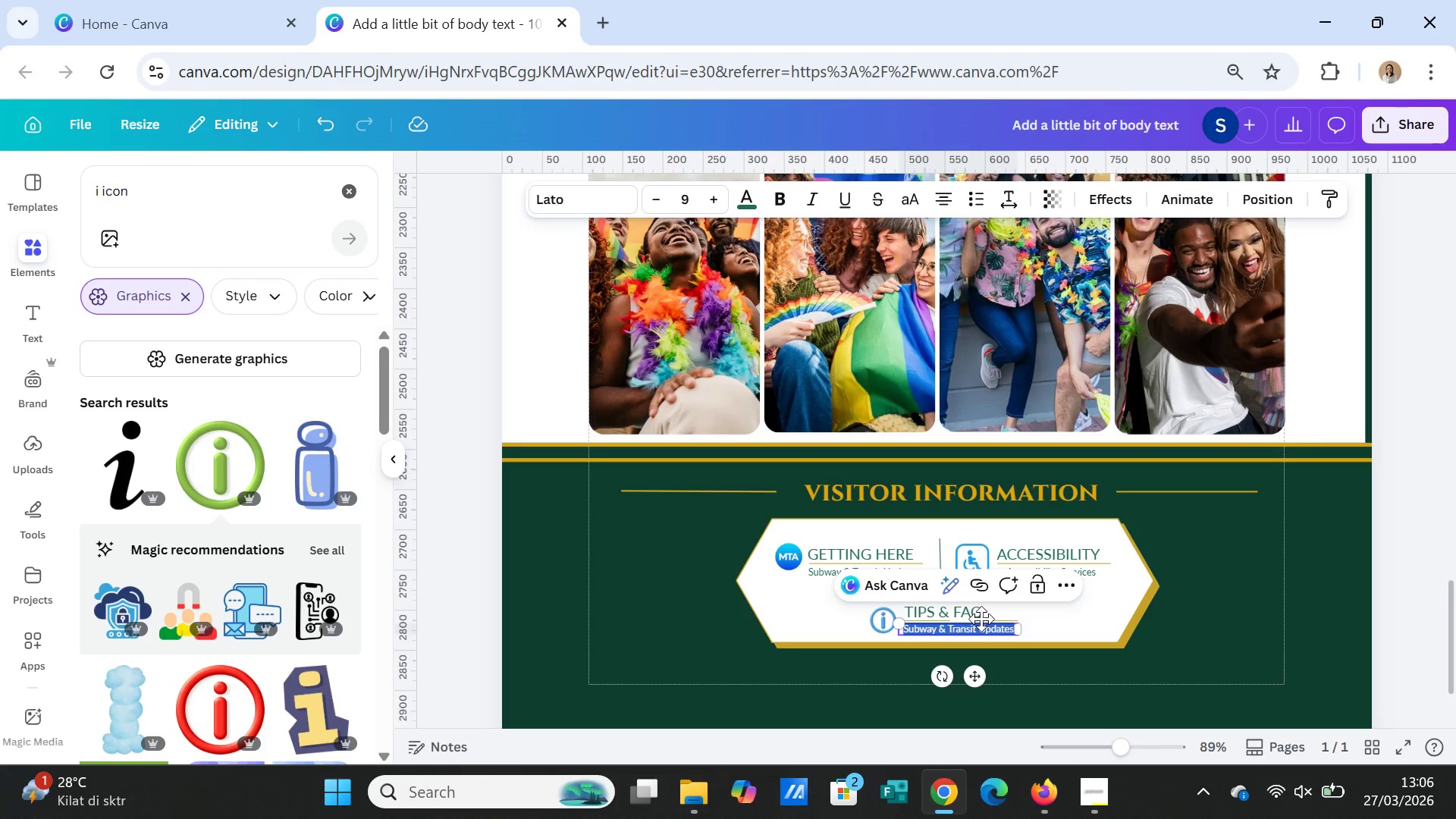 
type(Event Tips & FAQs)
 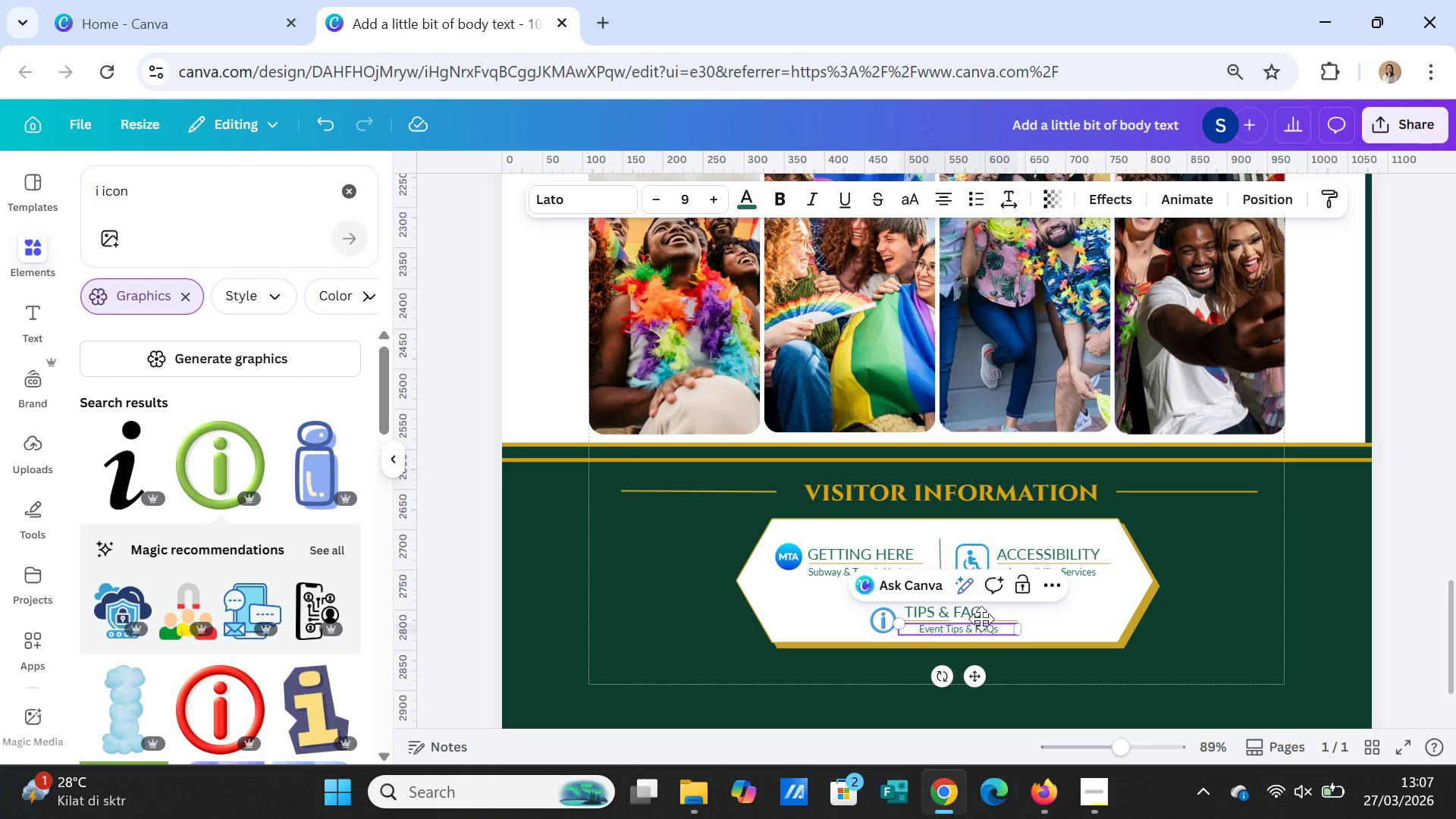 
left_click([942, 200])
 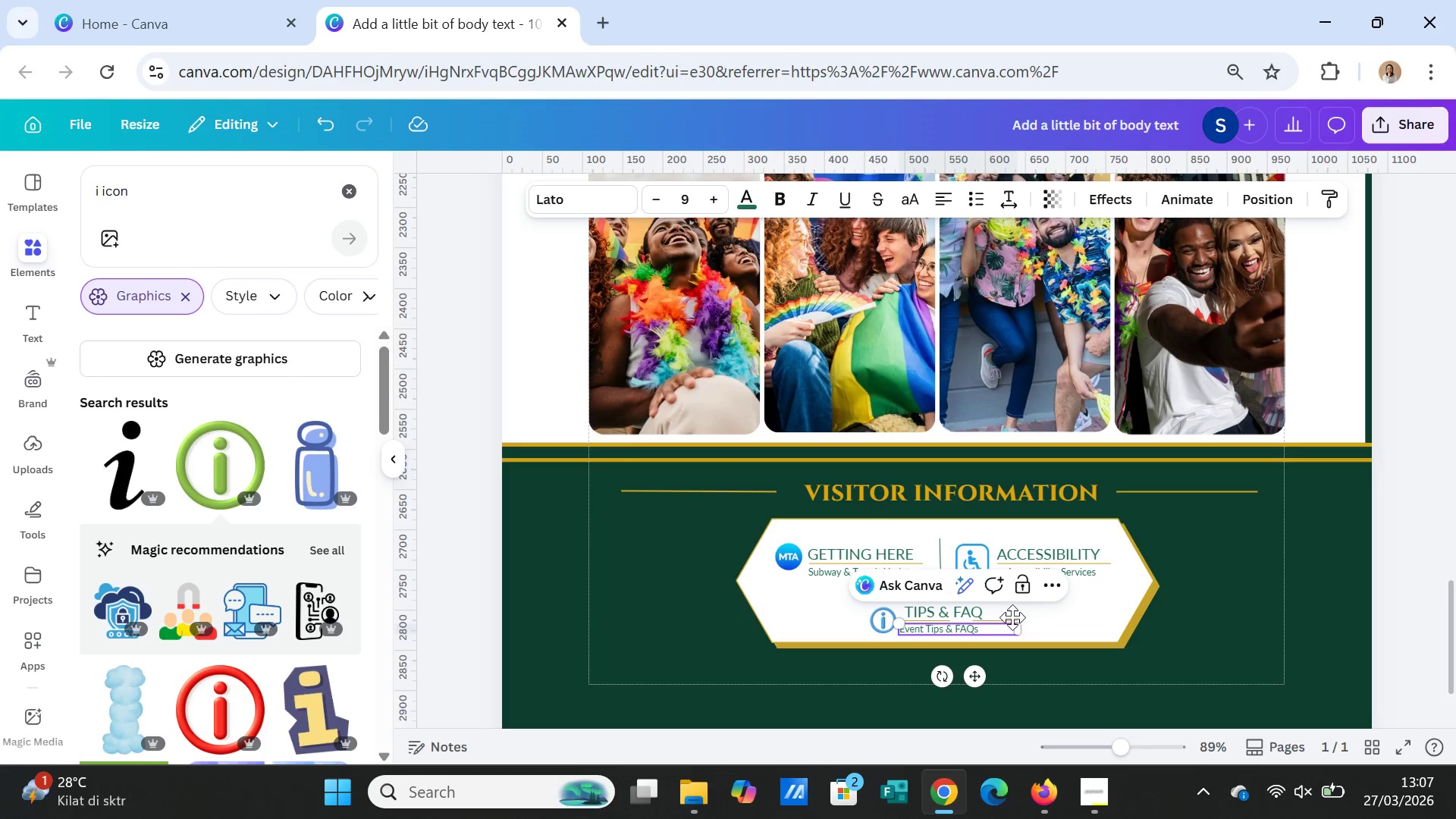 
left_click([1075, 622])
 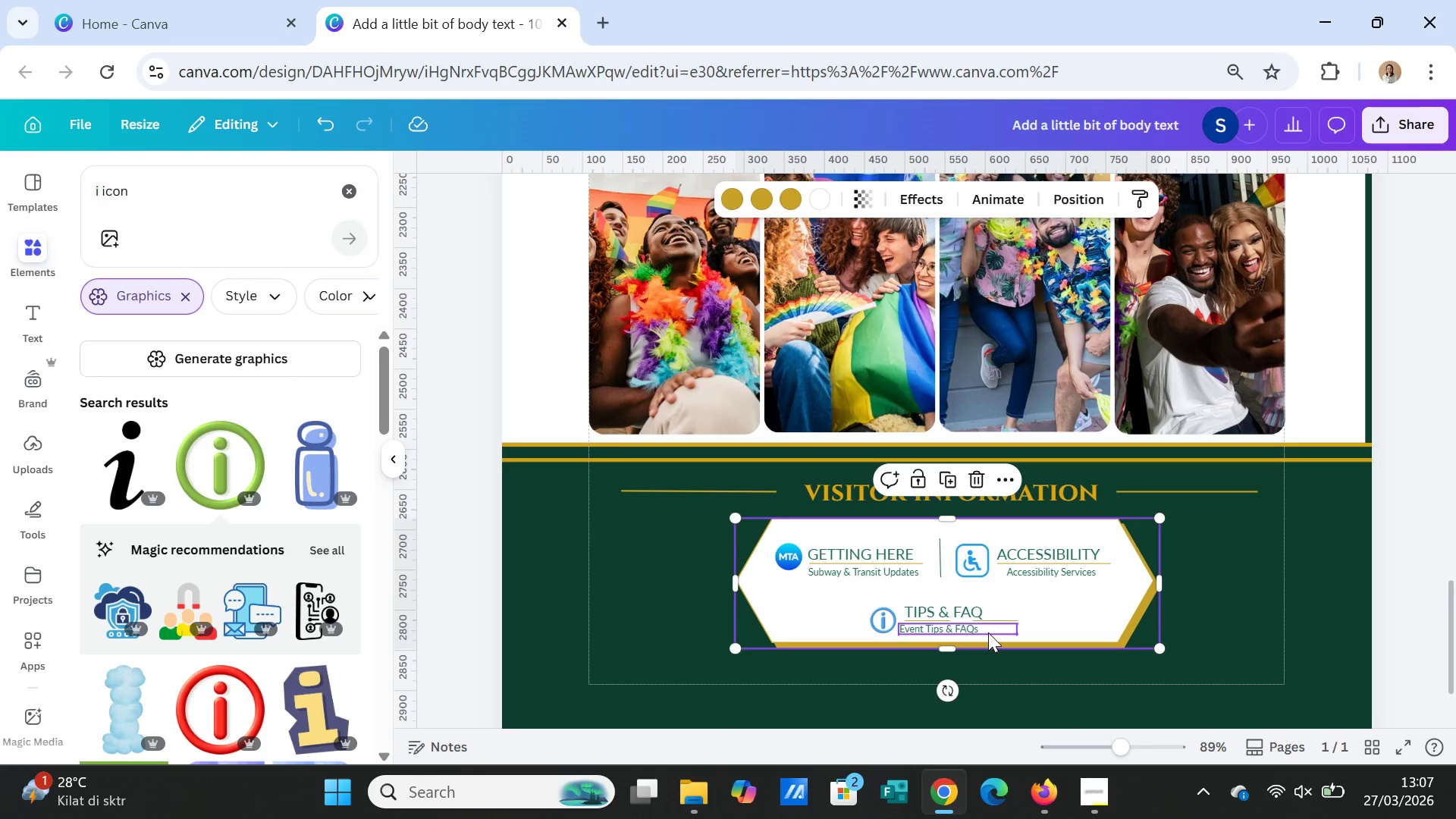 
left_click([988, 632])
 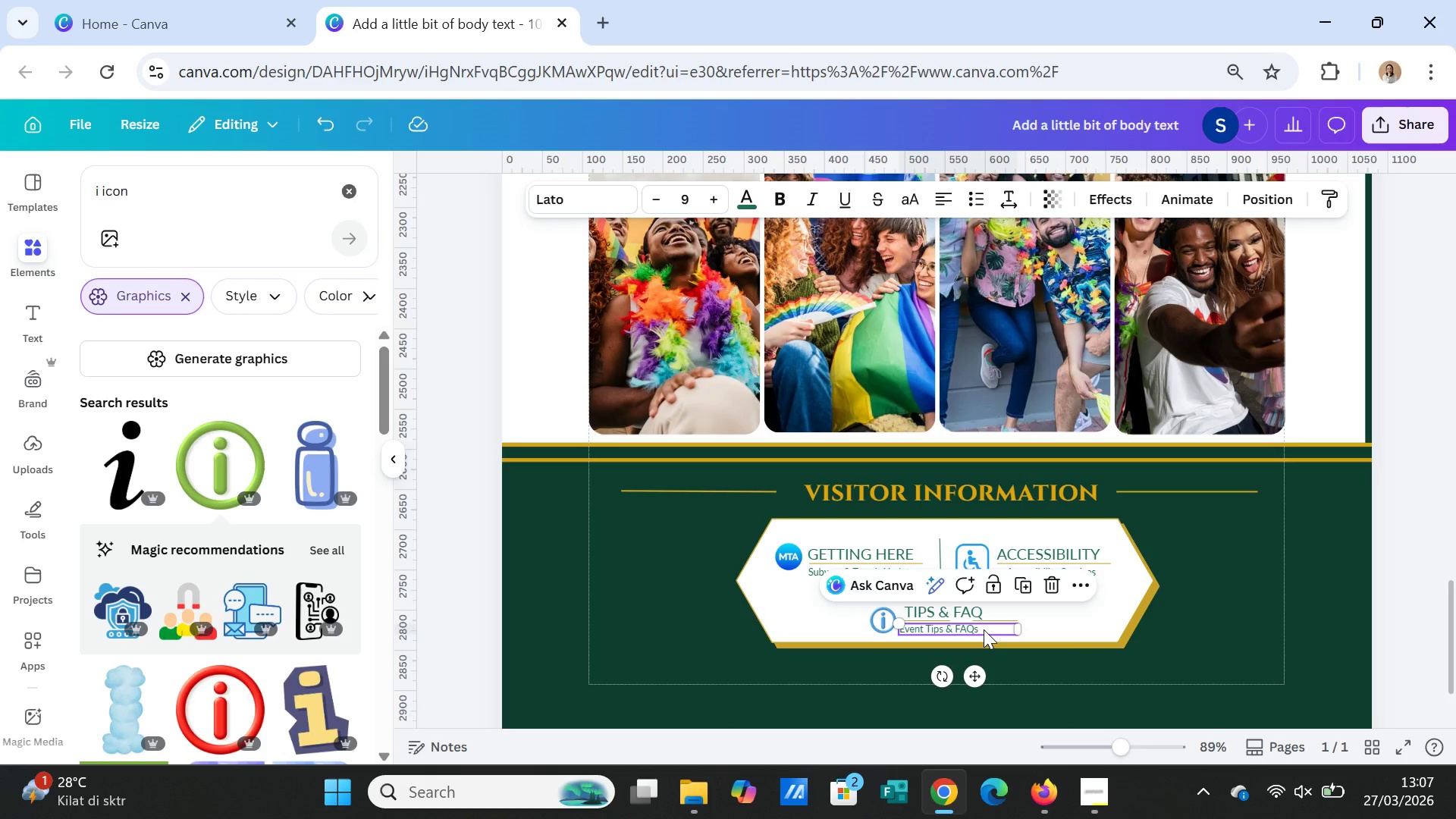 
left_click_drag(start_coordinate=[984, 629], to_coordinate=[994, 630])
 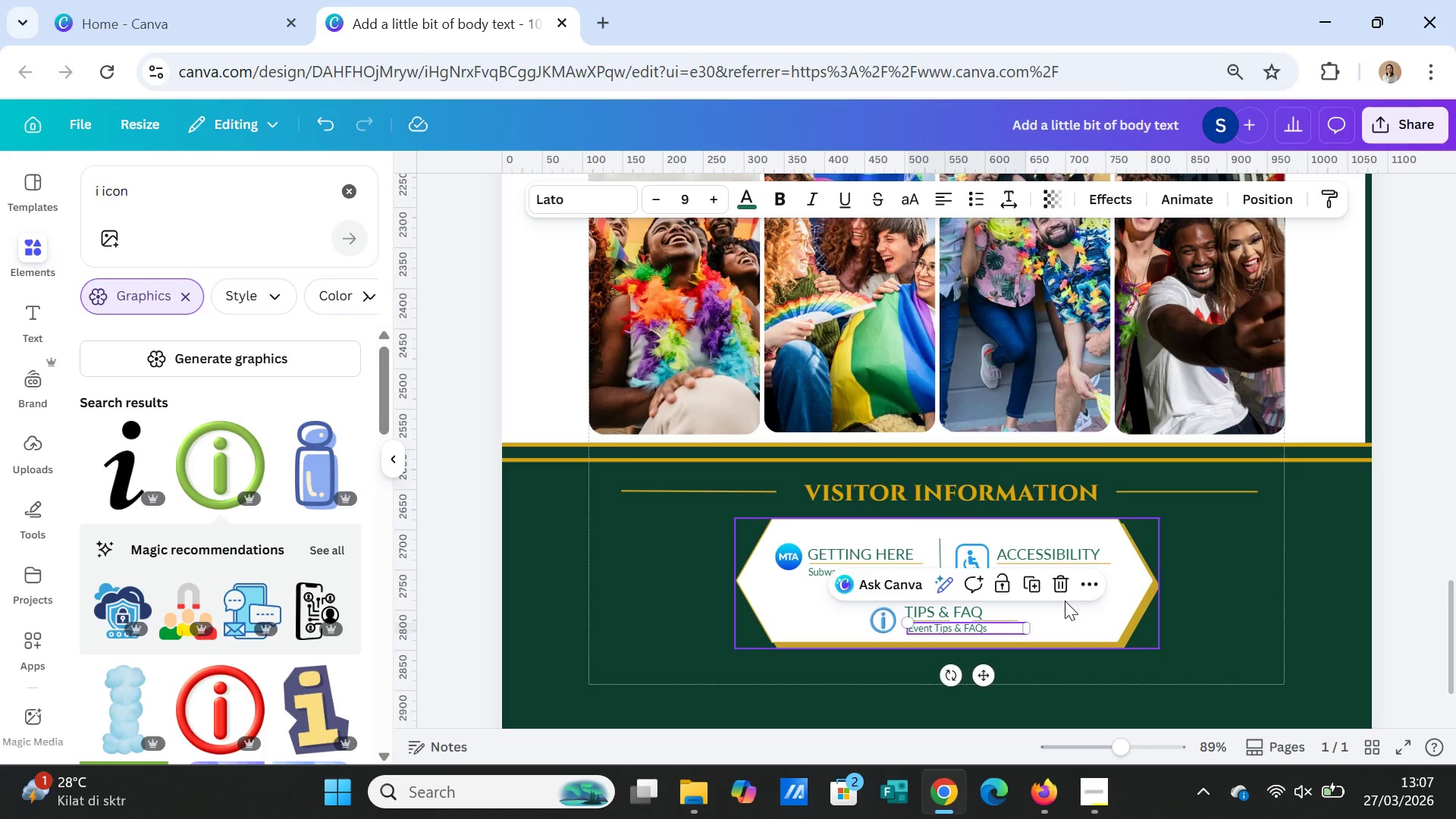 
left_click([1065, 601])
 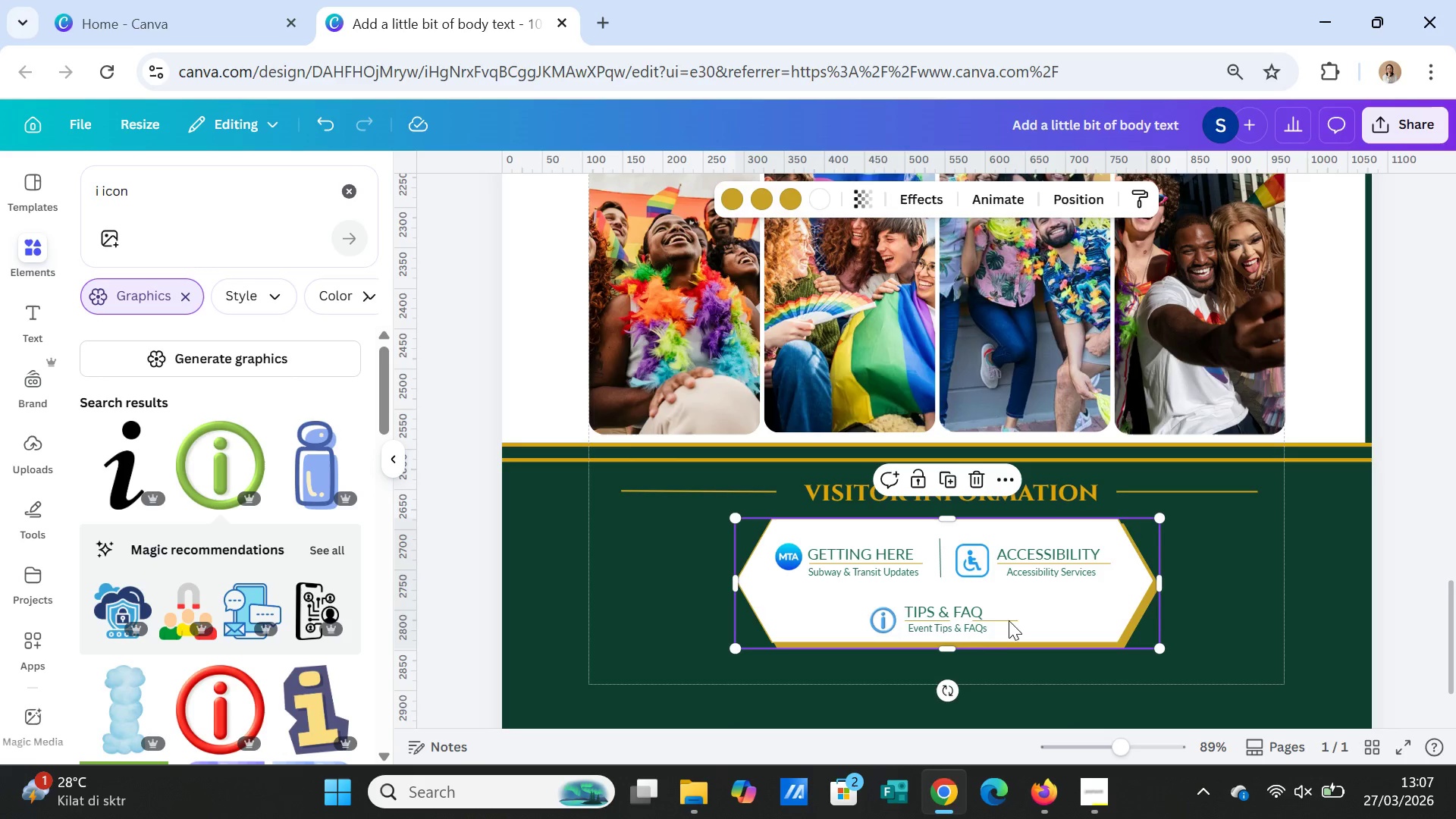 
left_click([971, 627])
 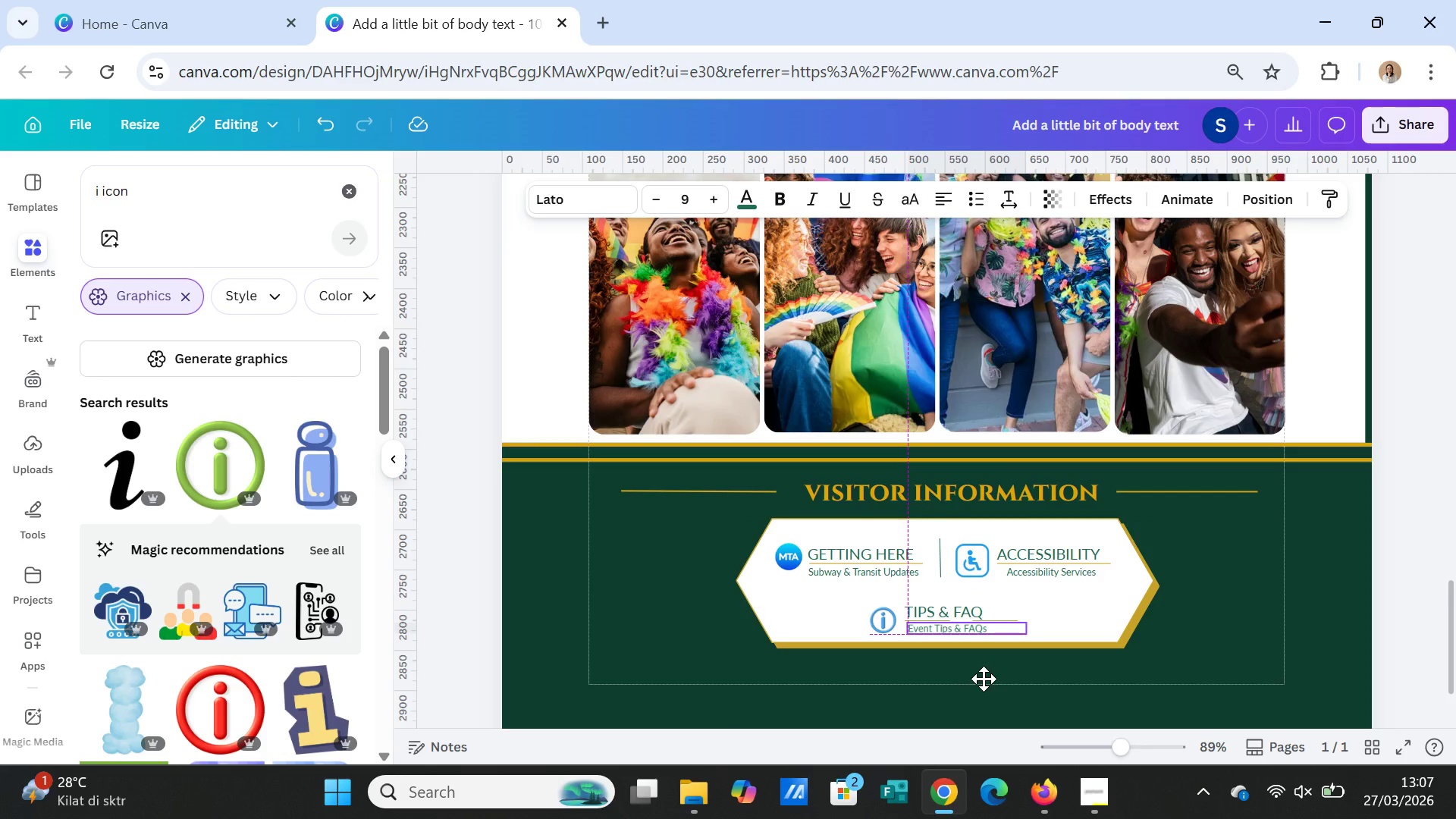 
left_click([1053, 609])
 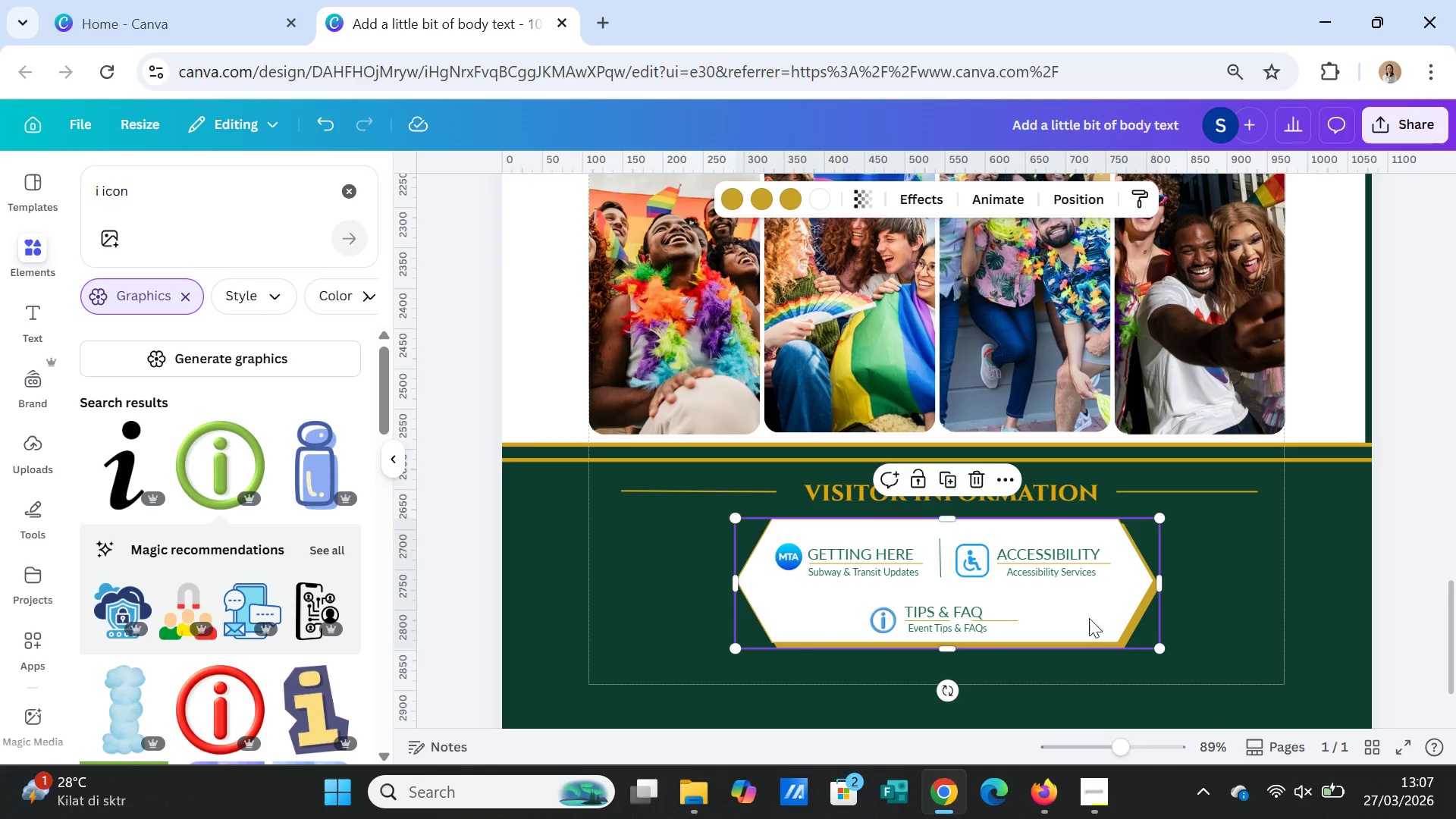 
left_click([968, 632])
 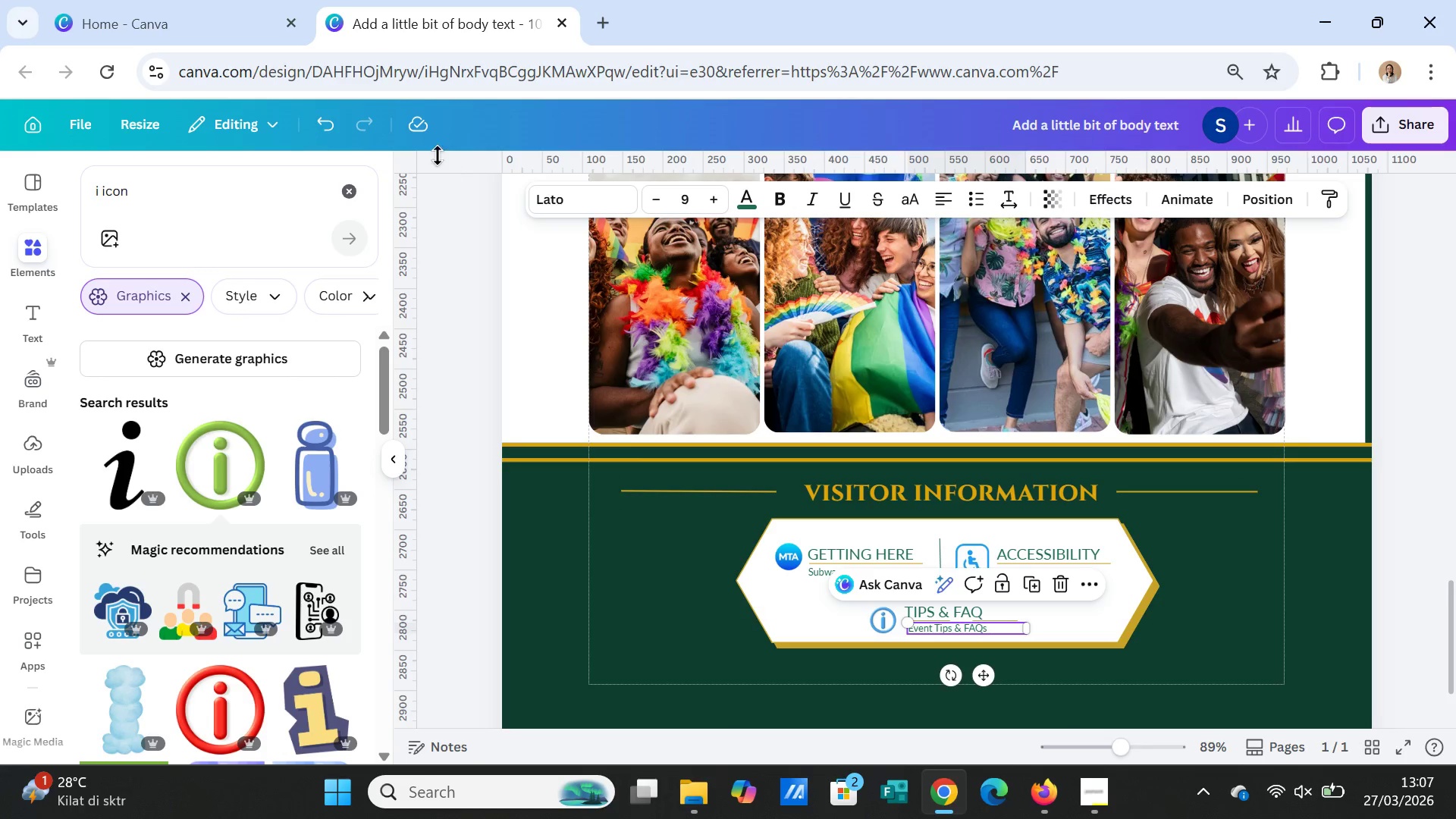 
left_click([327, 130])
 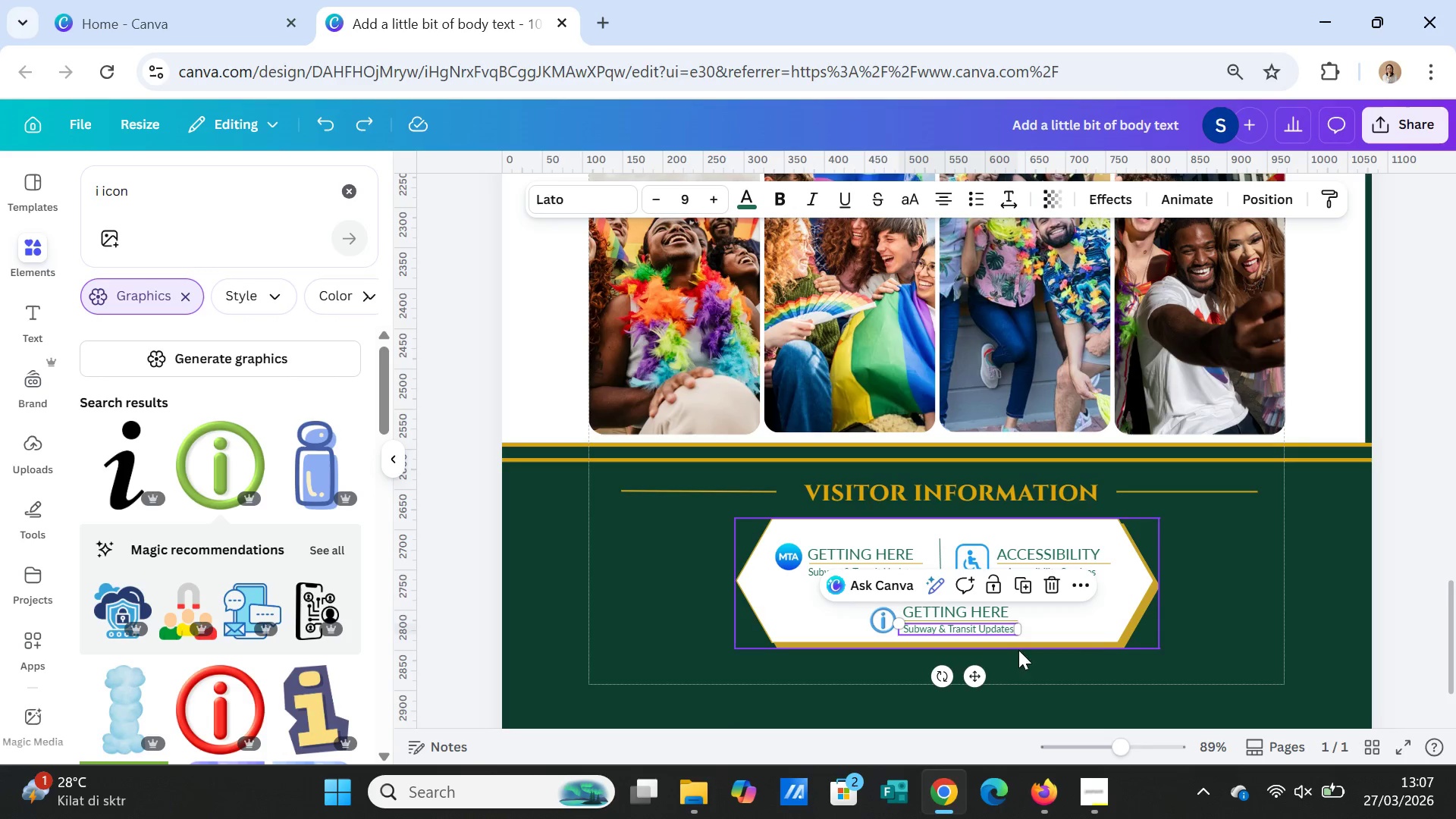 
left_click([1106, 594])
 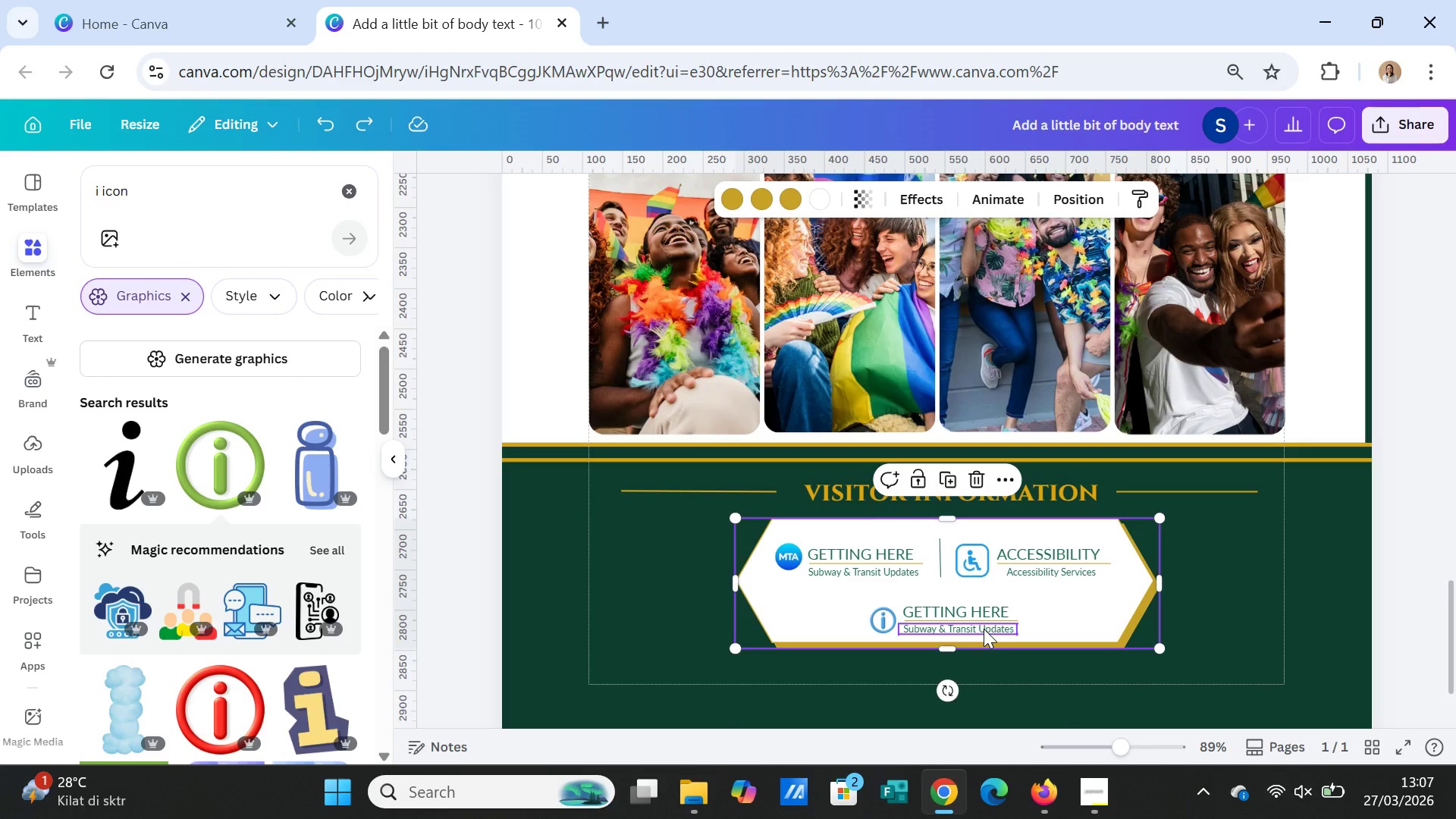 
double_click([984, 629])
 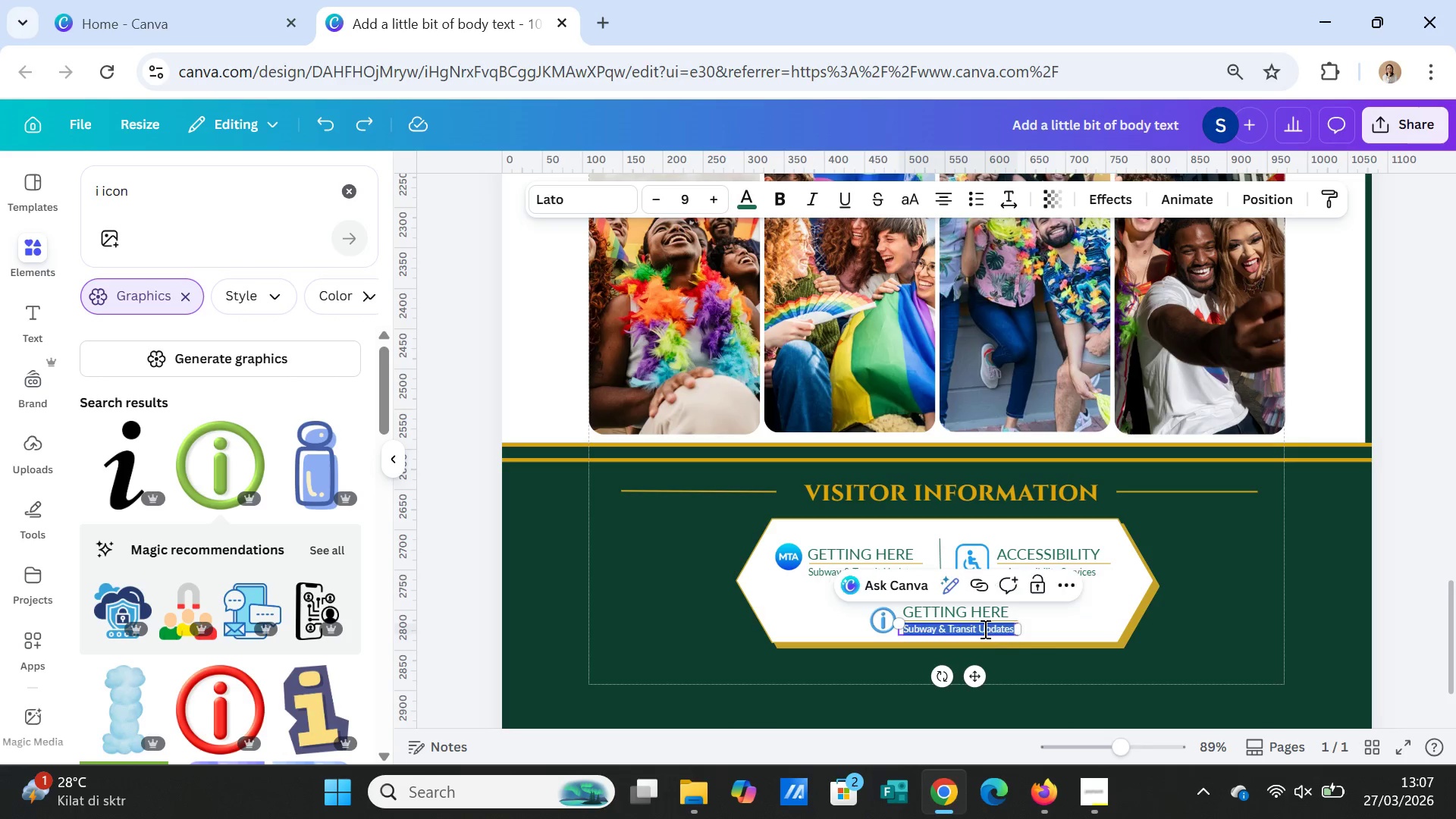 
triple_click([984, 629])
 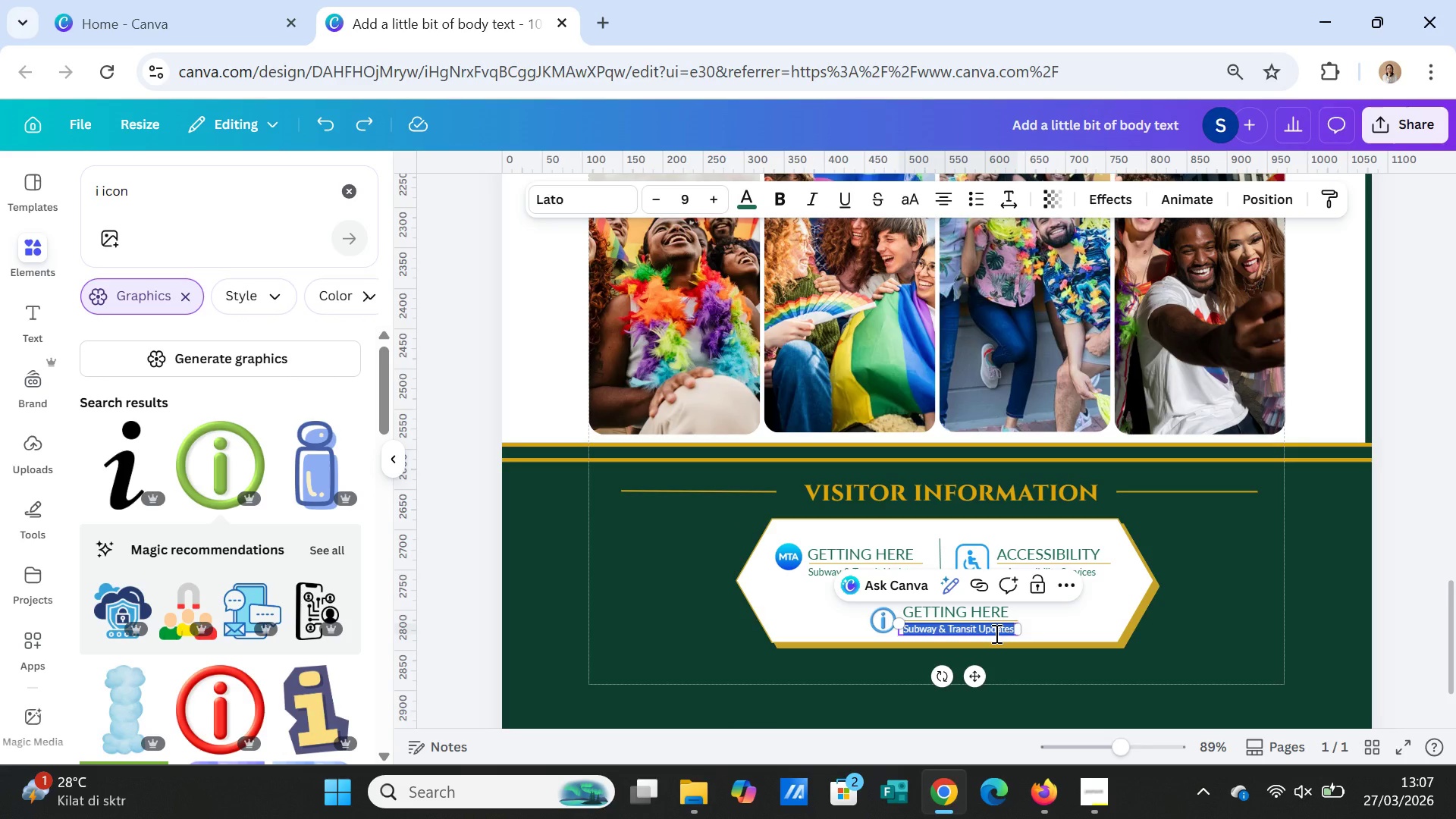 
type(Eevent Tips & FAQs)
 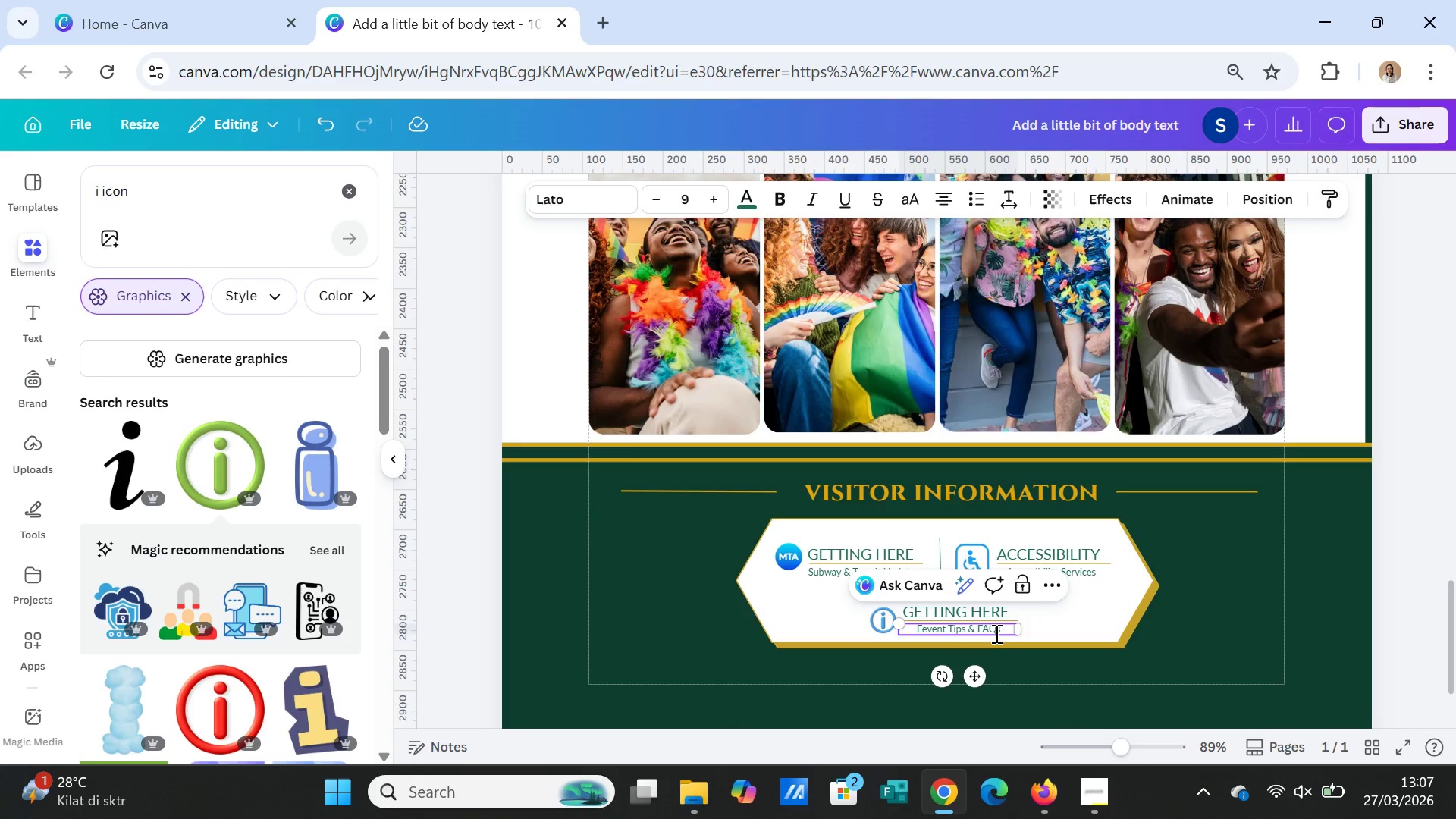 
left_click([1099, 613])
 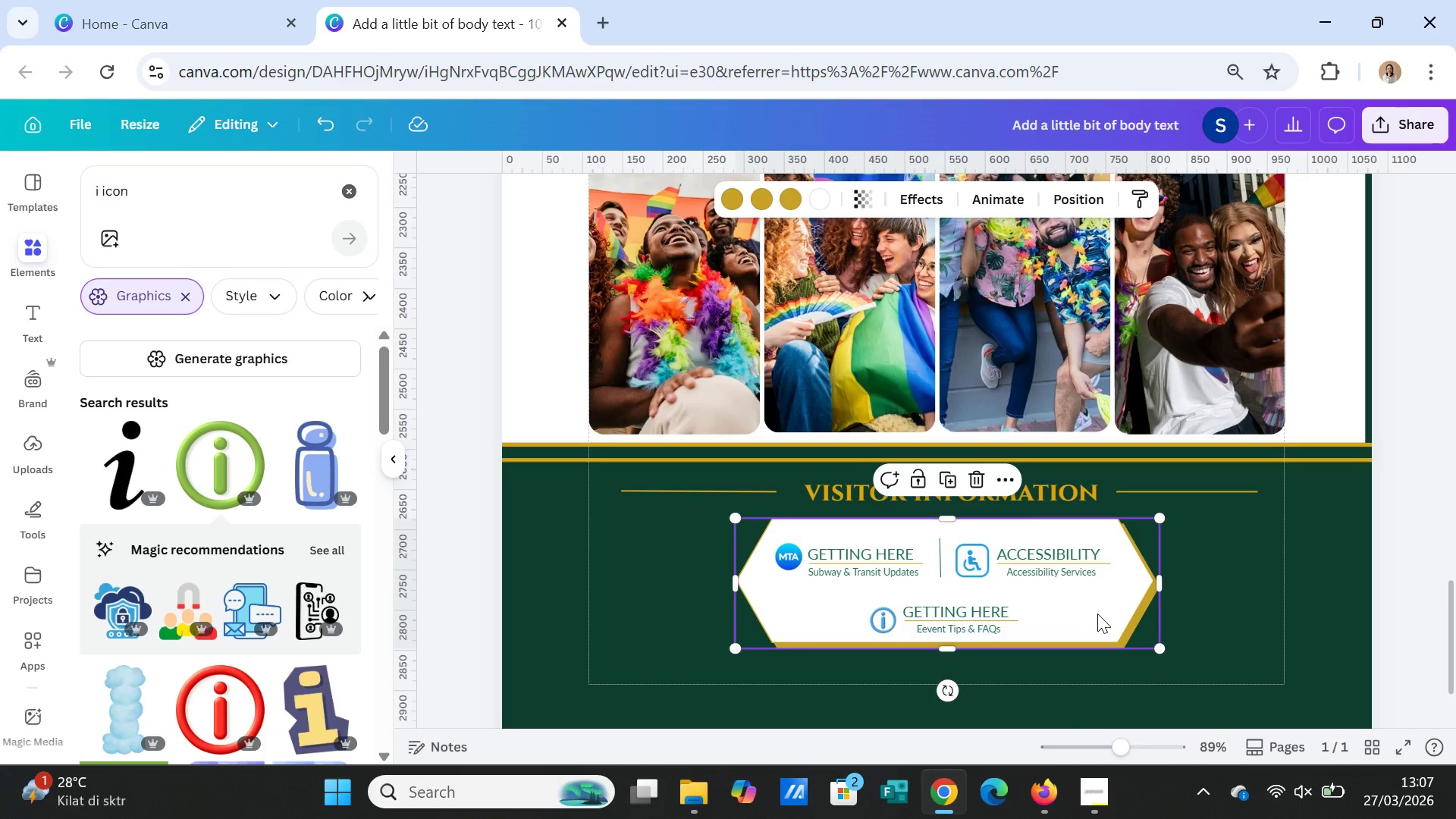 
wait(5.92)
 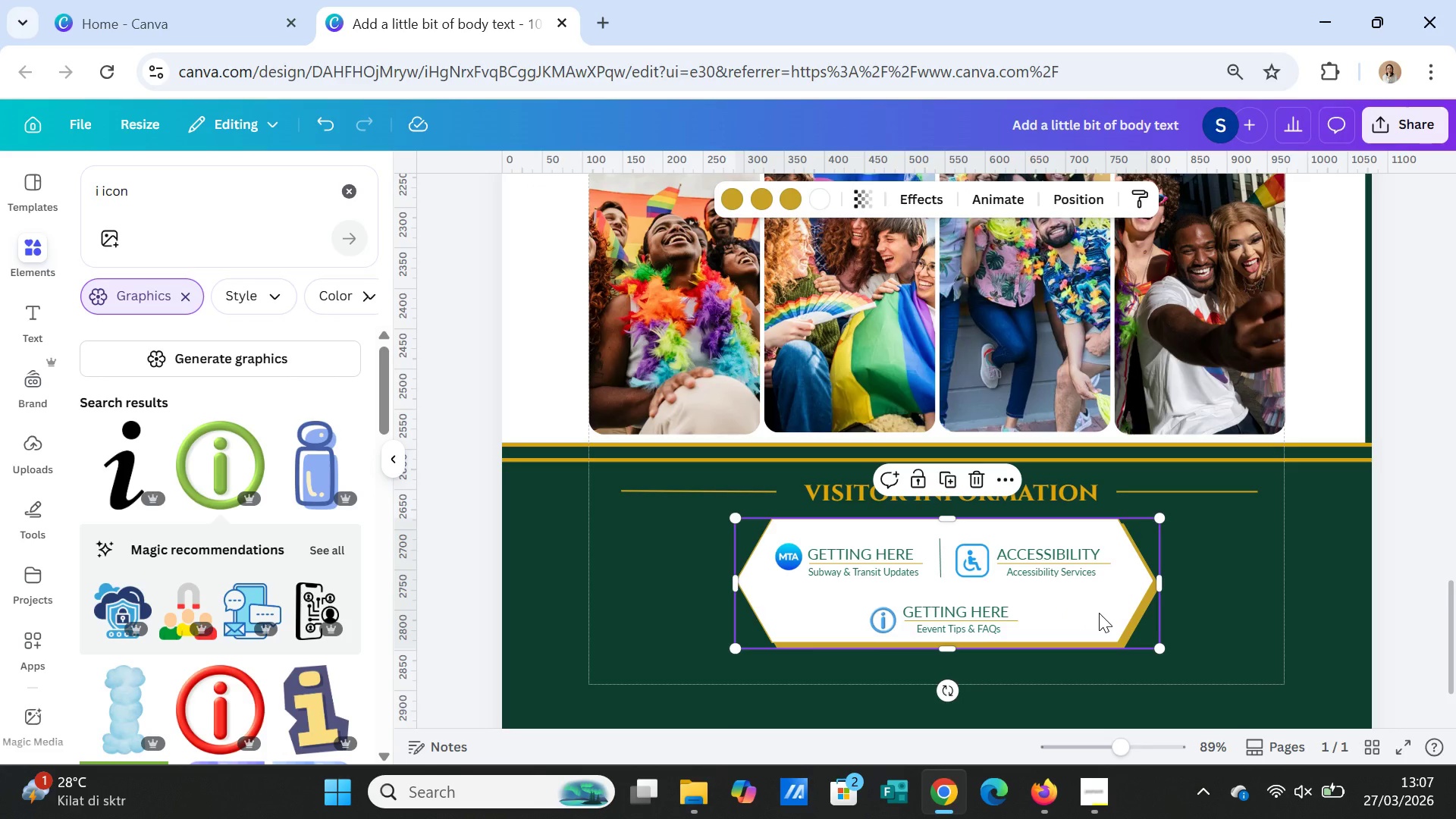 
scroll: coordinate [1212, 617], scroll_direction: down, amount: 1.0
 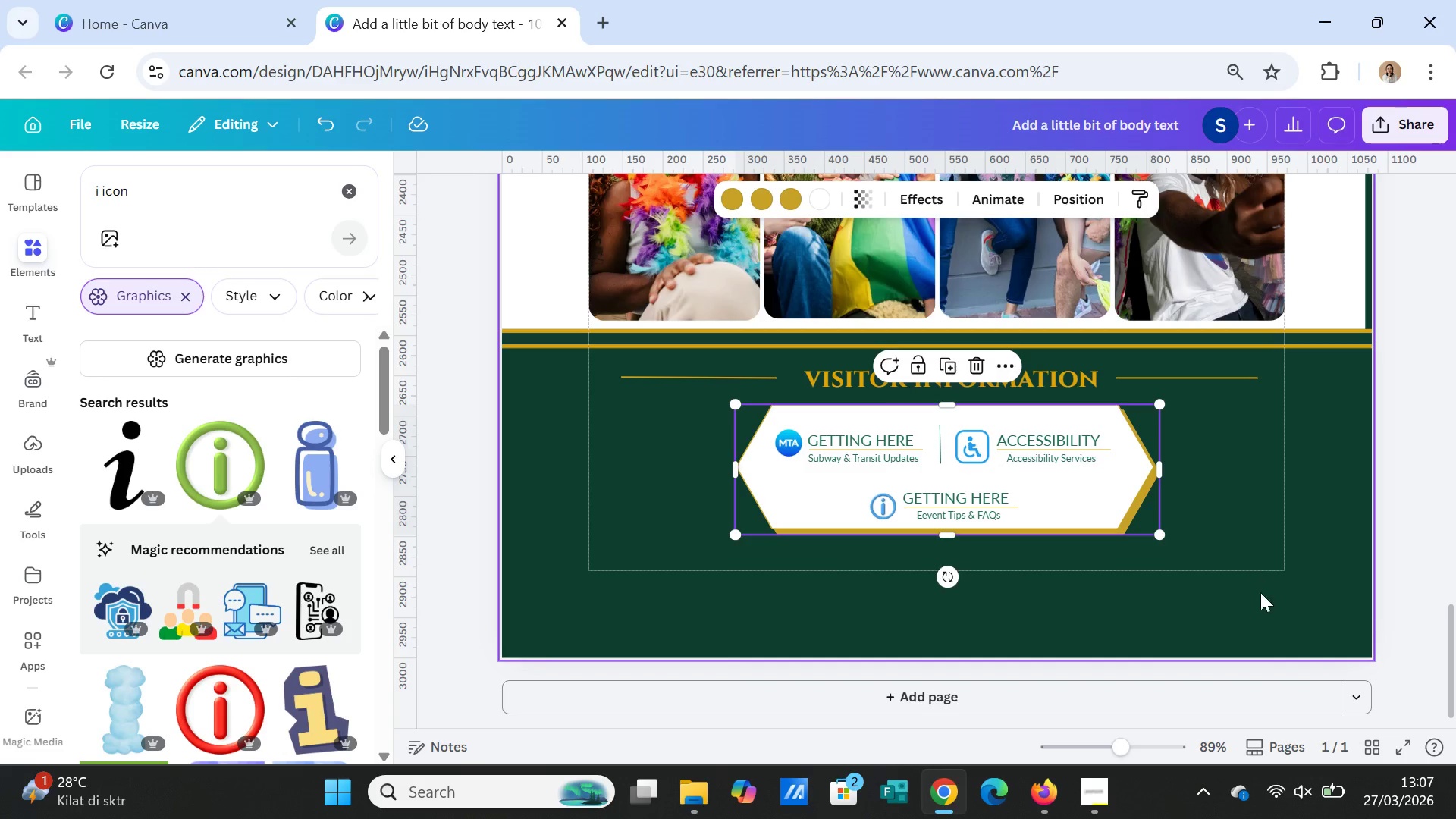 
left_click([1260, 592])
 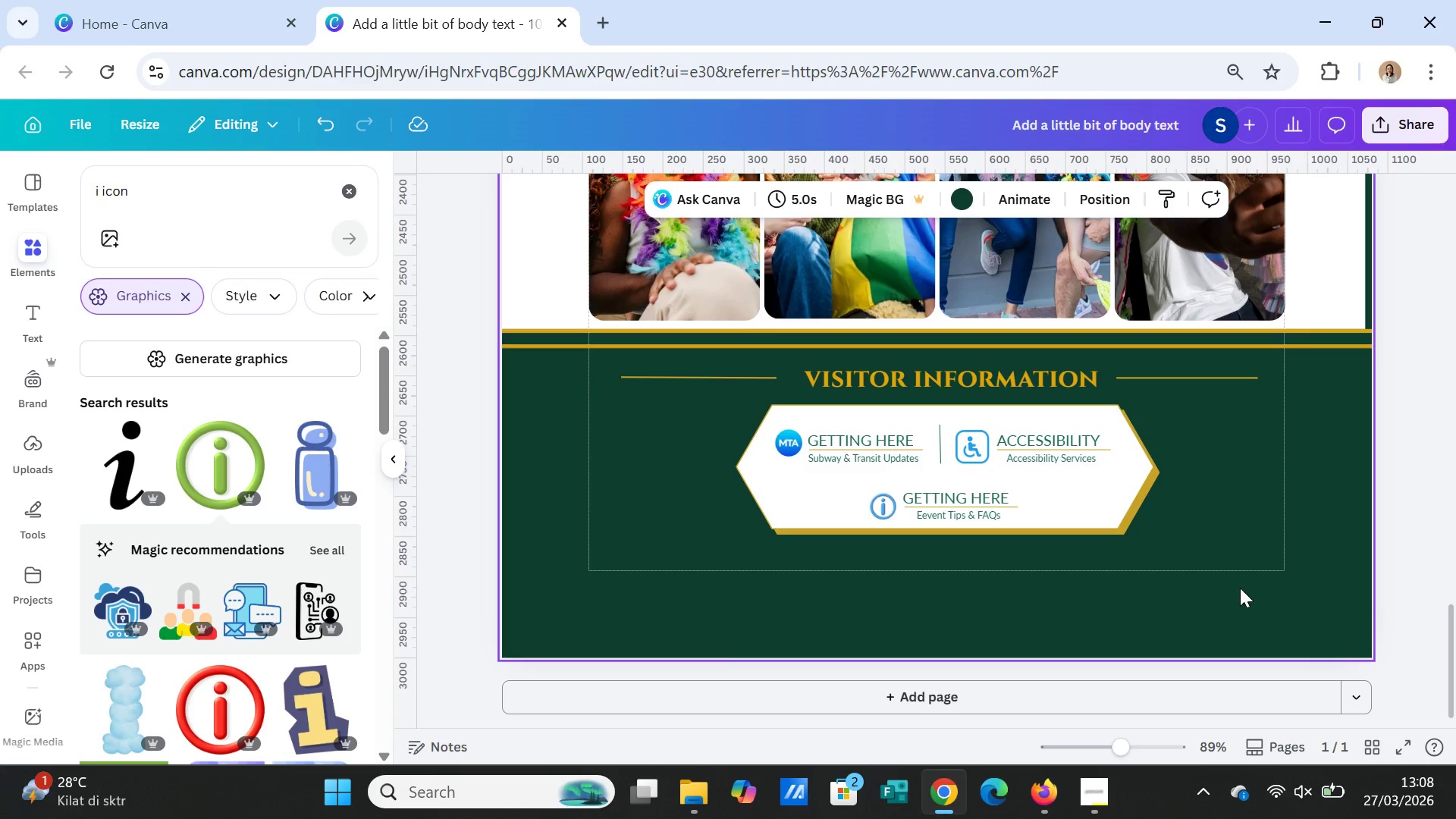 
wait(9.66)
 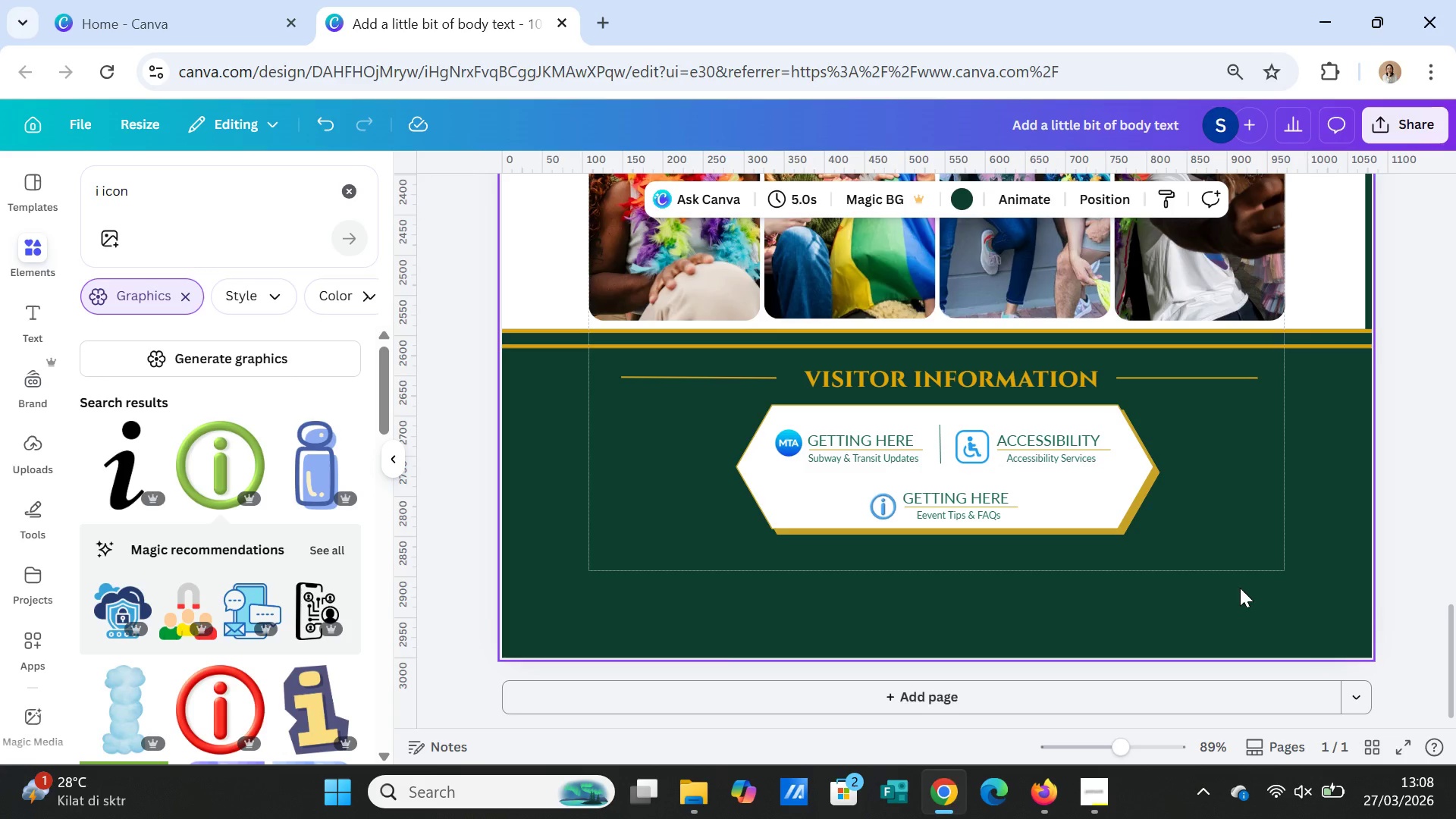 
double_click([967, 491])
 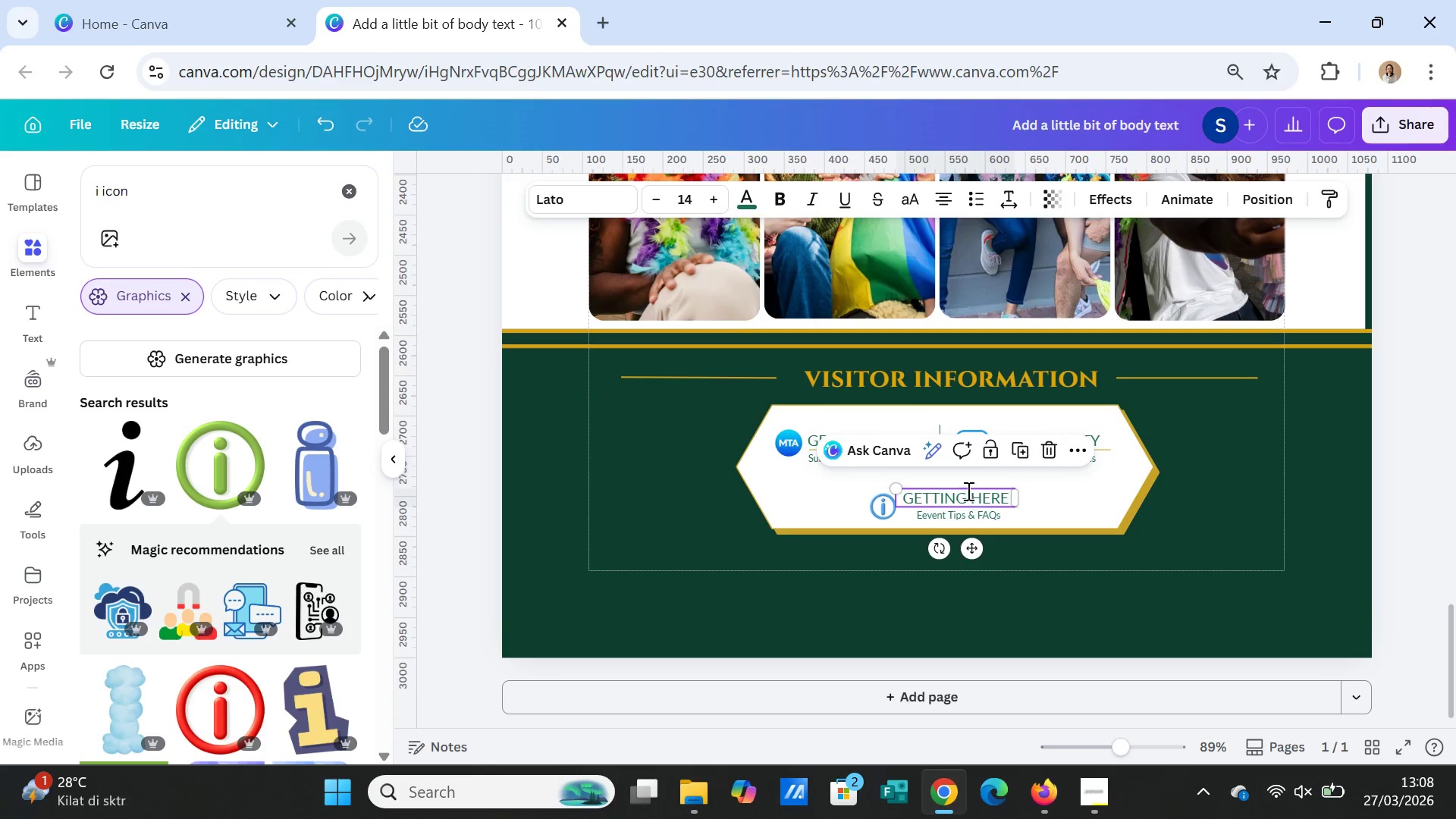 
triple_click([967, 491])
 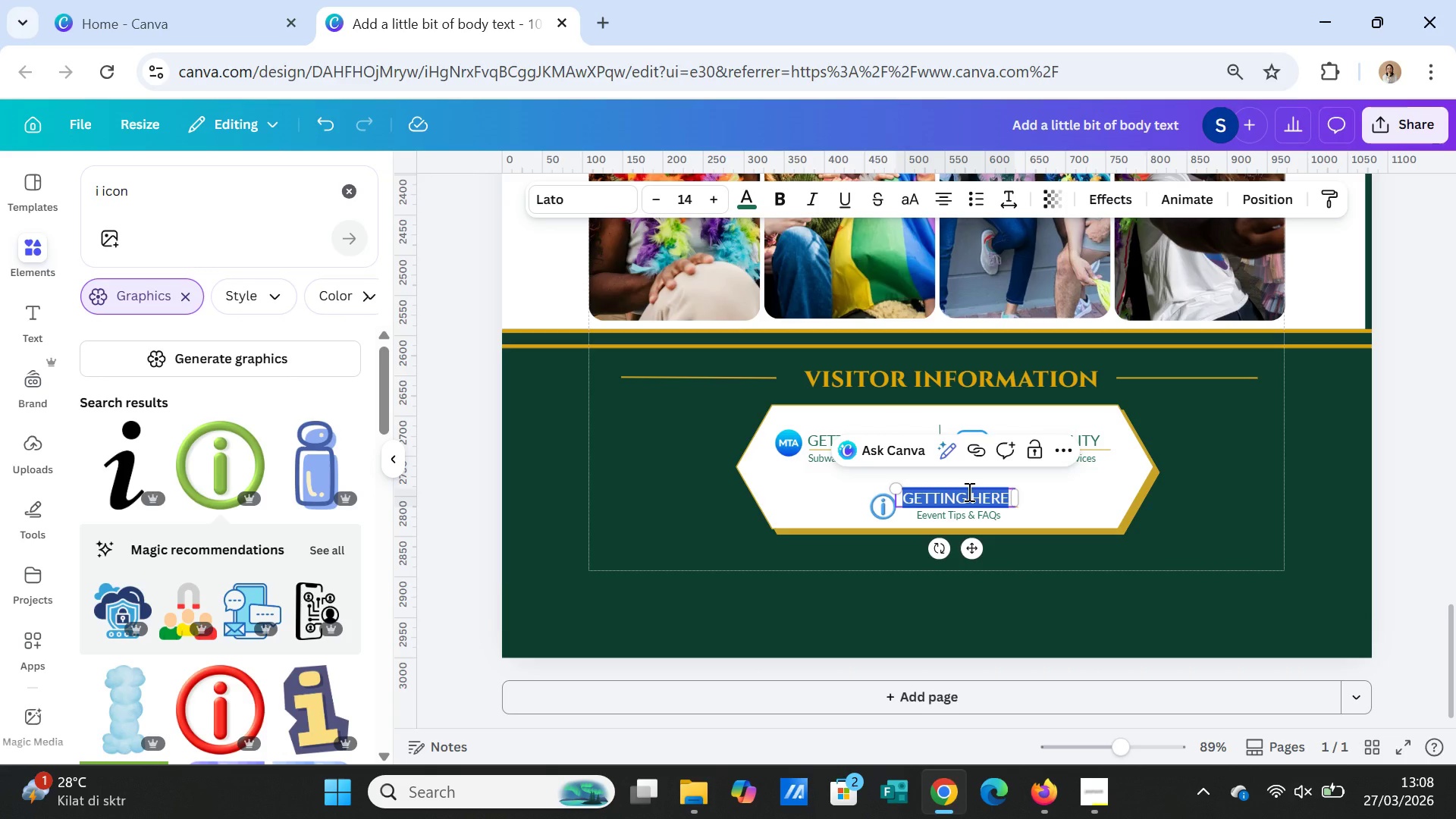 
type(TIPS & FAQ)
 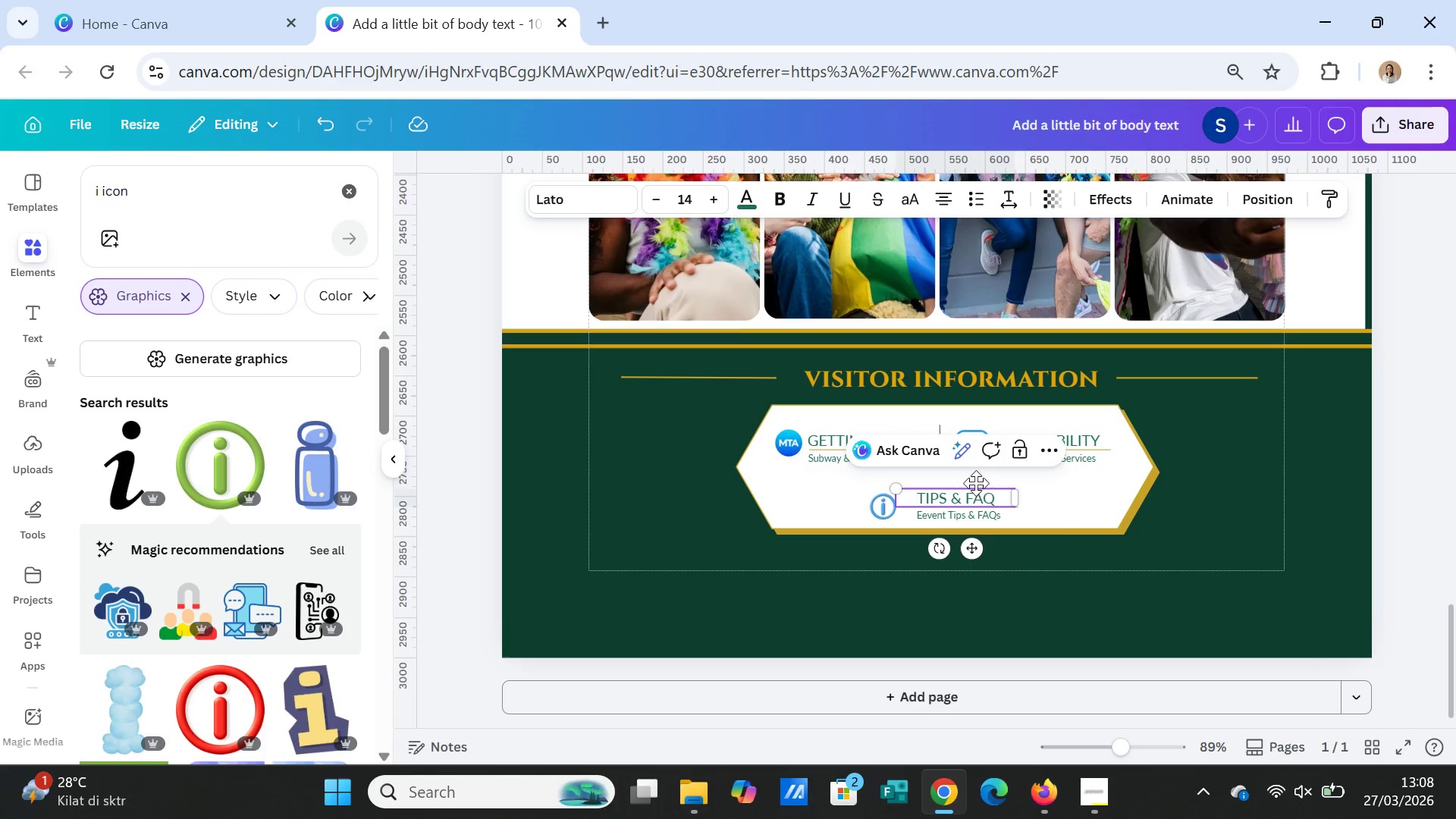 
left_click([1075, 507])
 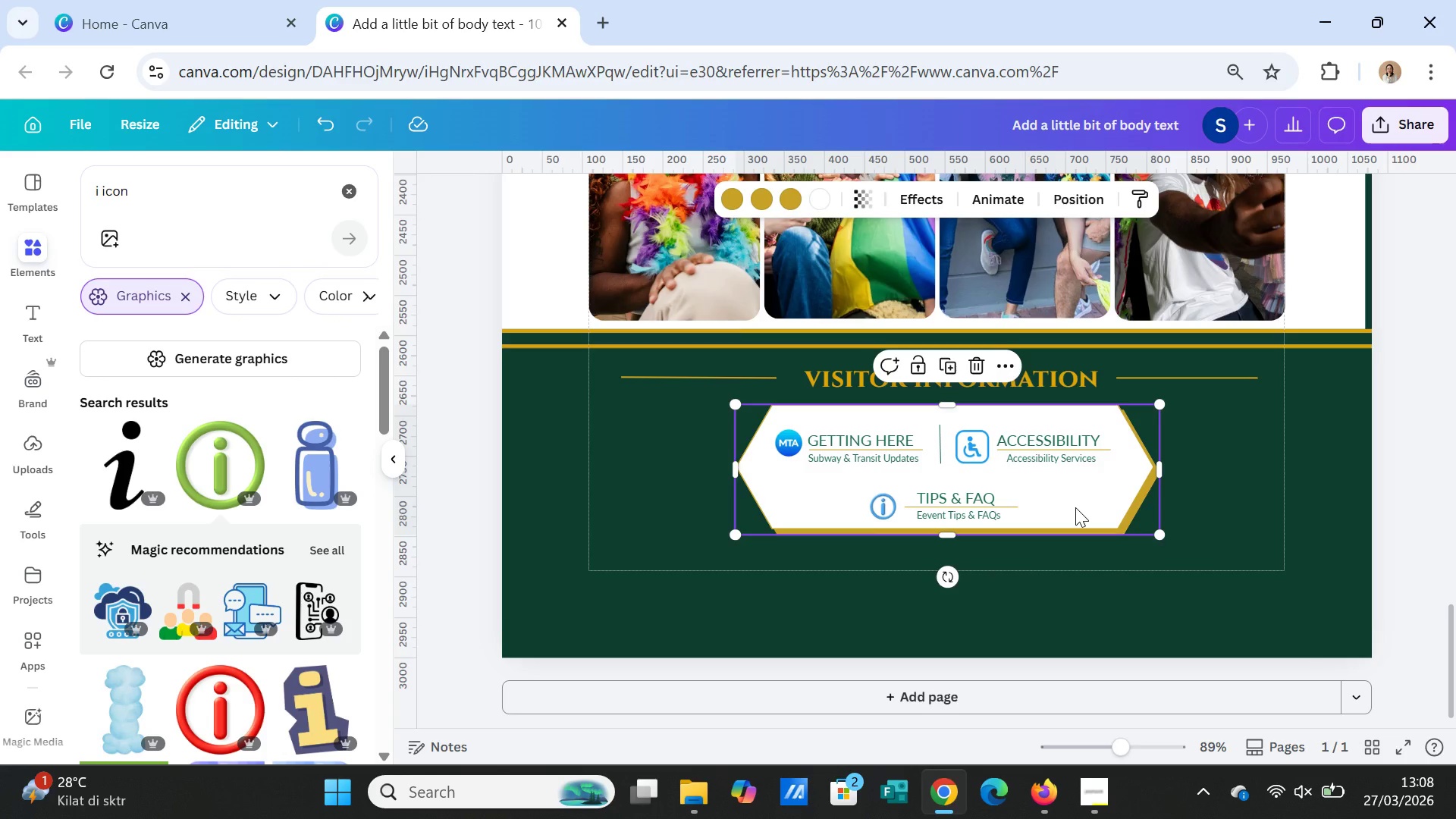 
wait(9.05)
 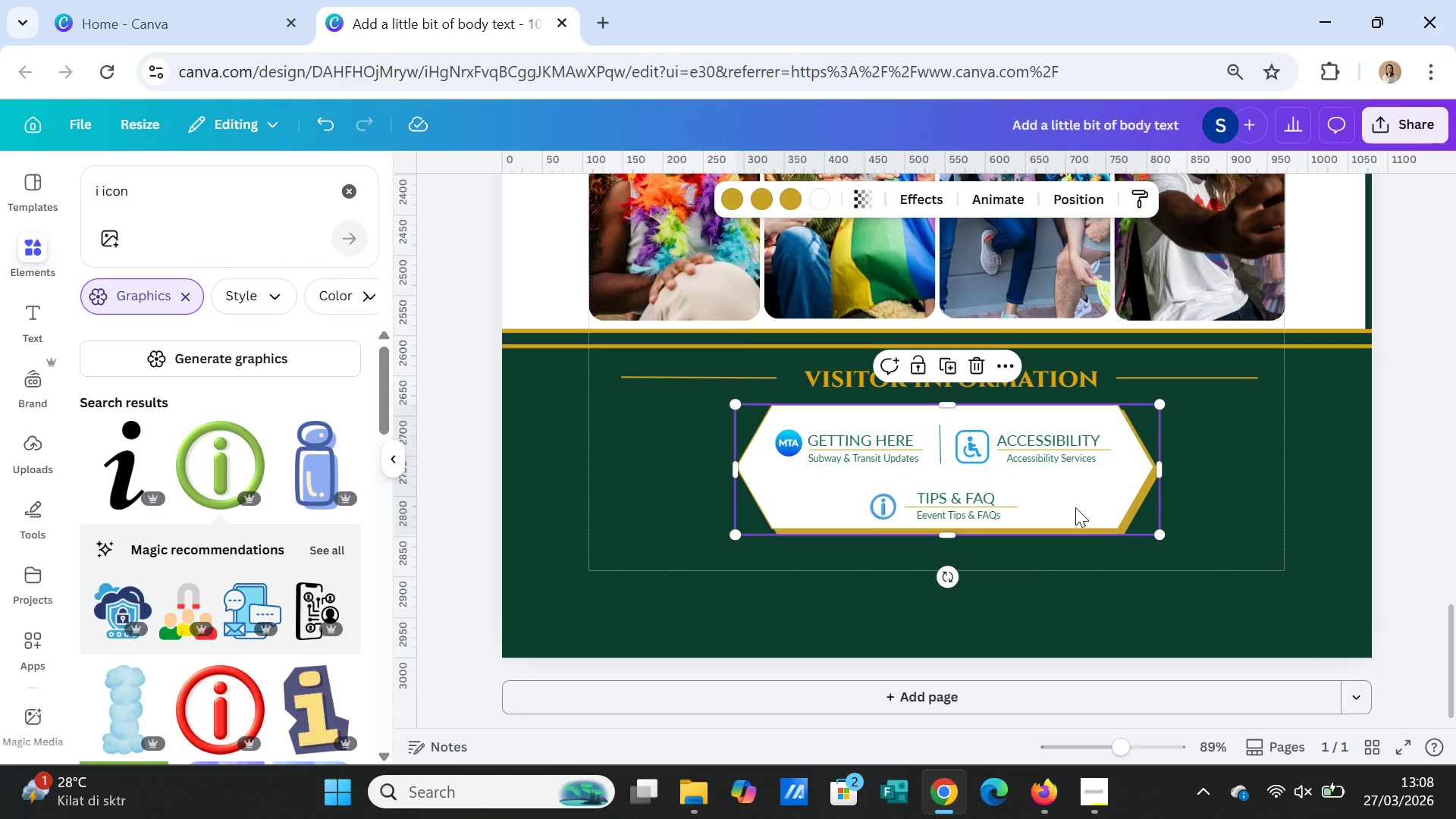 
left_click([1157, 590])
 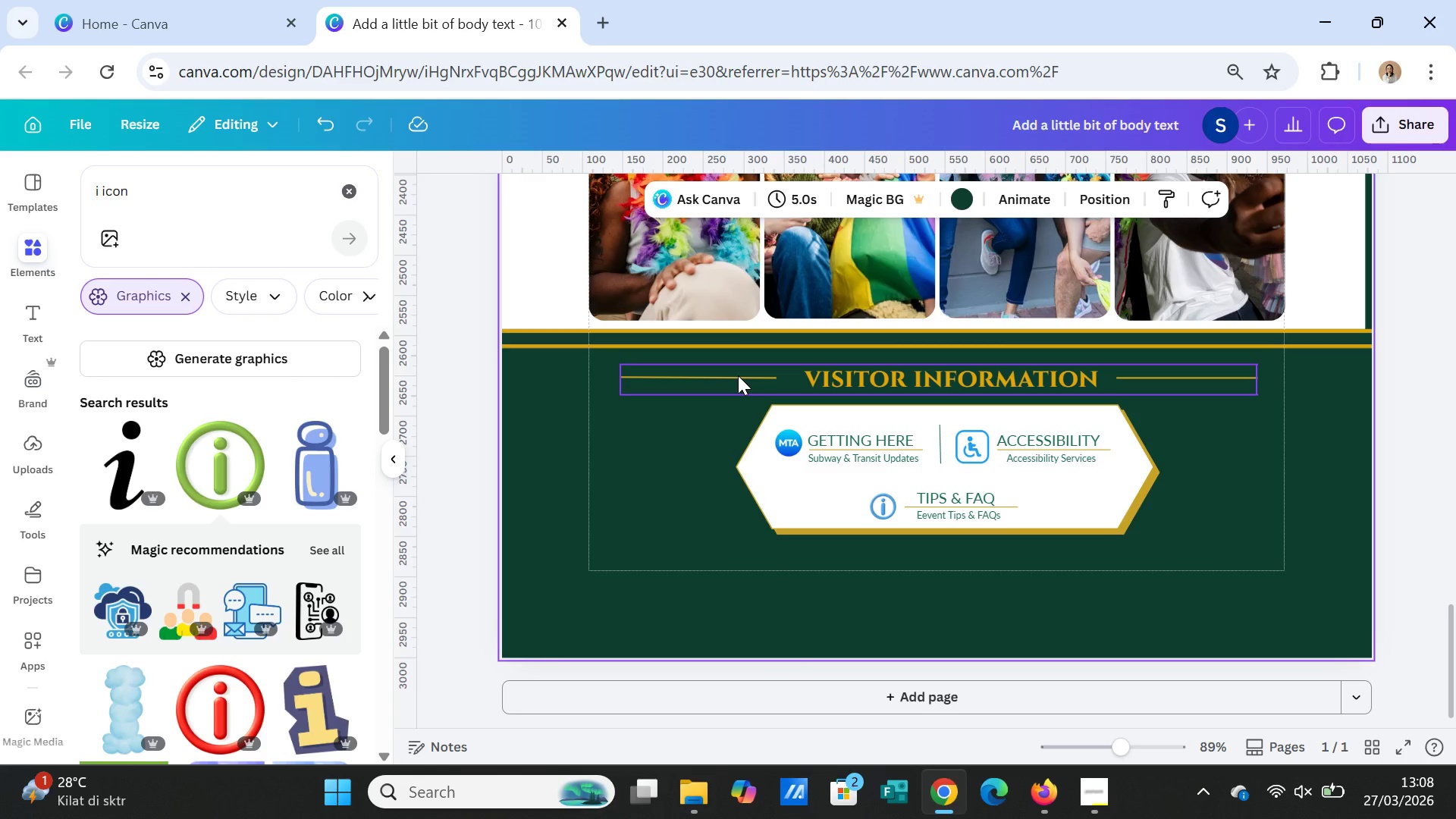 
wait(5.09)
 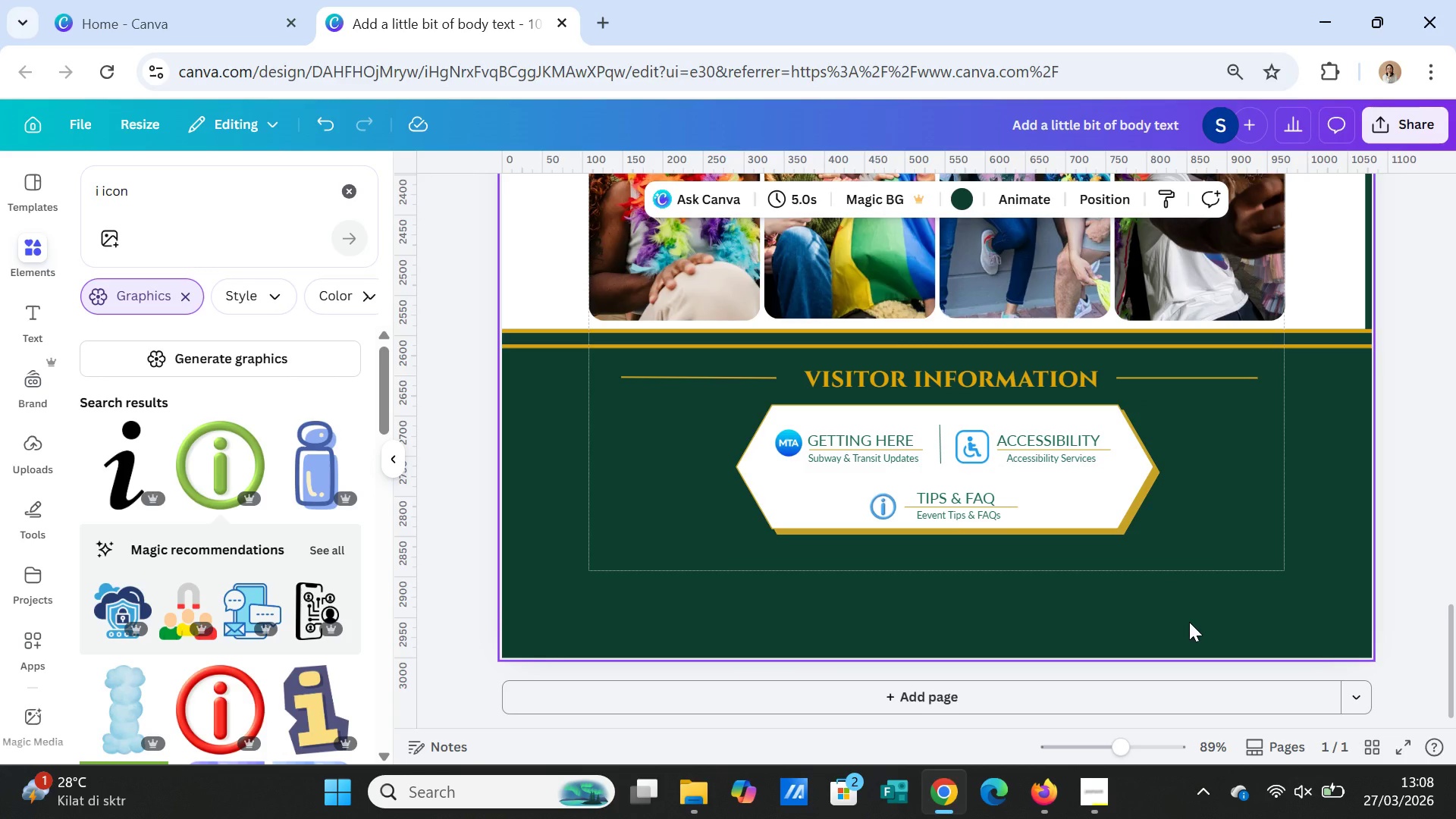 
left_click([738, 375])
 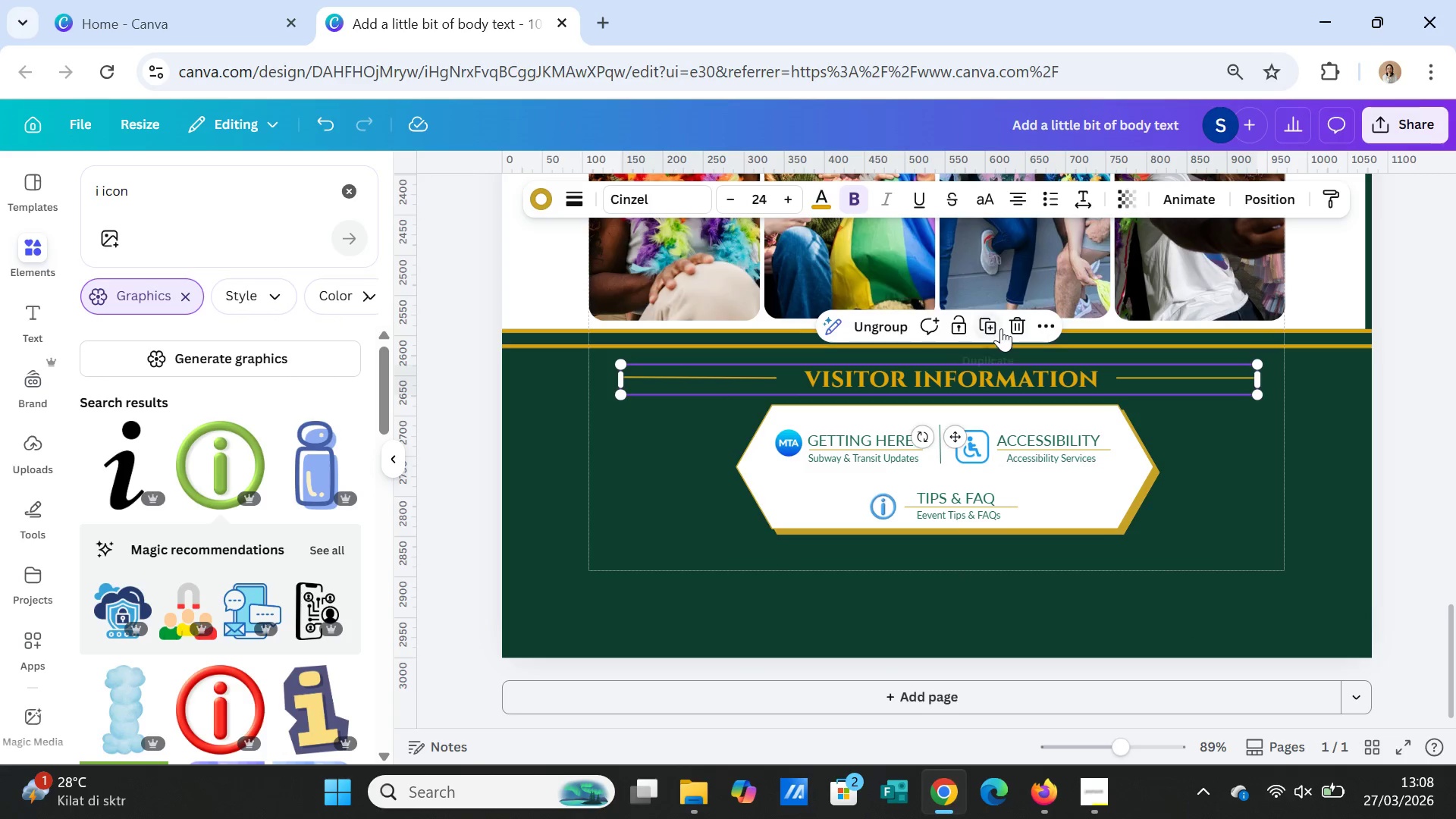 
left_click([993, 323])
 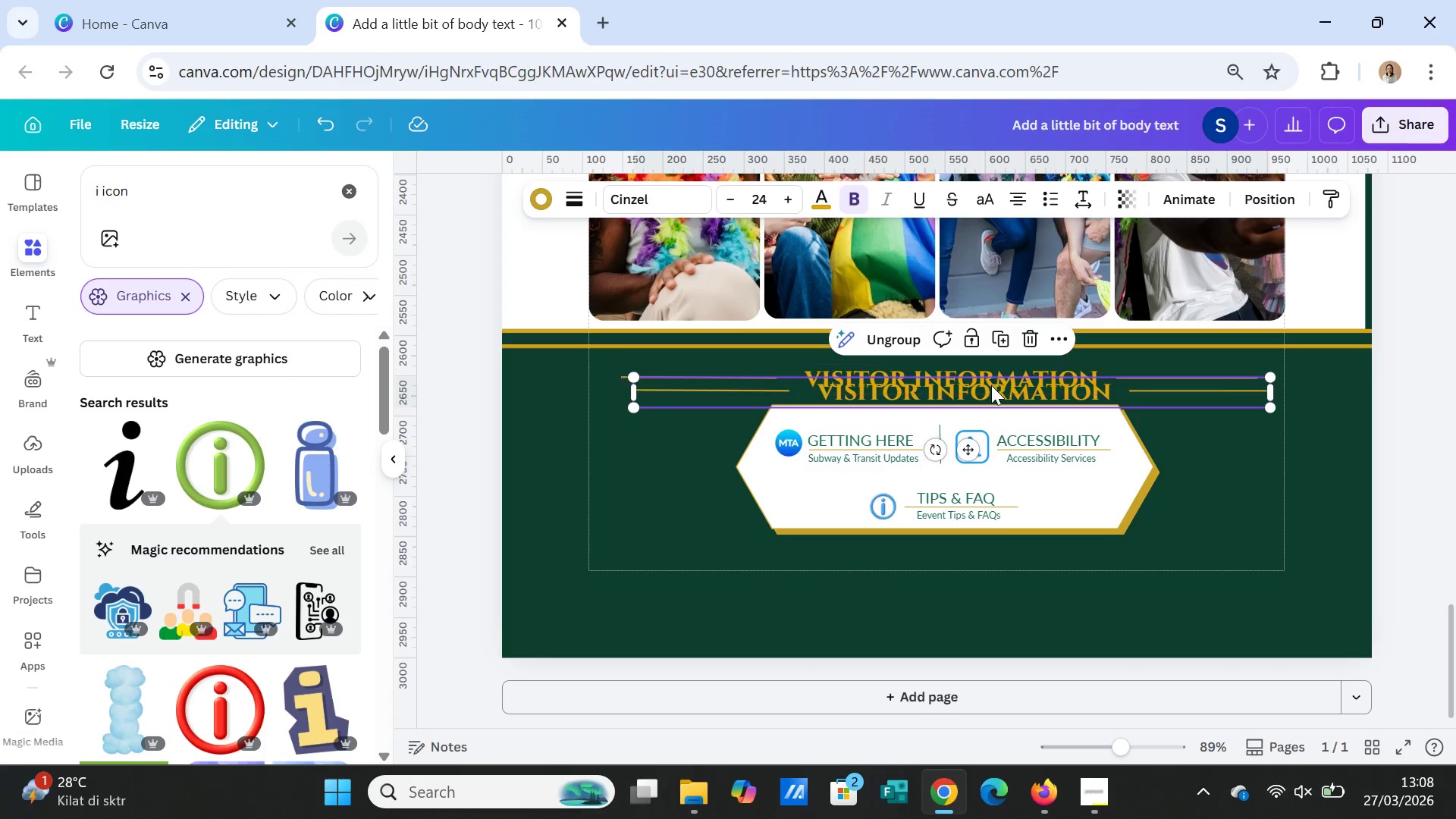 
left_click_drag(start_coordinate=[991, 385], to_coordinate=[979, 547])
 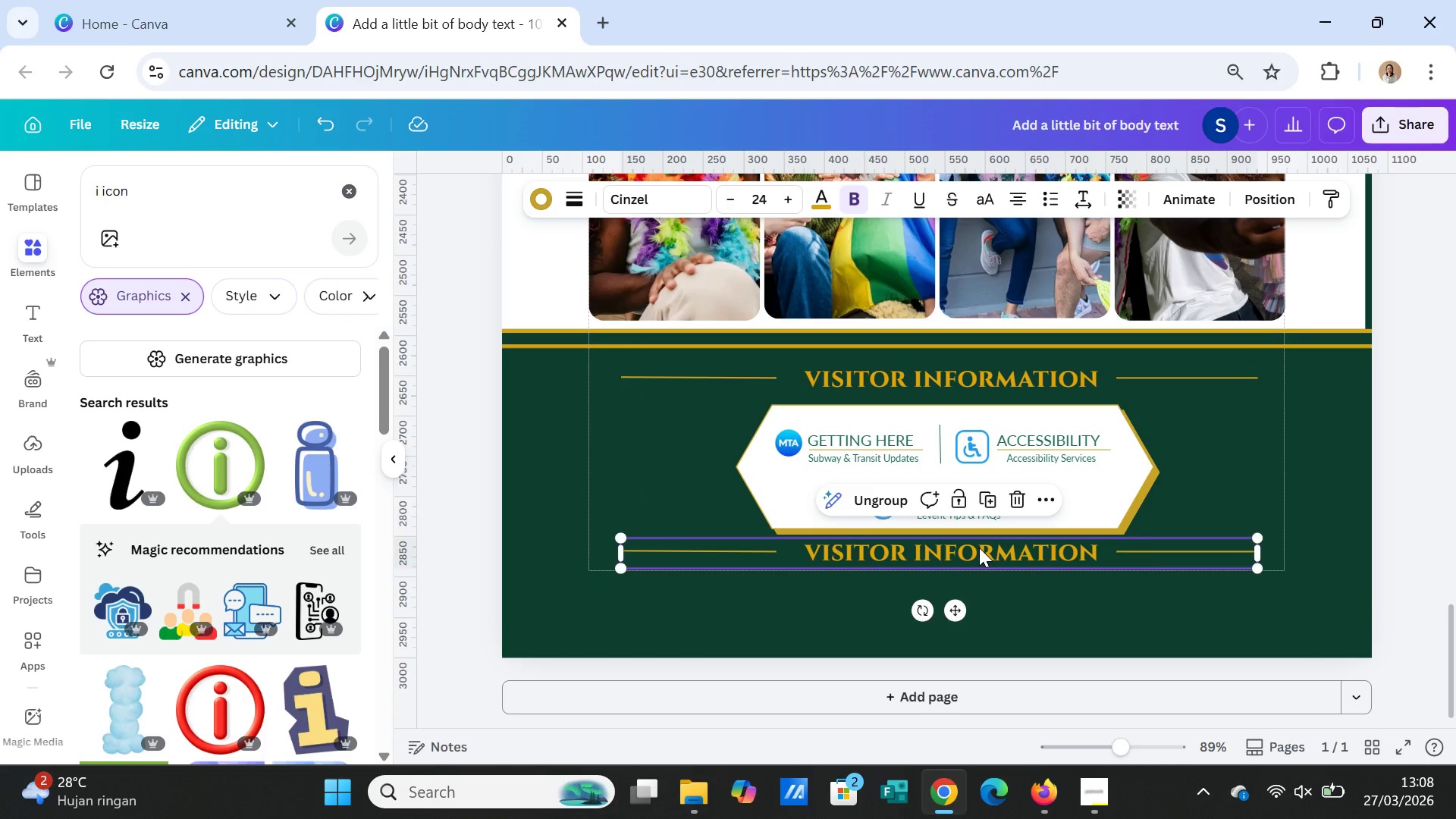 
double_click([979, 548])
 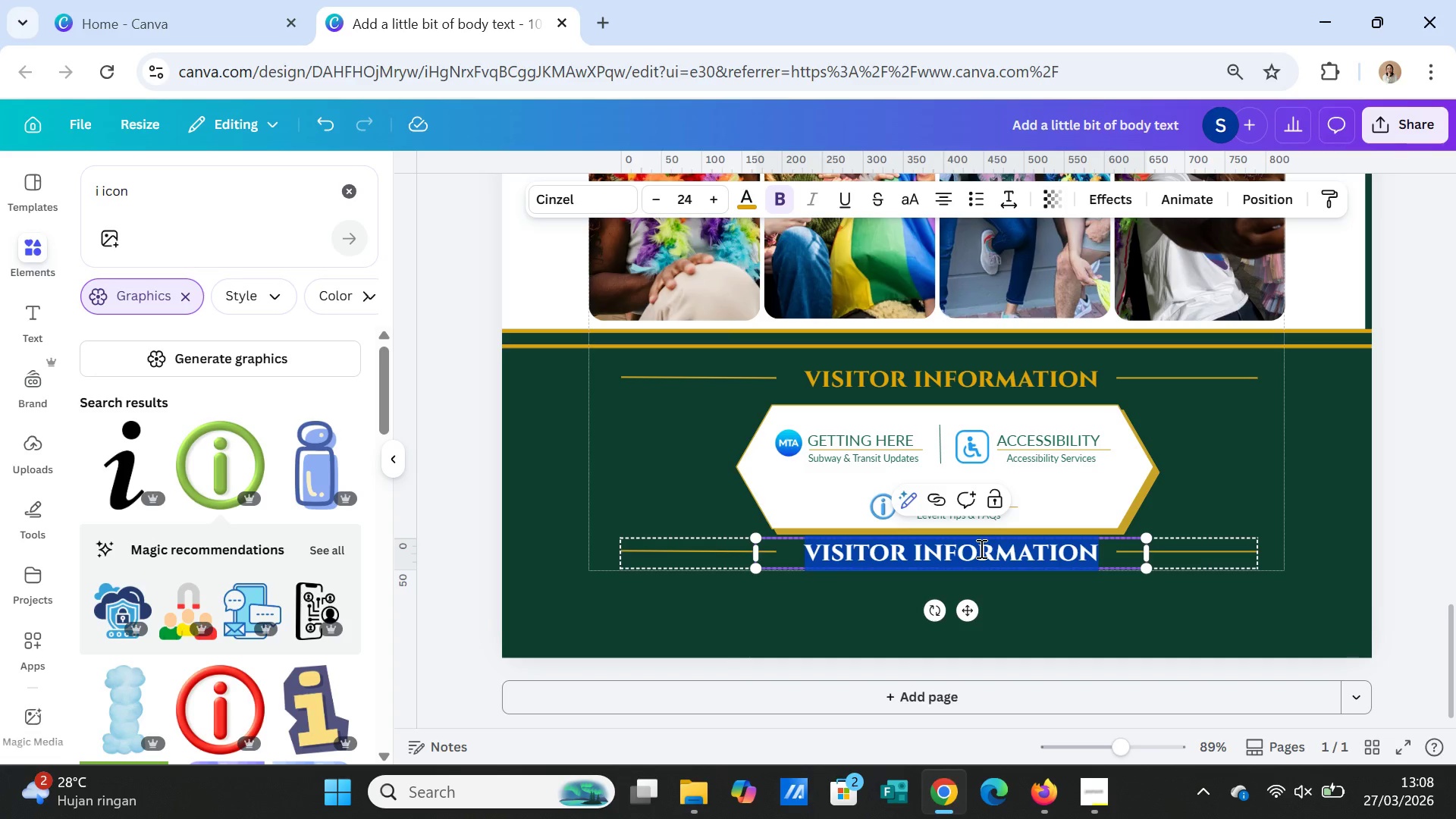 
type(OFFICIAL CITY OF NEW YORK )
 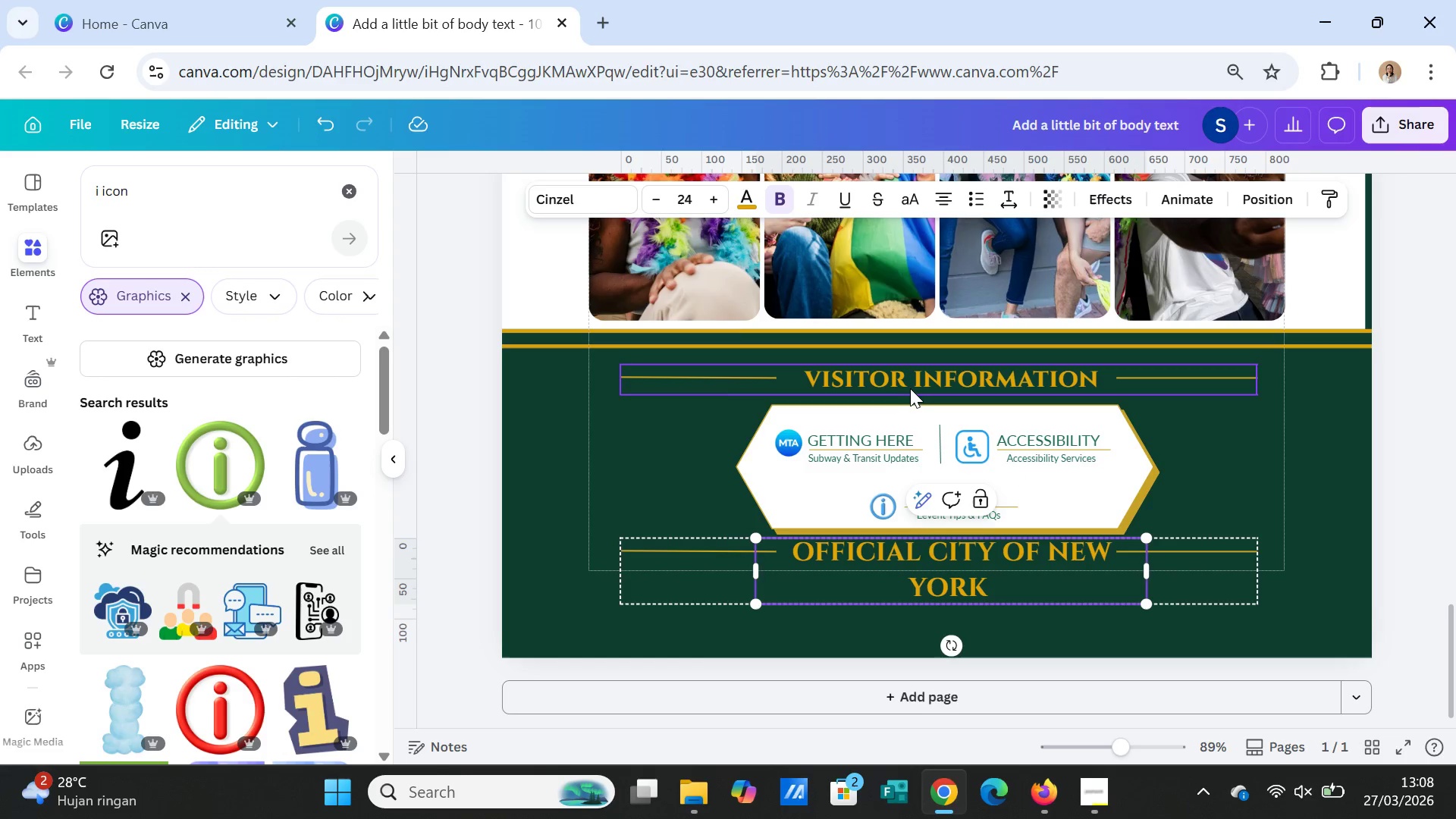 
left_click([1217, 441])
 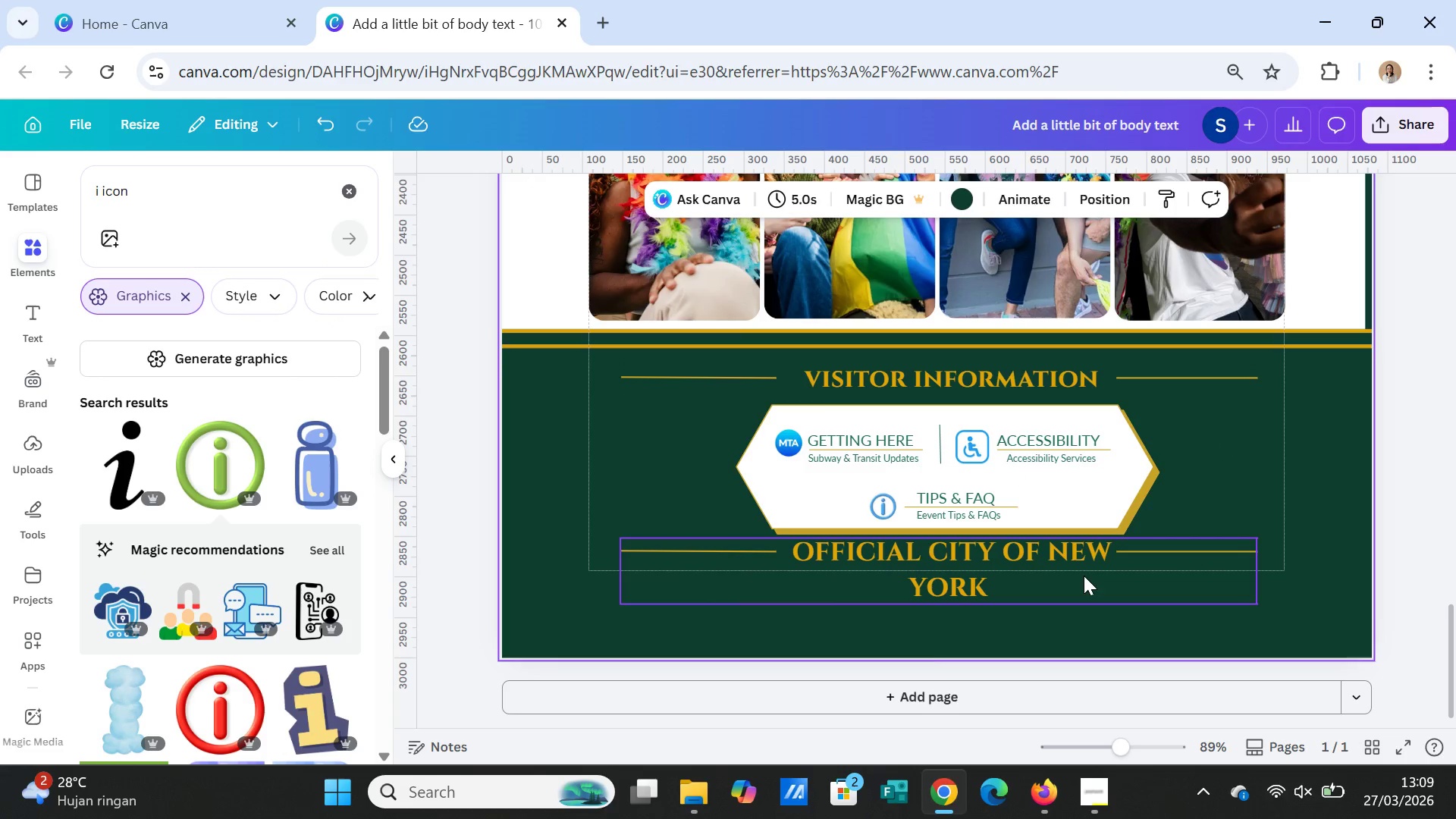 
left_click([1082, 574])
 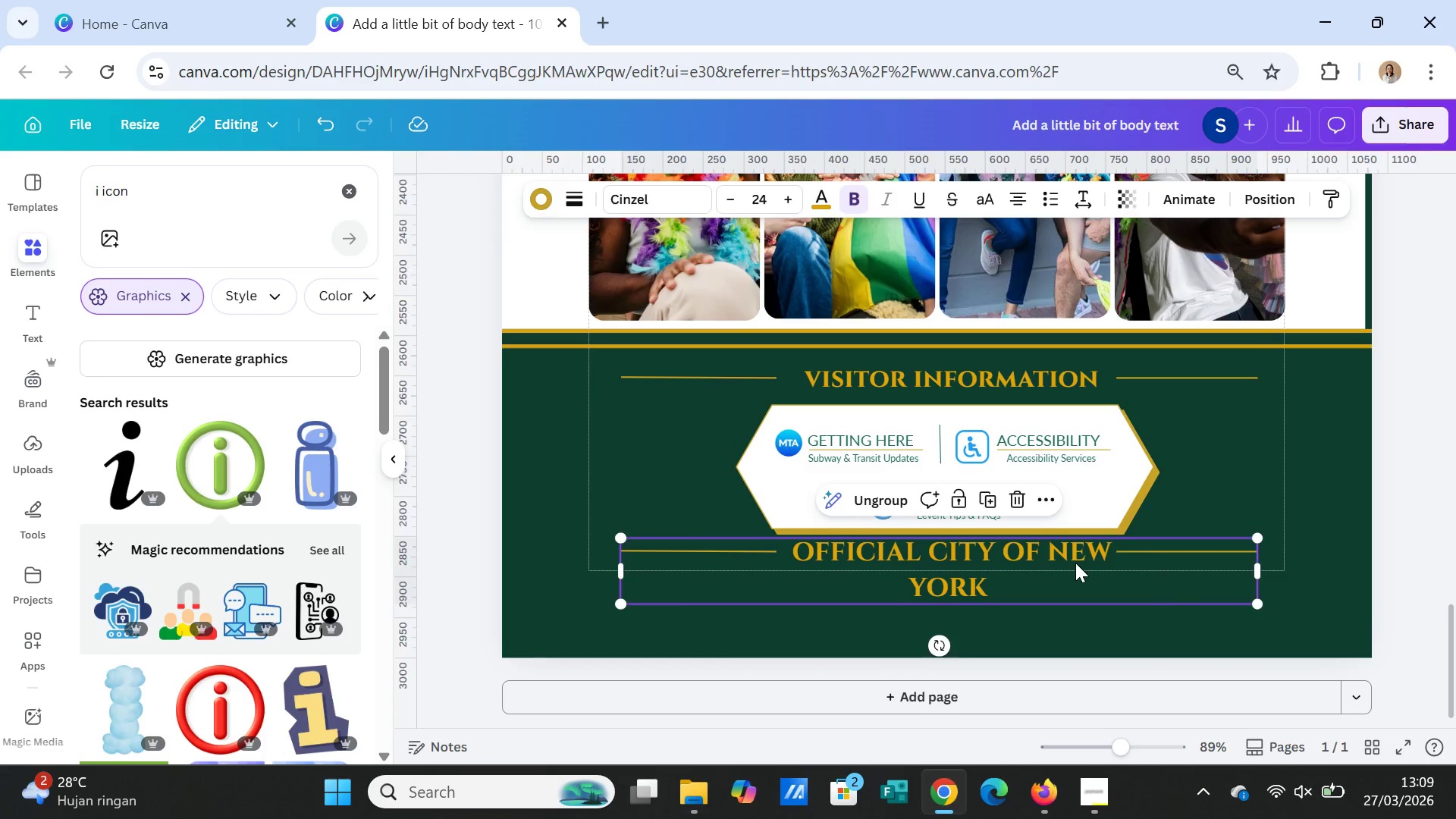 
double_click([1075, 563])
 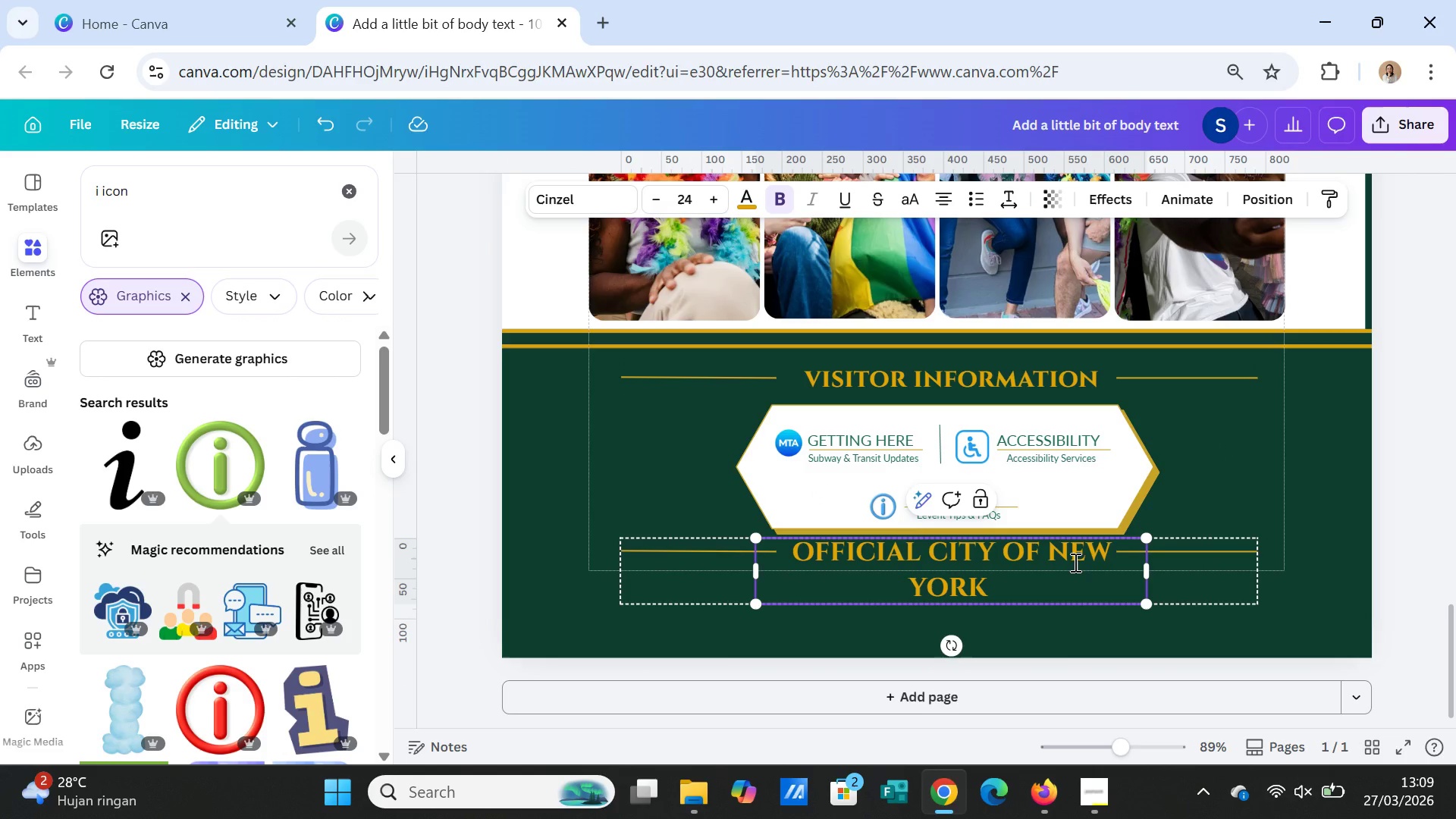 
double_click([1074, 562])
 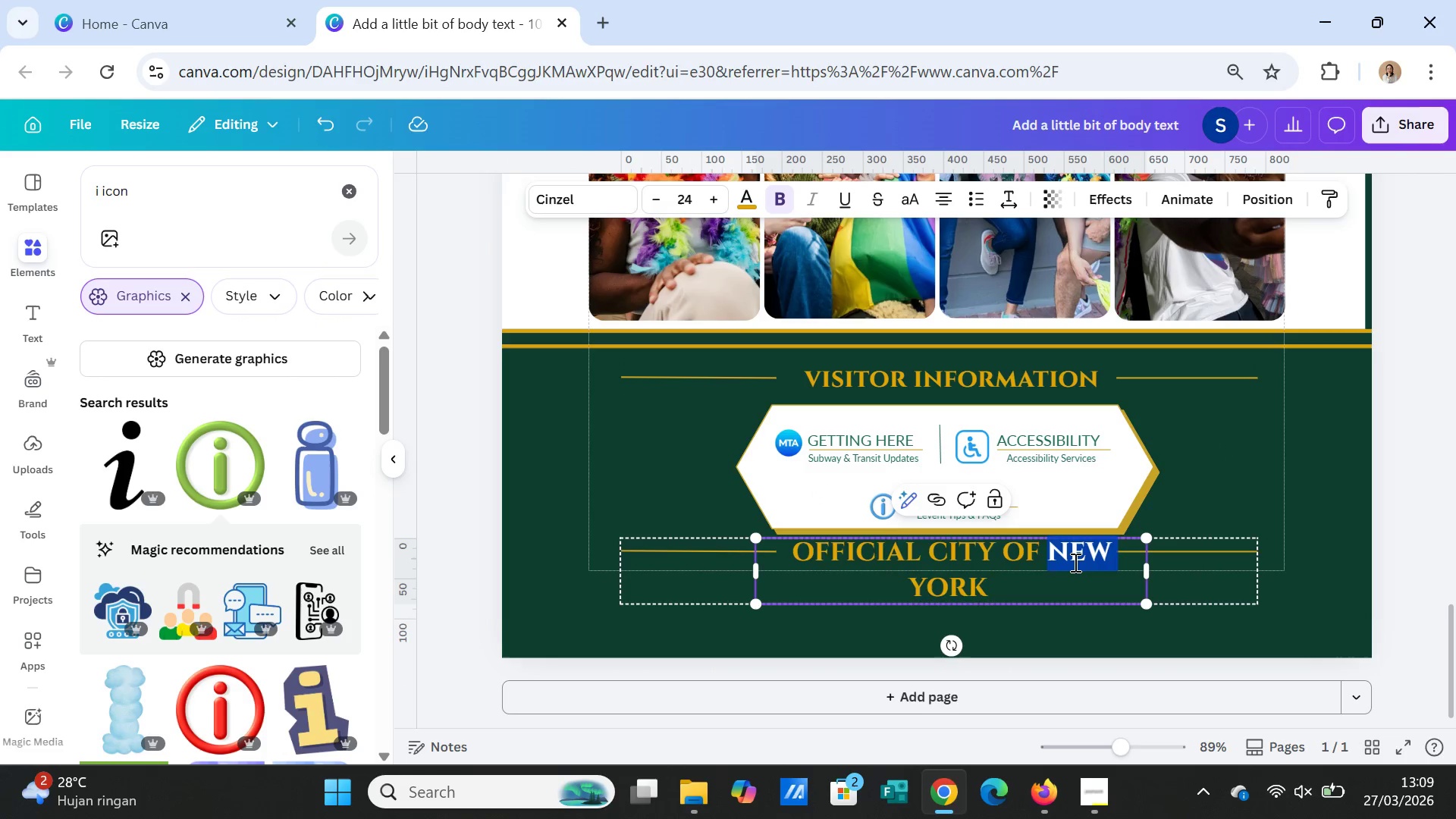 
triple_click([1074, 562])
 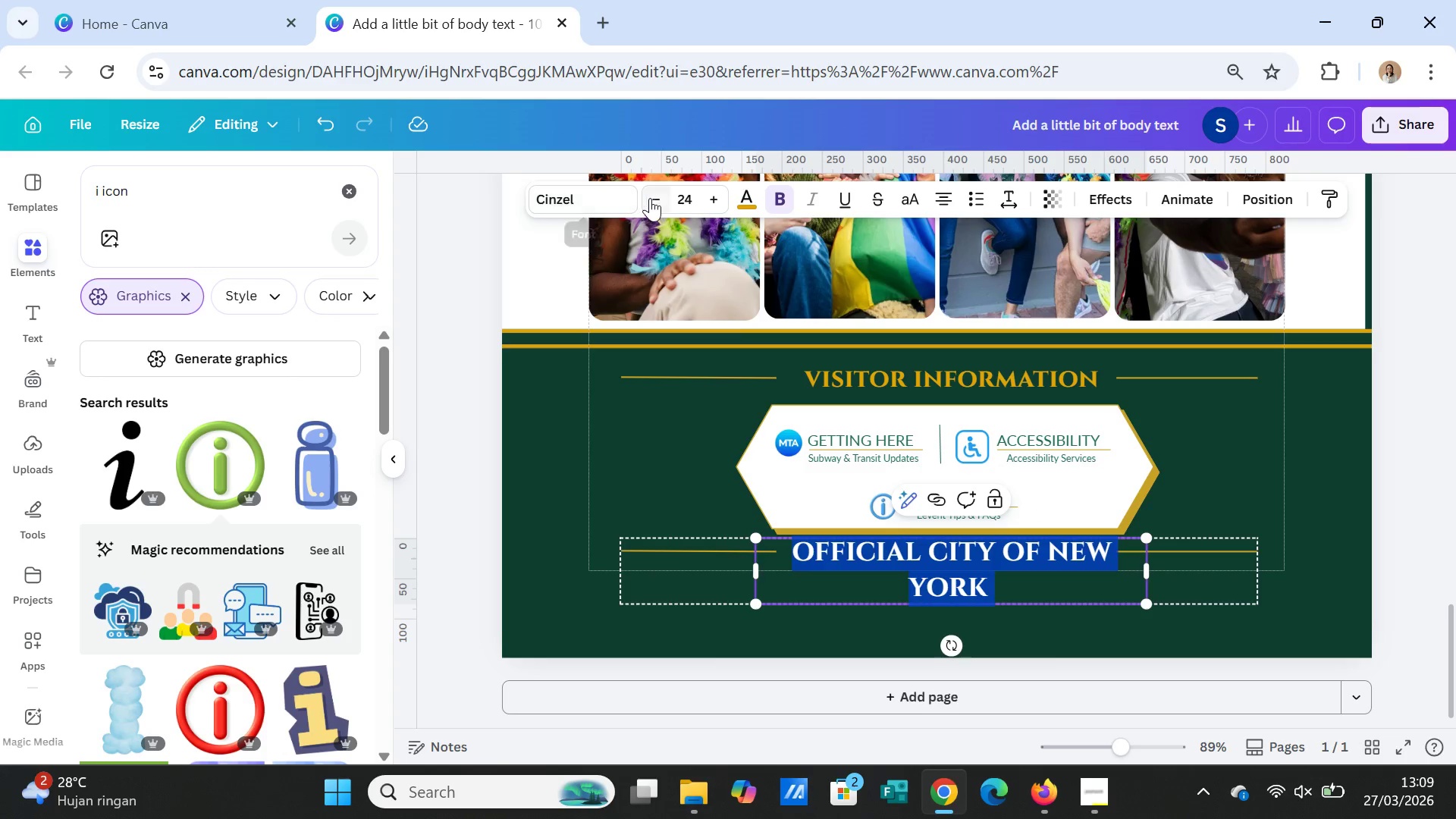 
double_click([651, 198])
 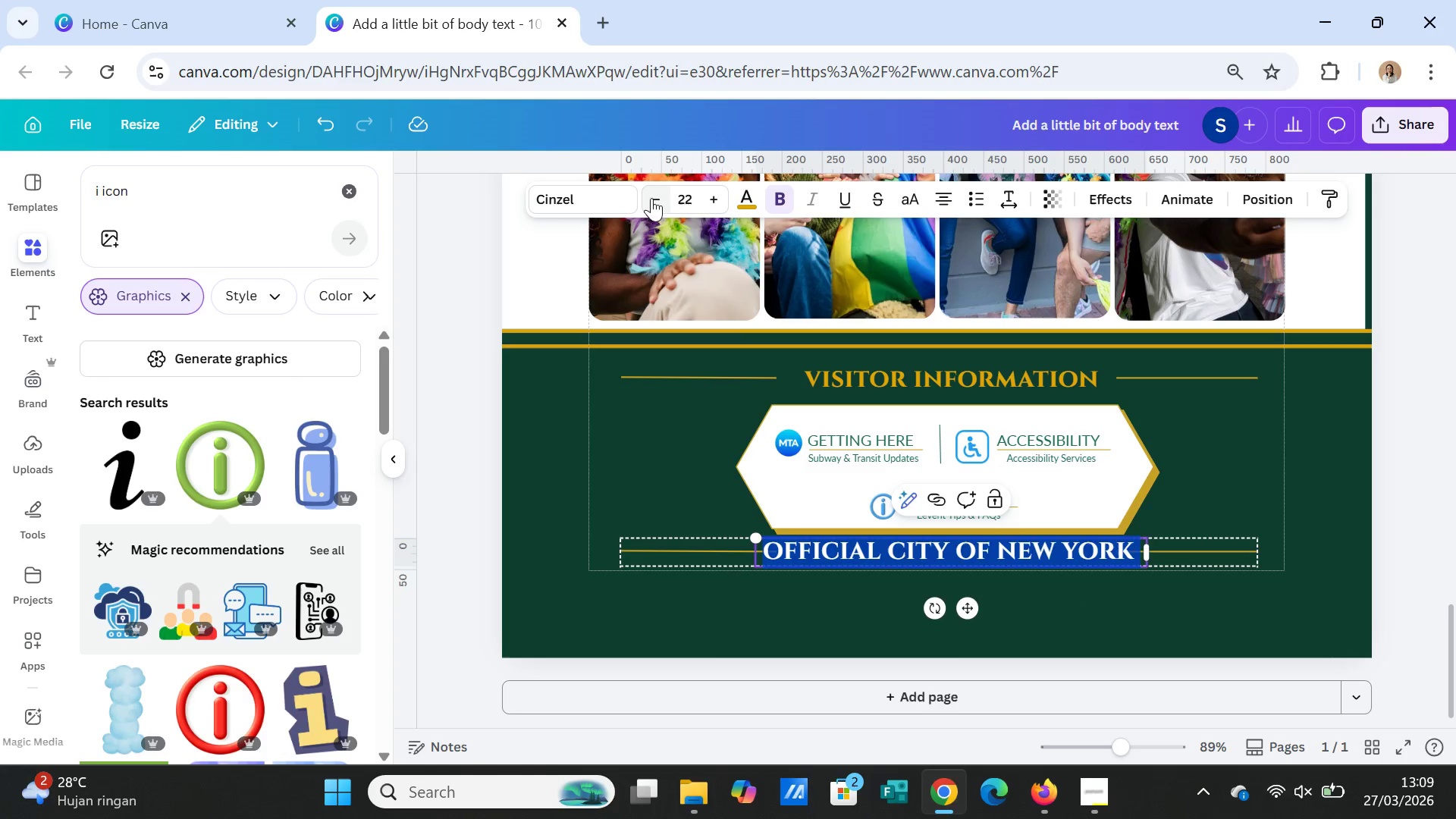 
triple_click([651, 198])
 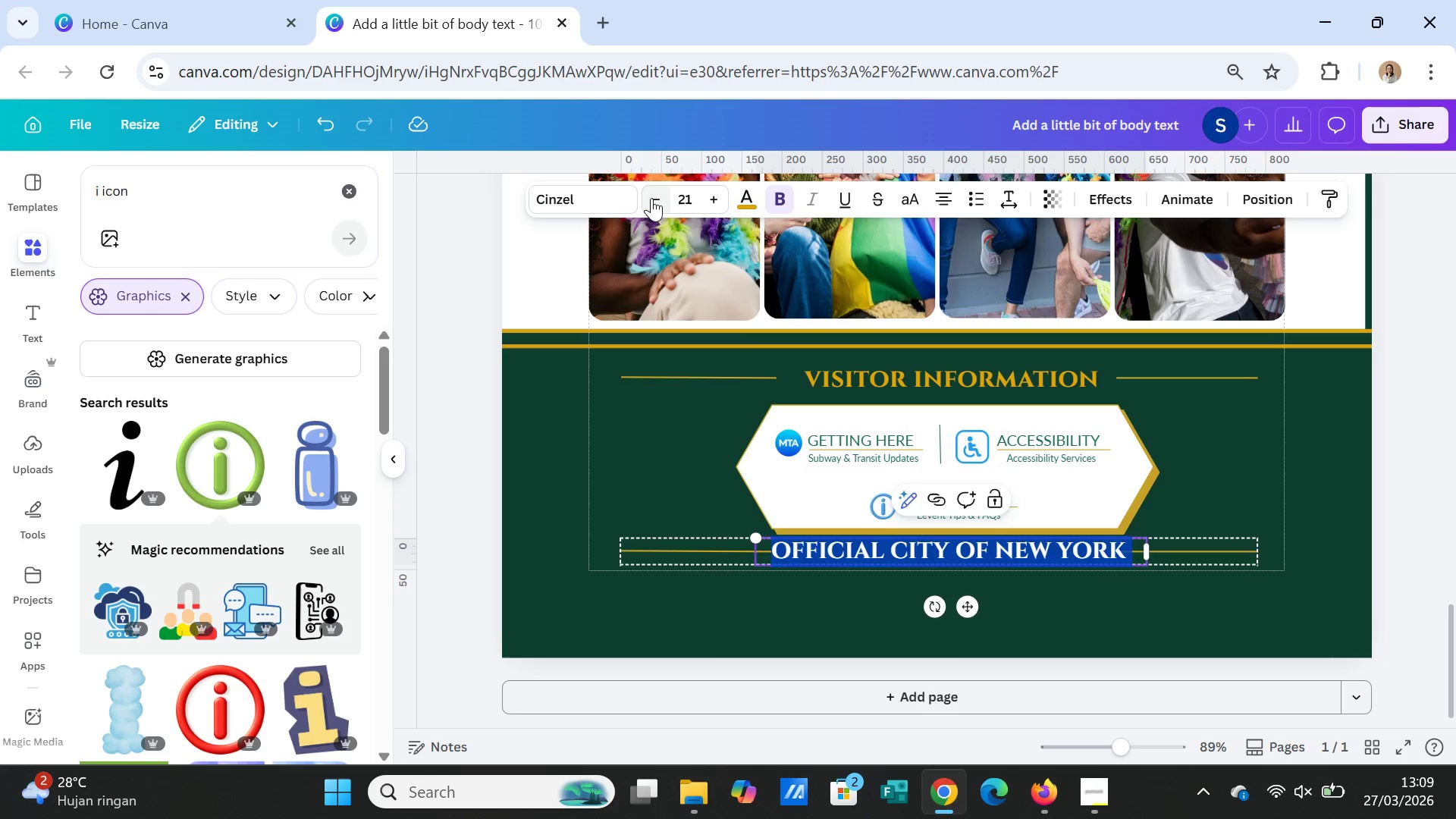 
triple_click([651, 198])
 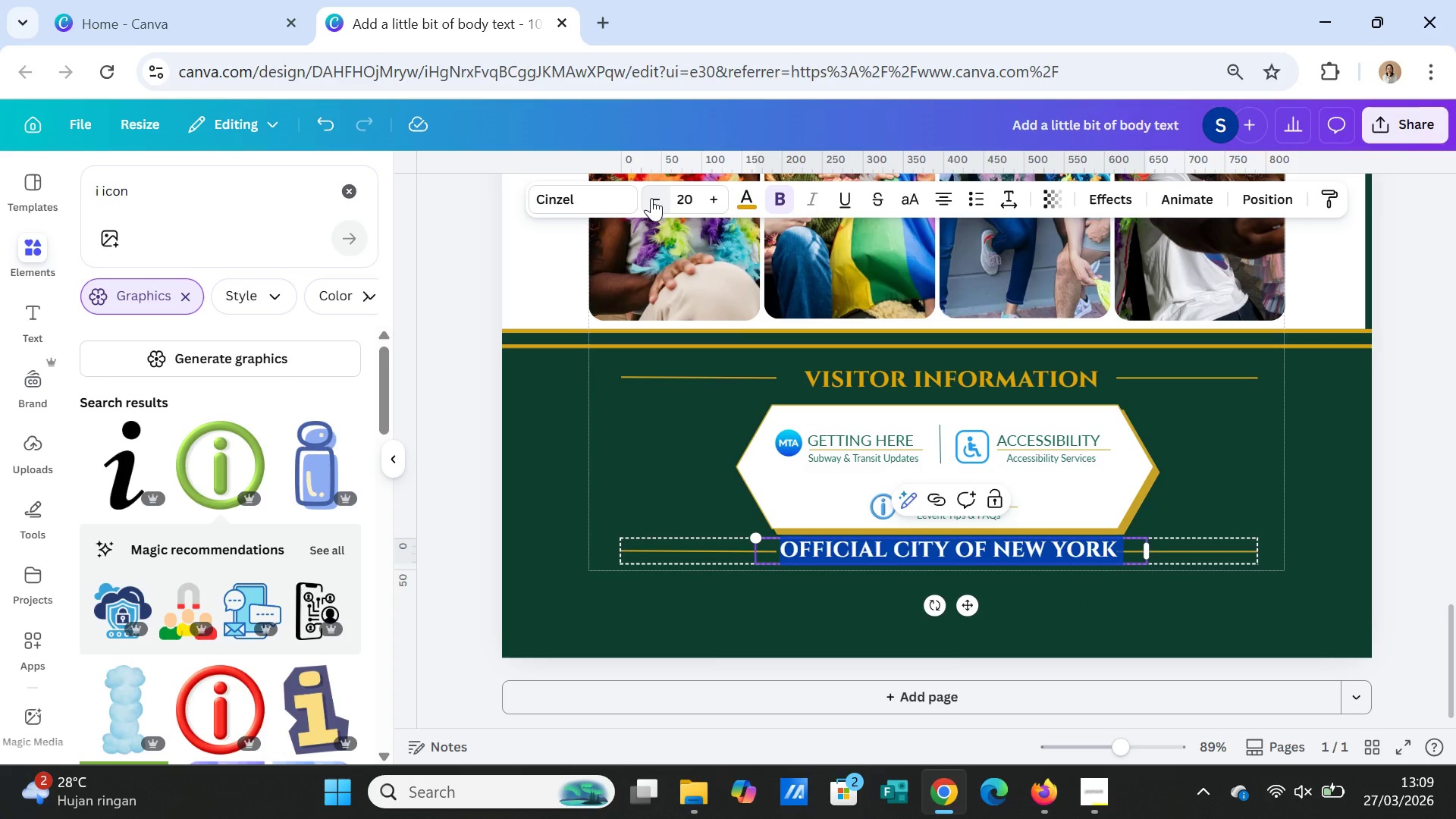 
triple_click([651, 198])
 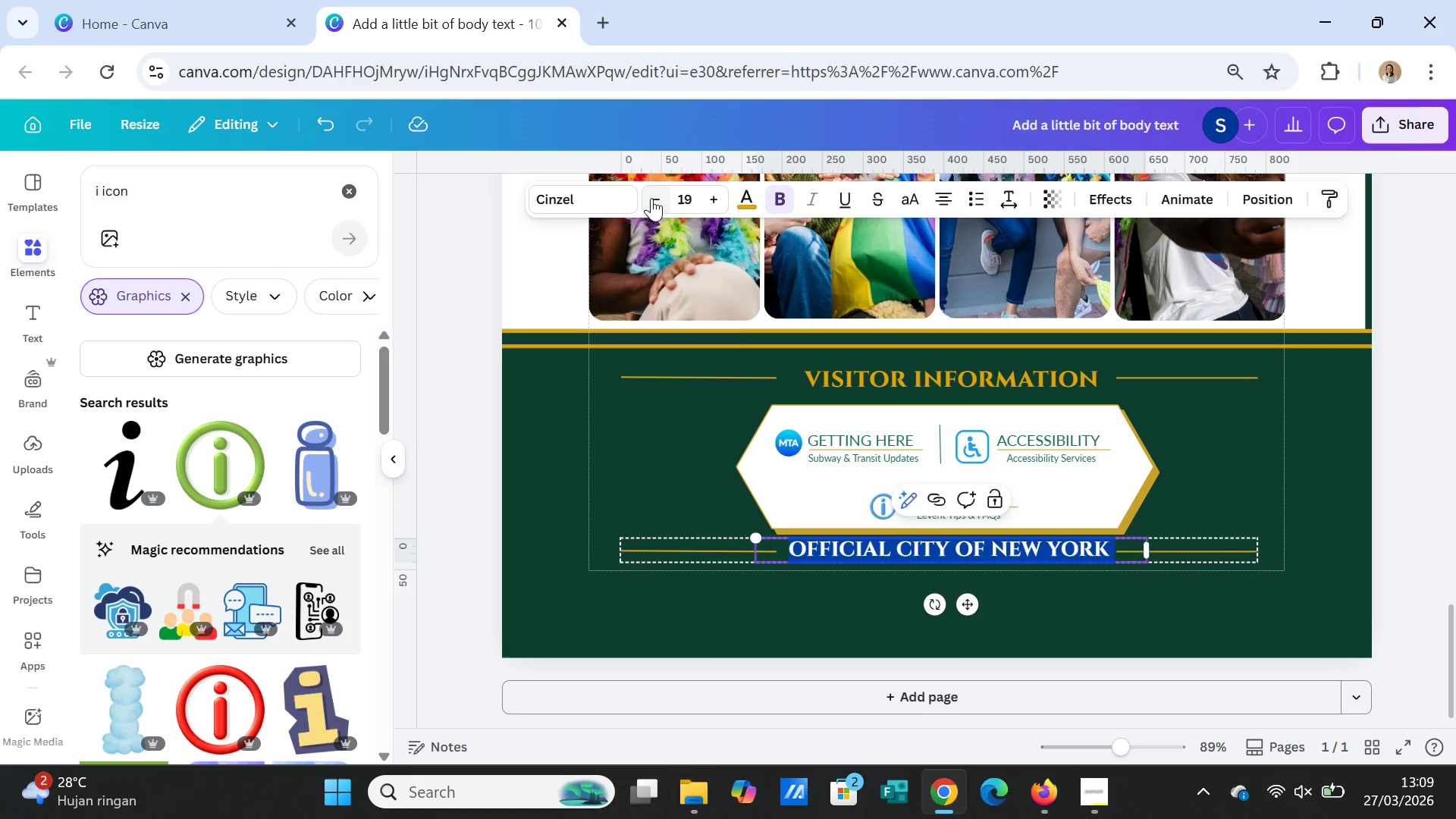 
triple_click([651, 198])
 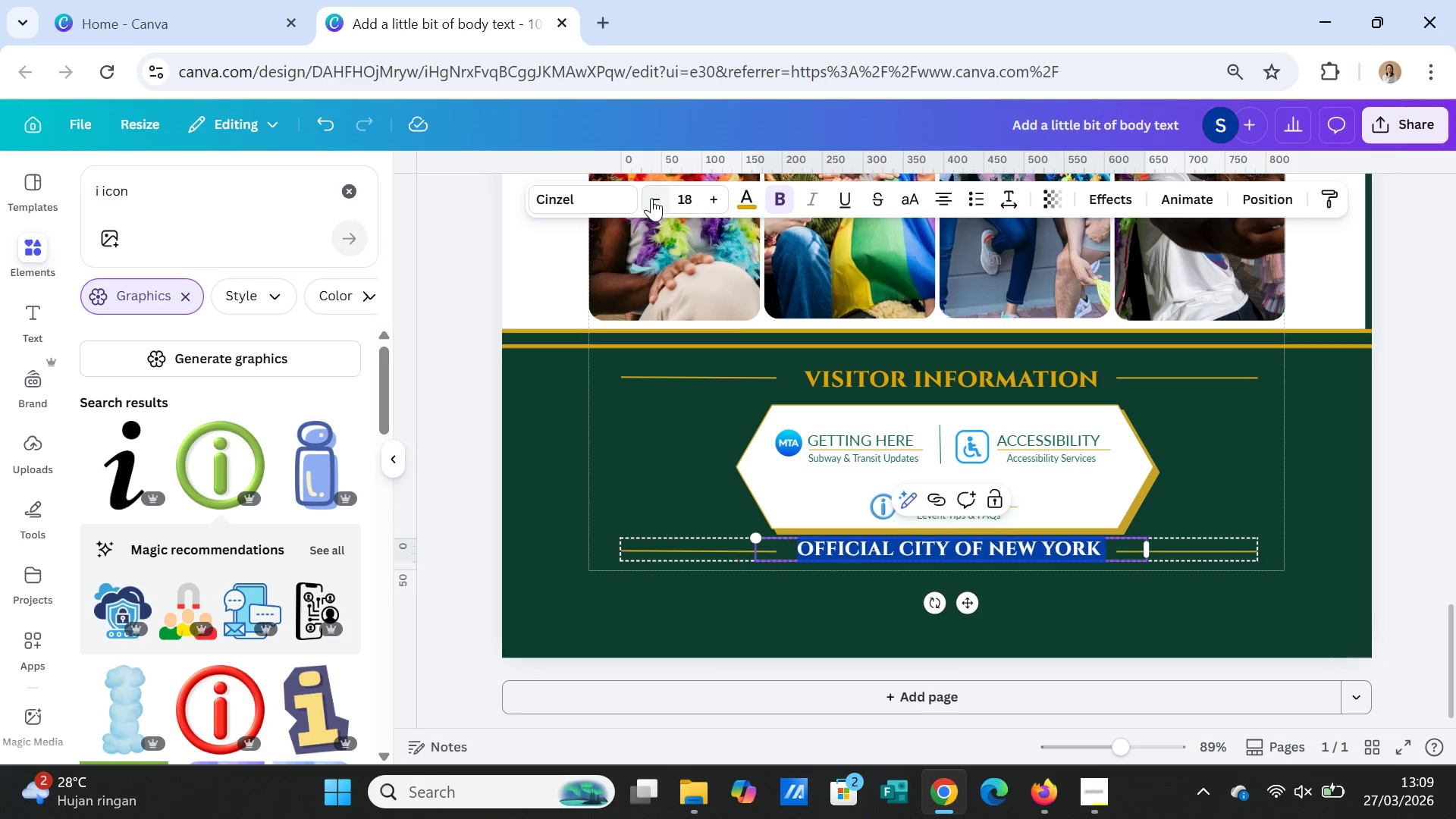 
triple_click([651, 198])
 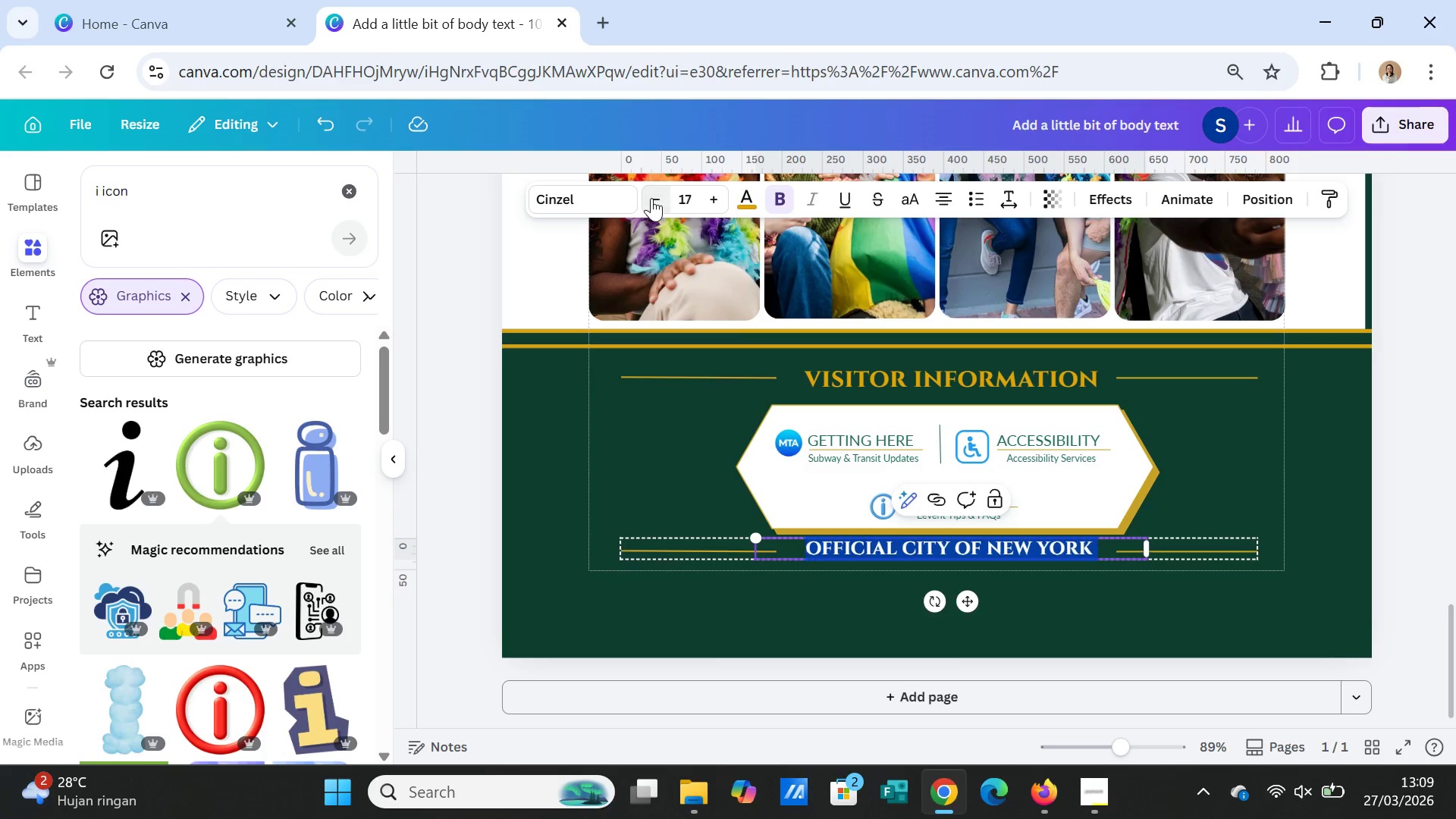 
triple_click([651, 198])
 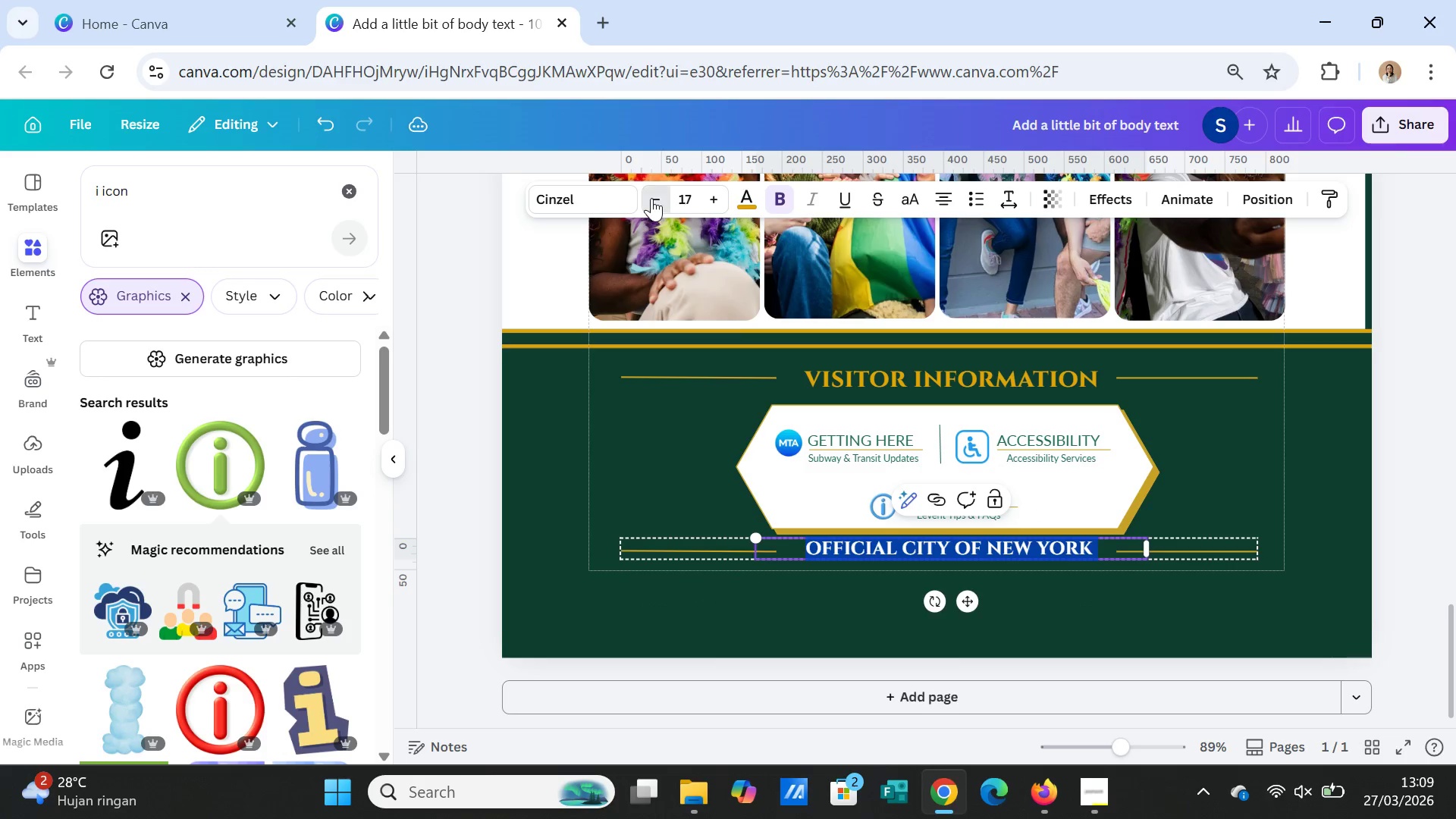 
triple_click([651, 198])
 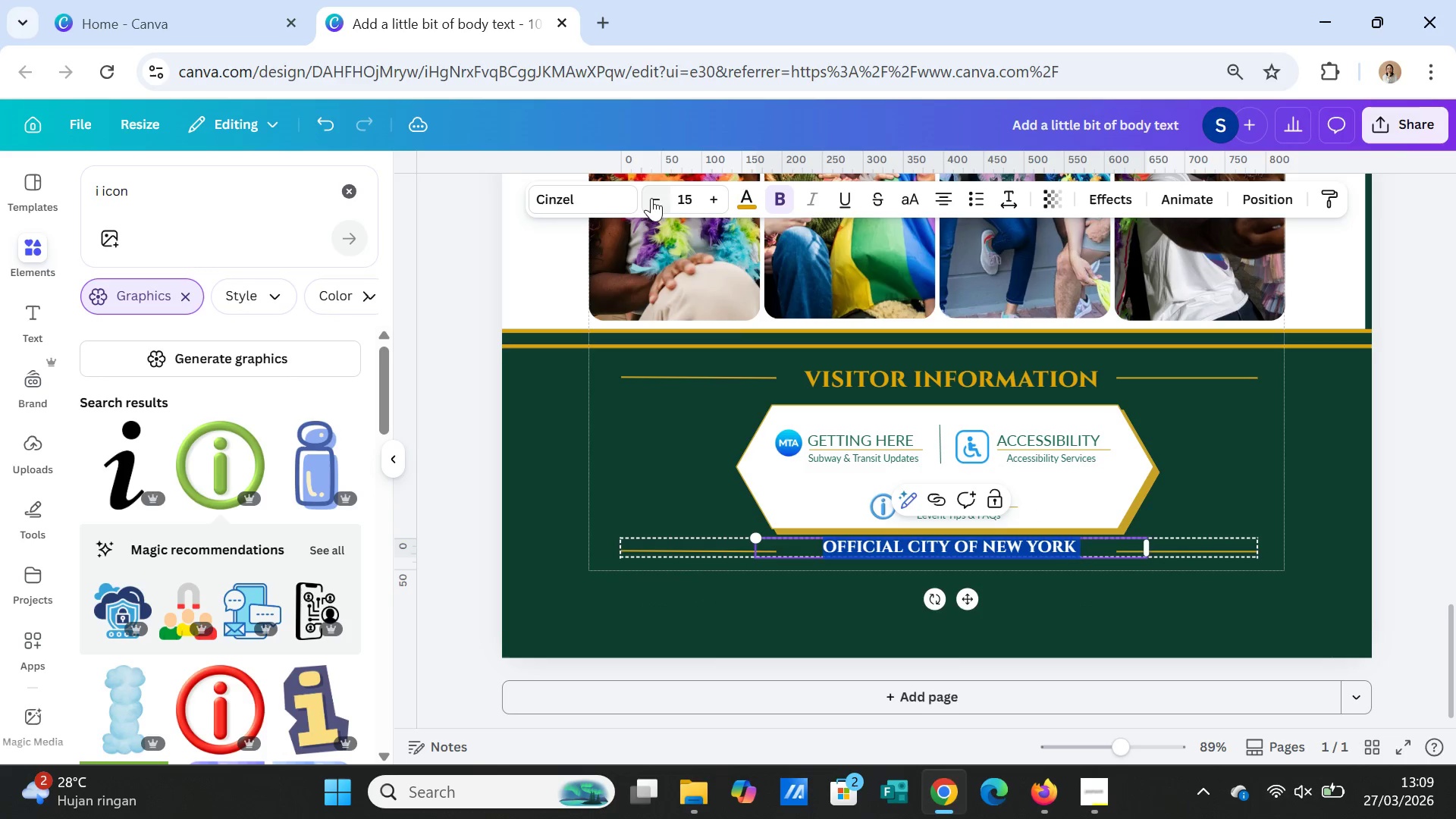 
left_click([651, 198])
 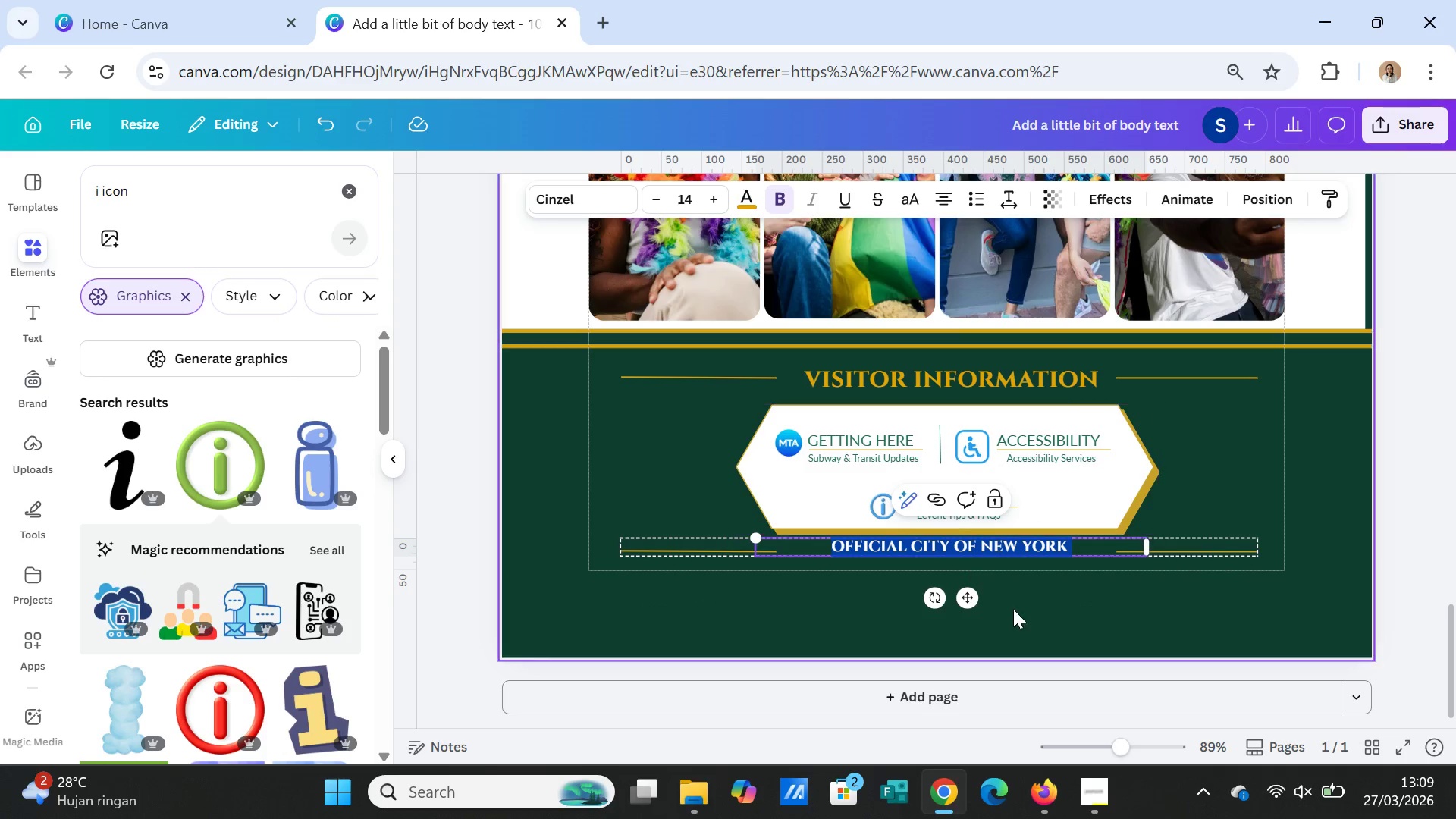 
left_click([1027, 620])
 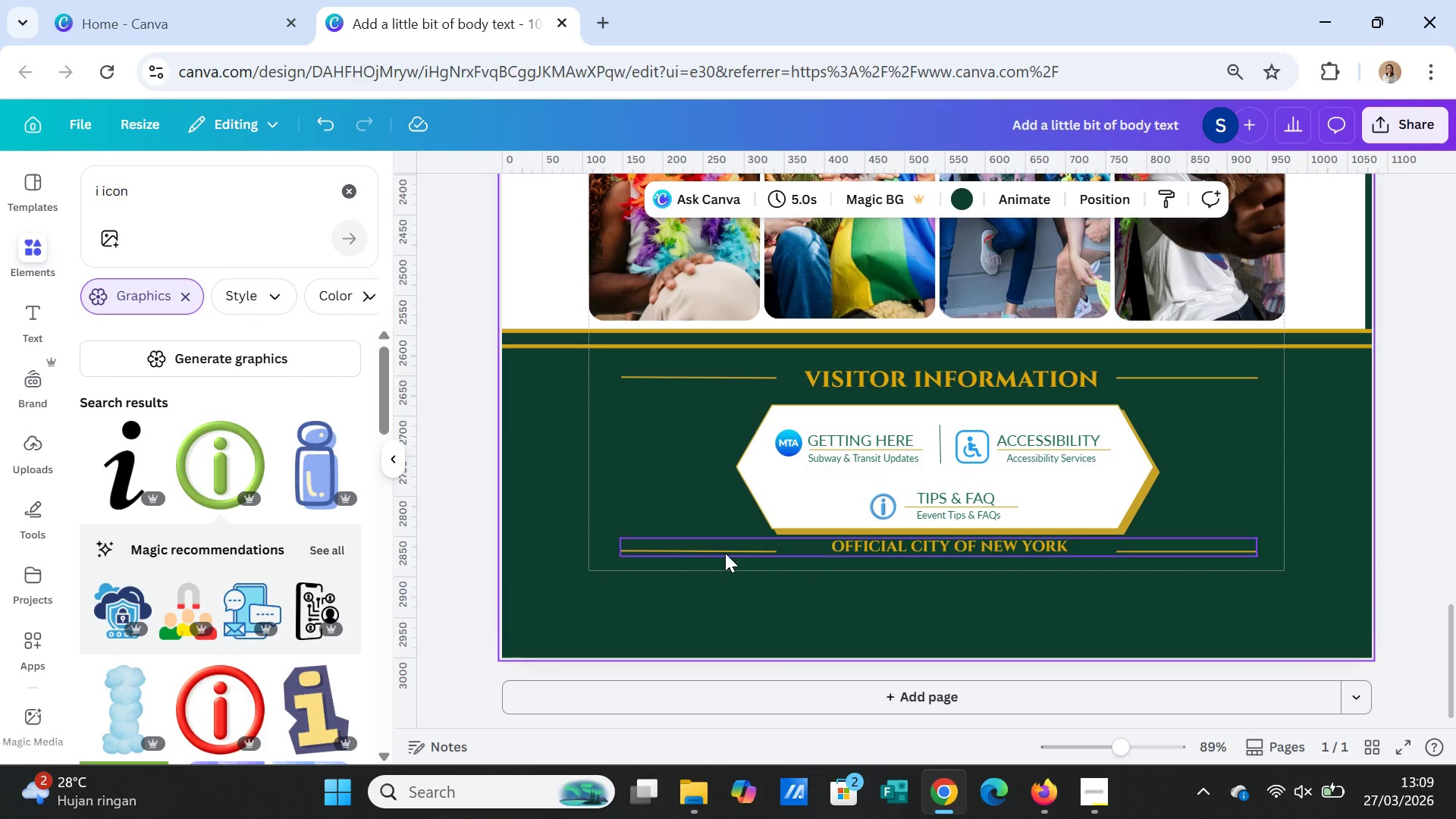 
left_click([725, 553])
 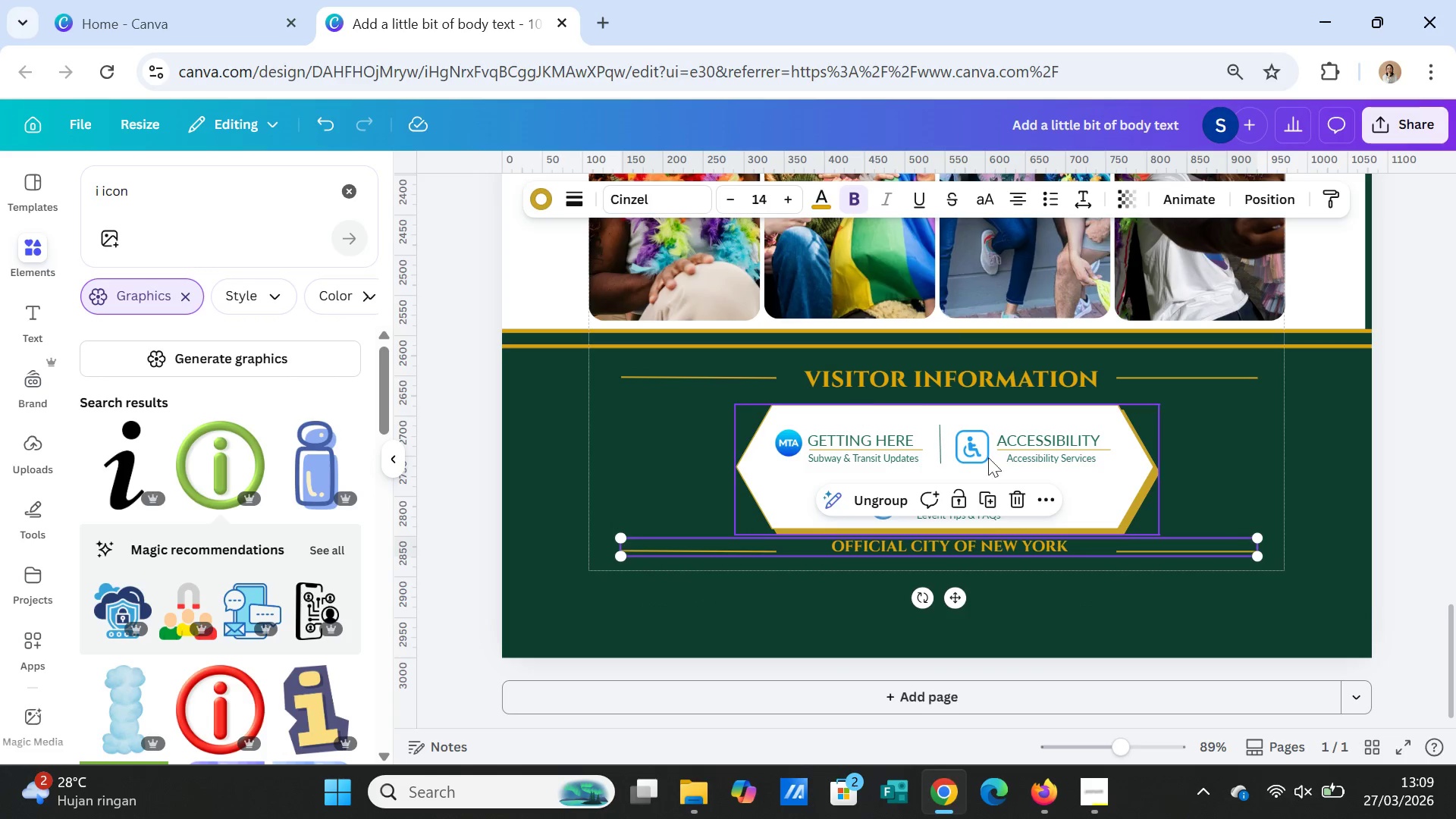 
left_click([888, 491])
 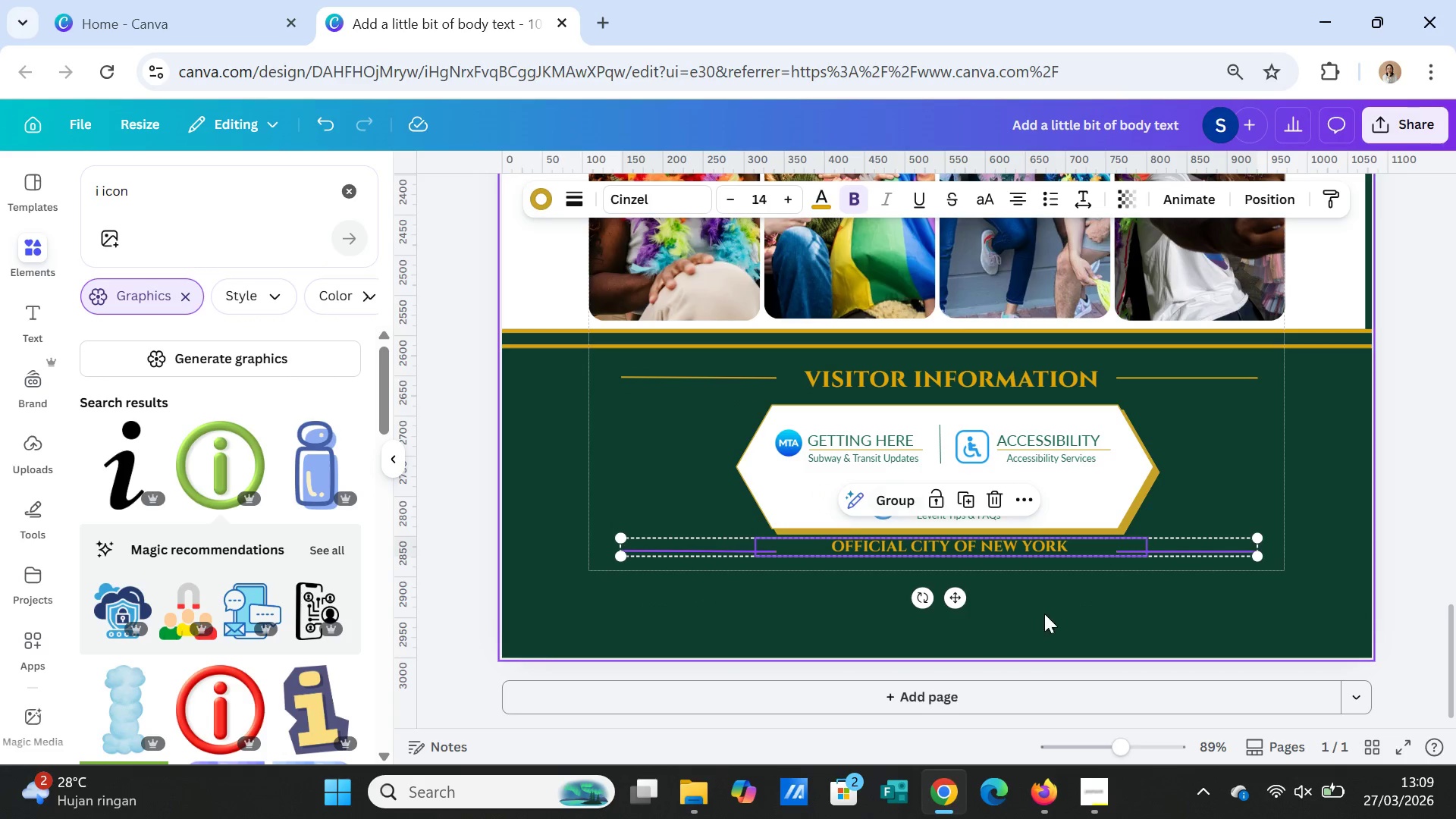 
left_click([1029, 595])
 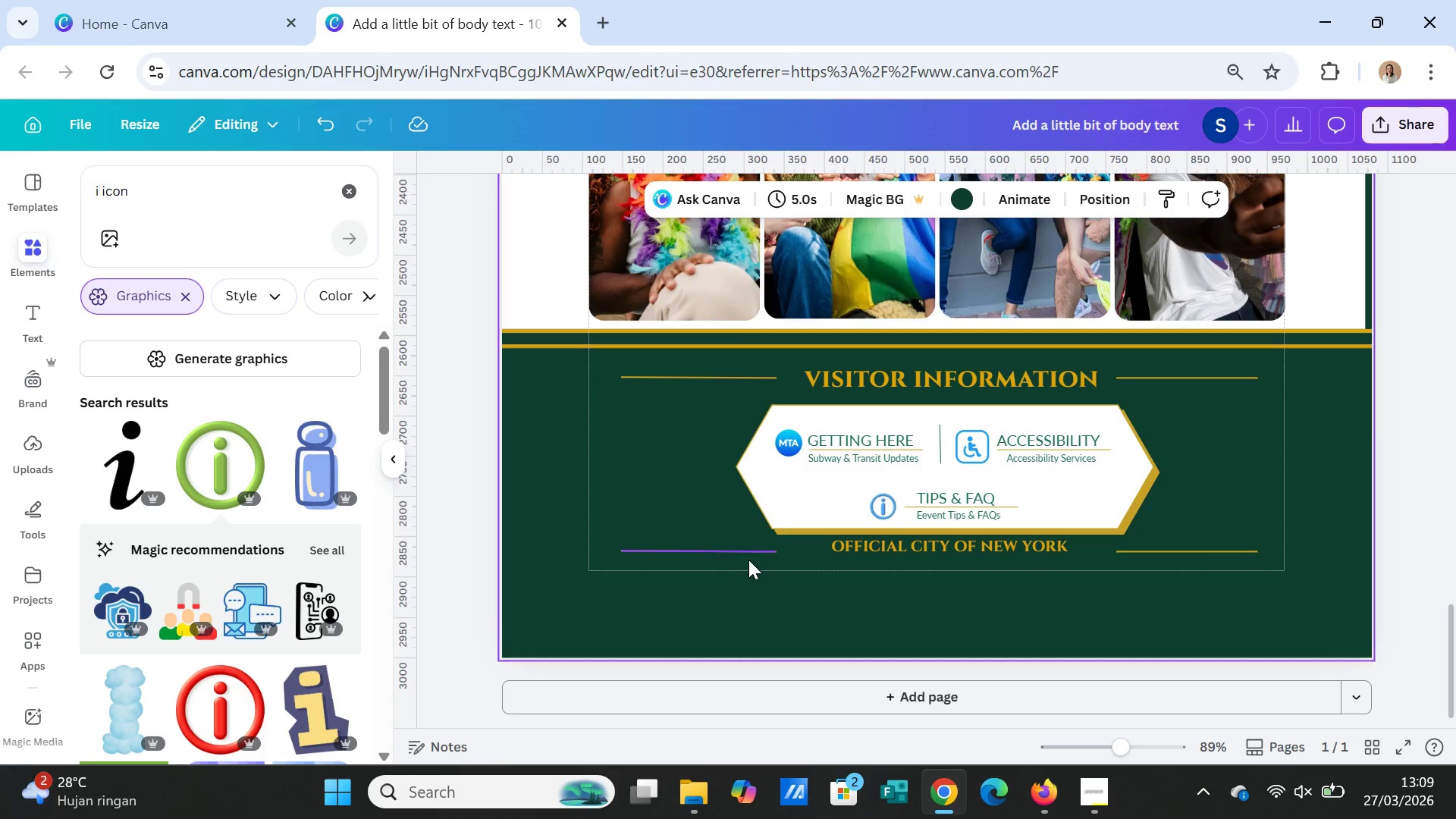 
left_click([748, 557])
 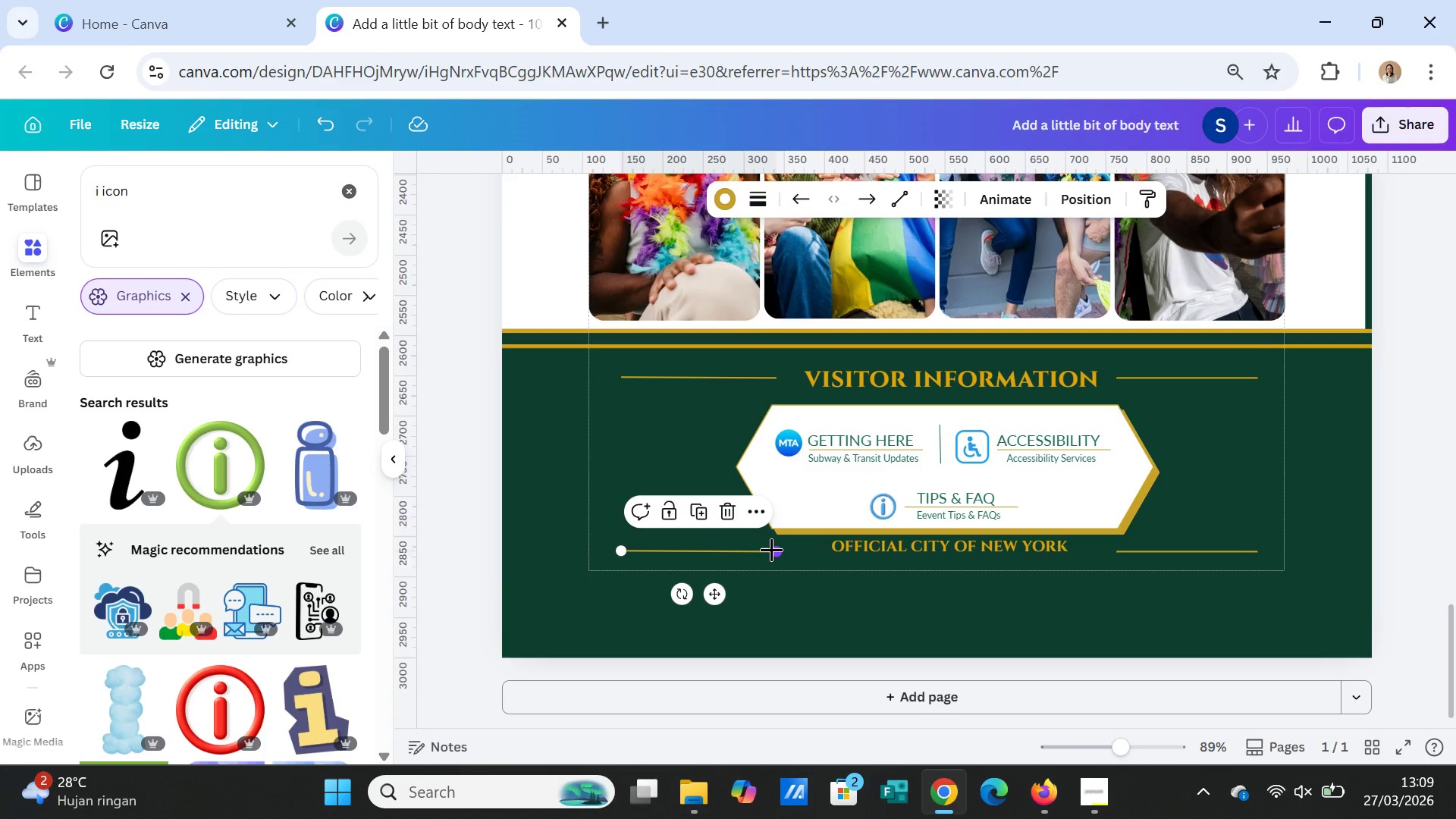 
left_click([771, 549])
 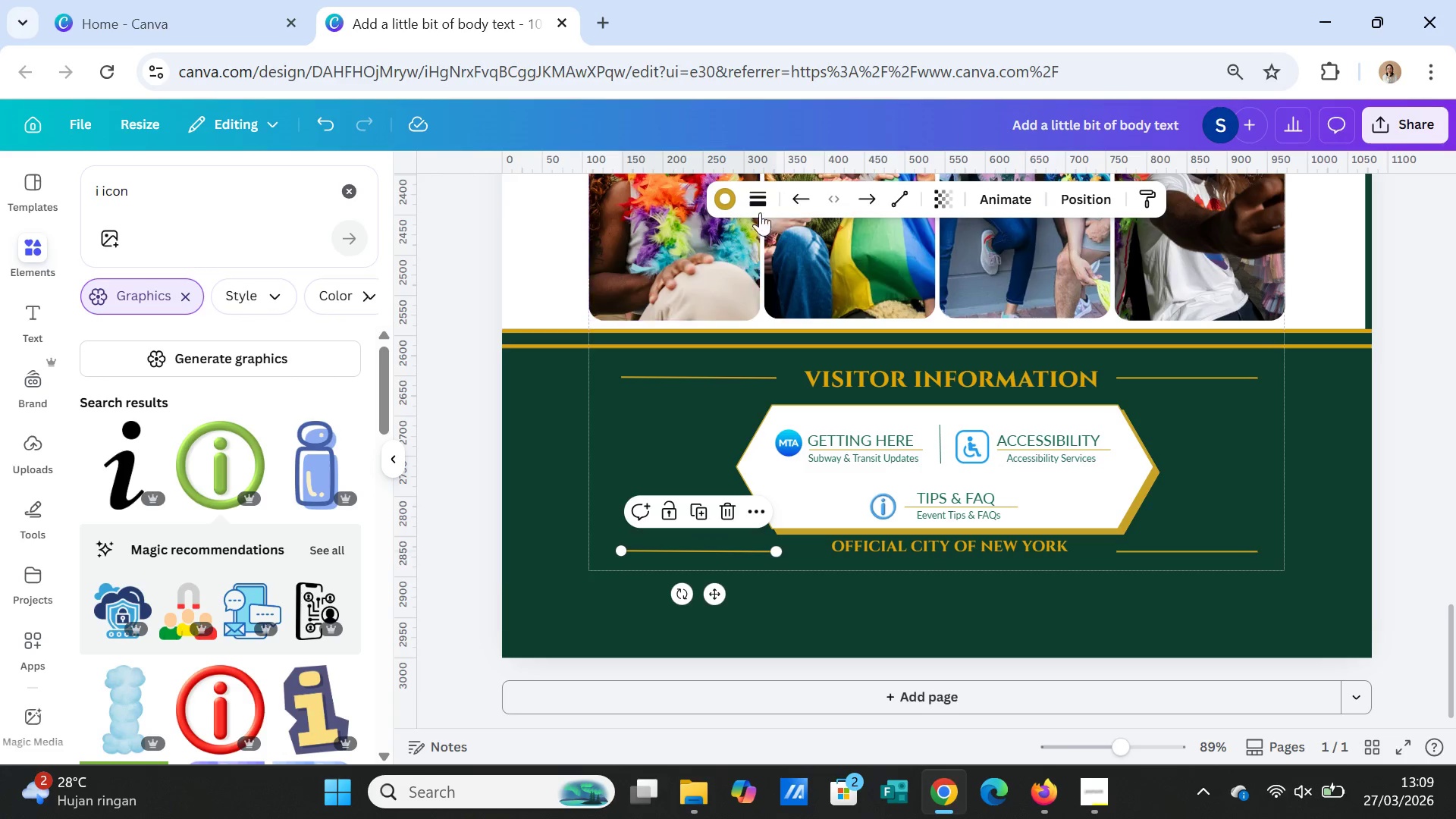 
left_click([759, 204])
 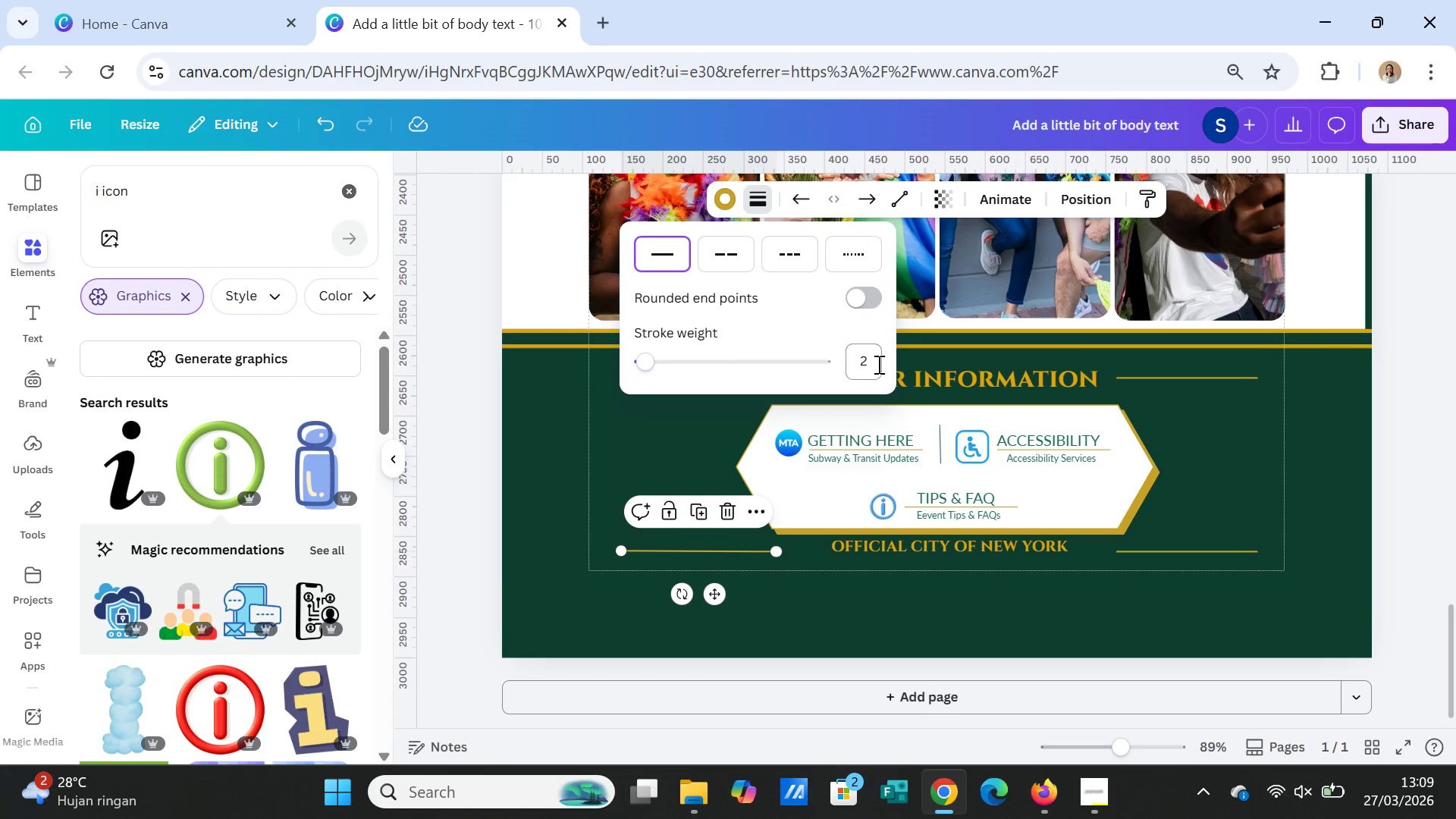 
left_click([874, 366])
 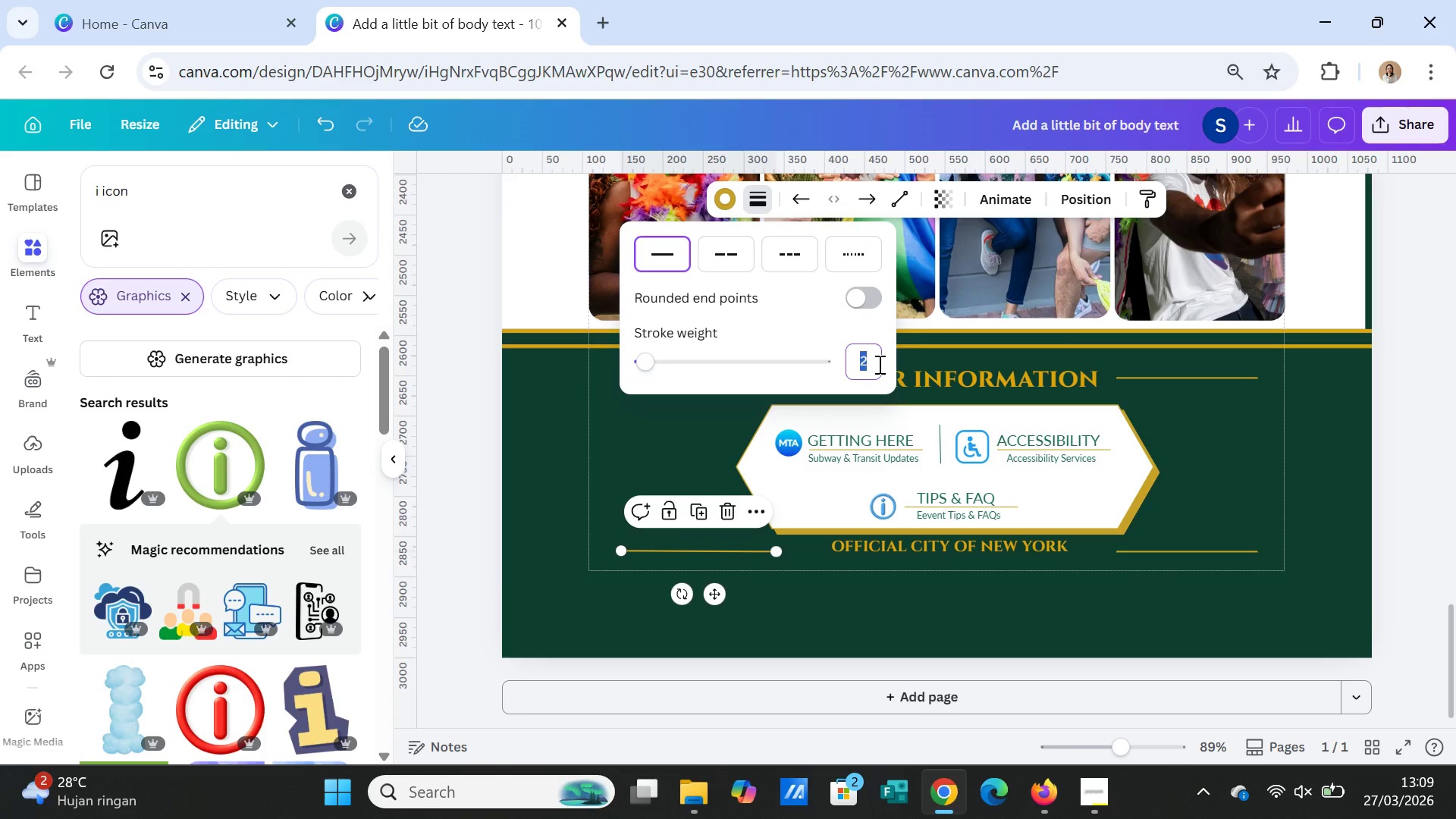 
key(1)
 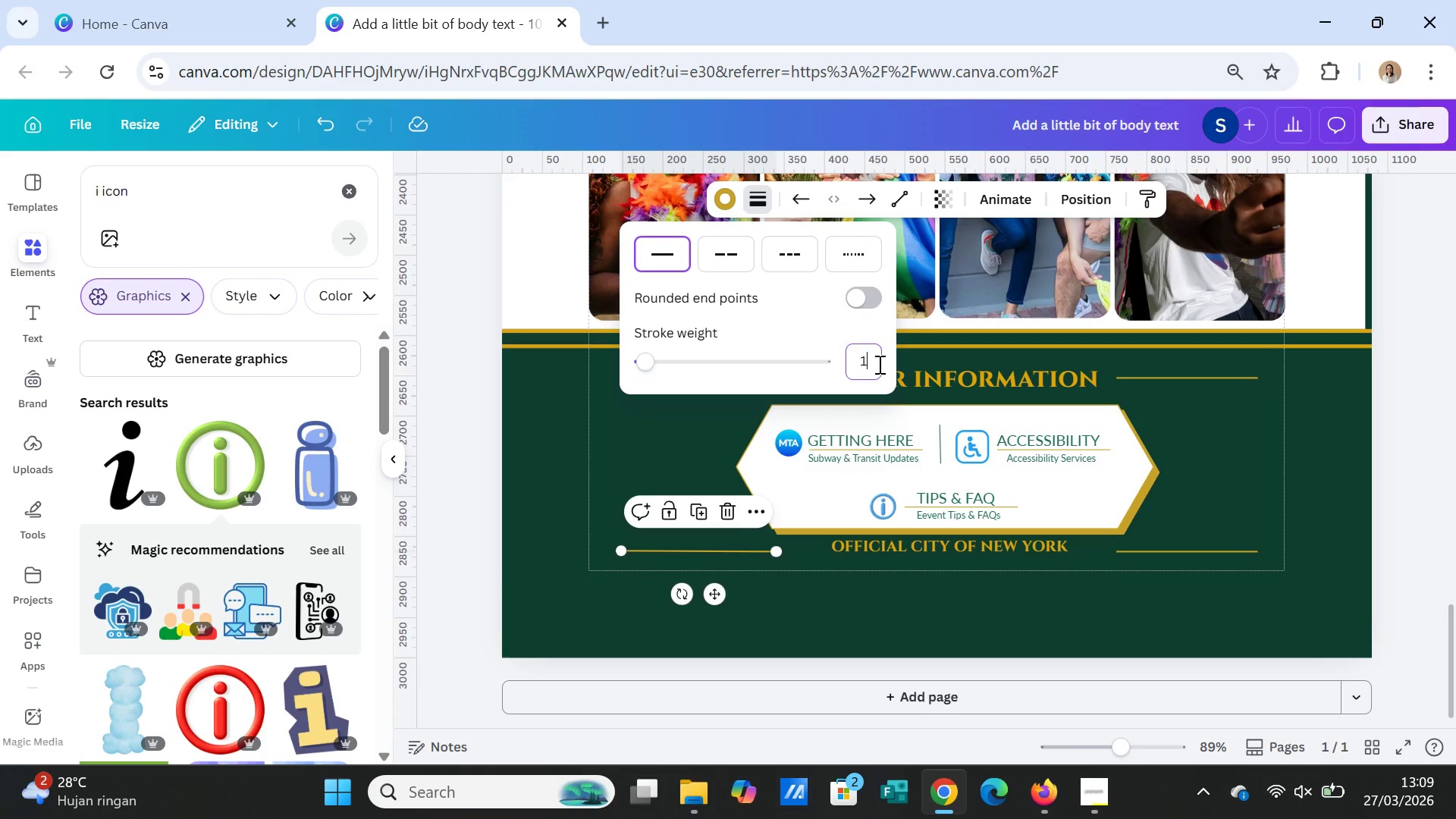 
key(Enter)
 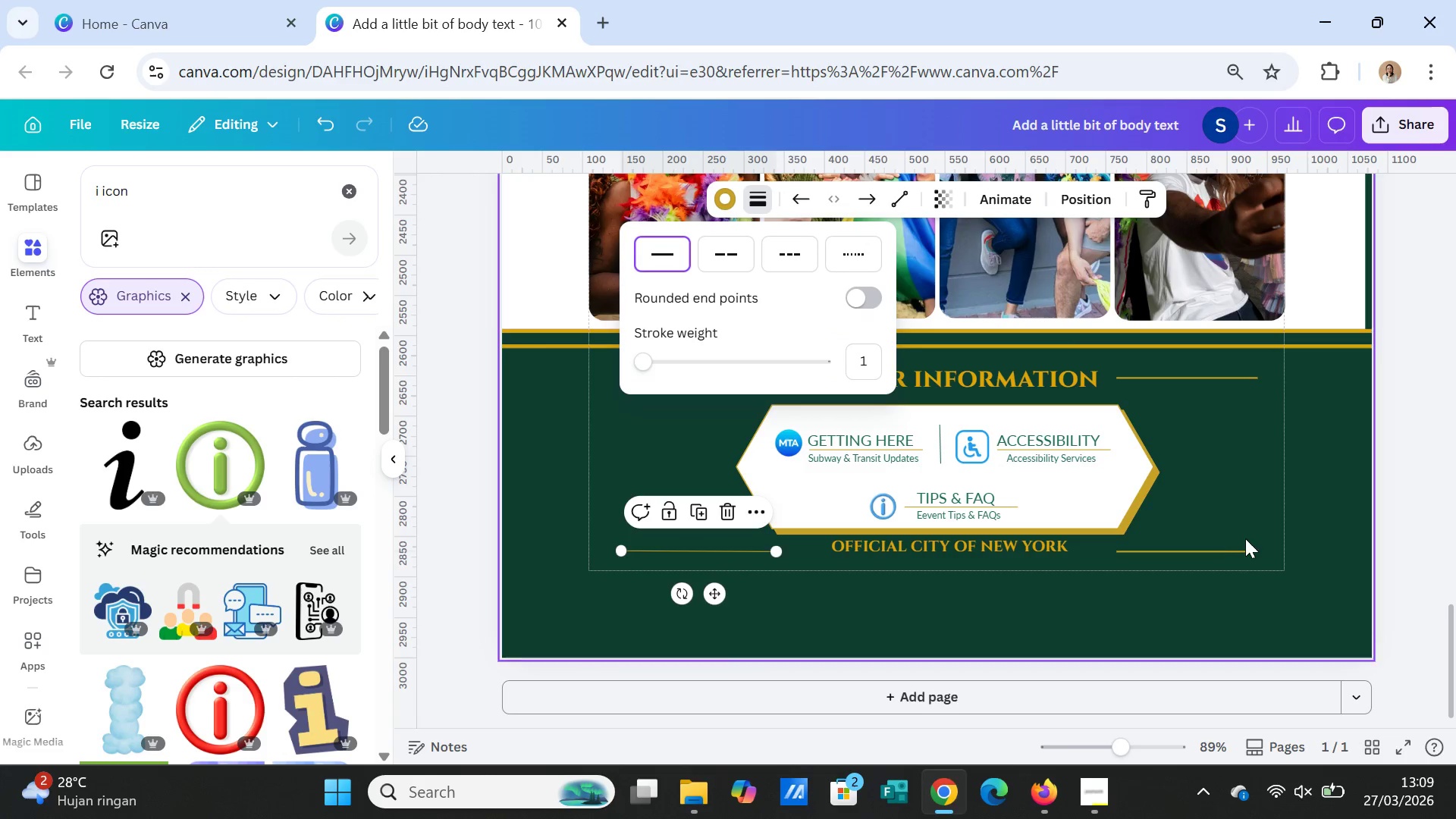 
left_click([1195, 591])
 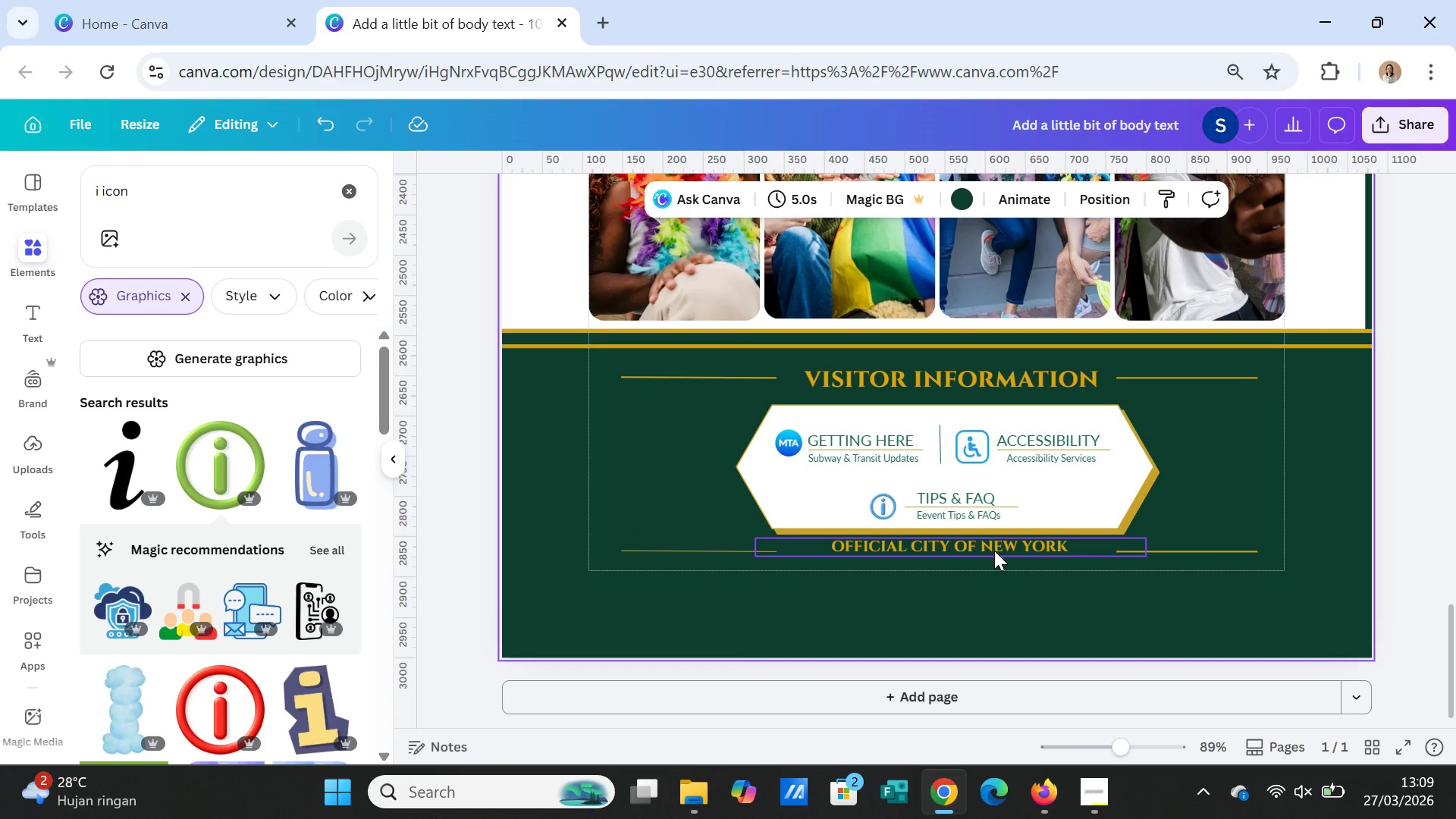 
left_click([994, 550])
 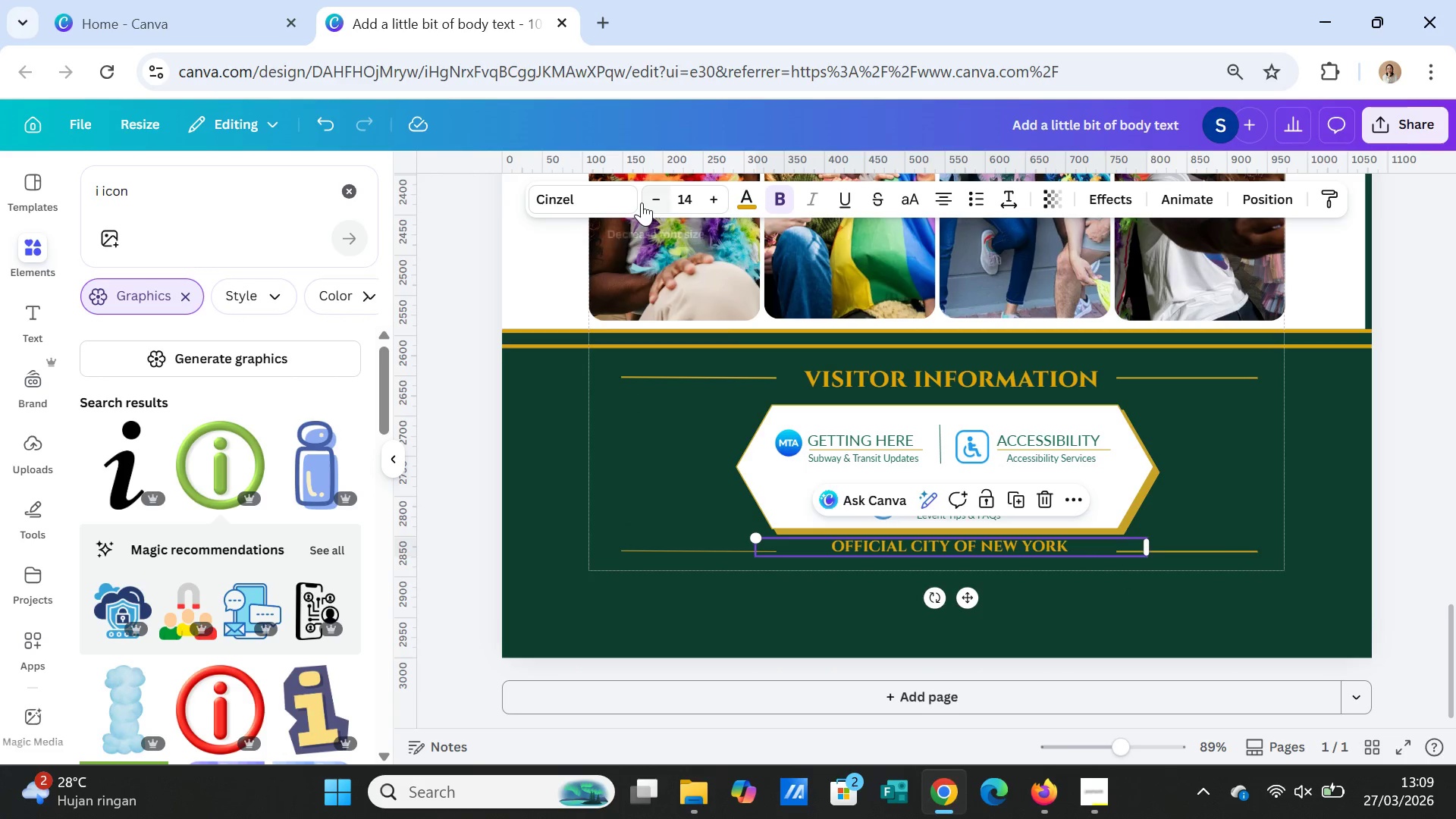 
left_click([651, 198])
 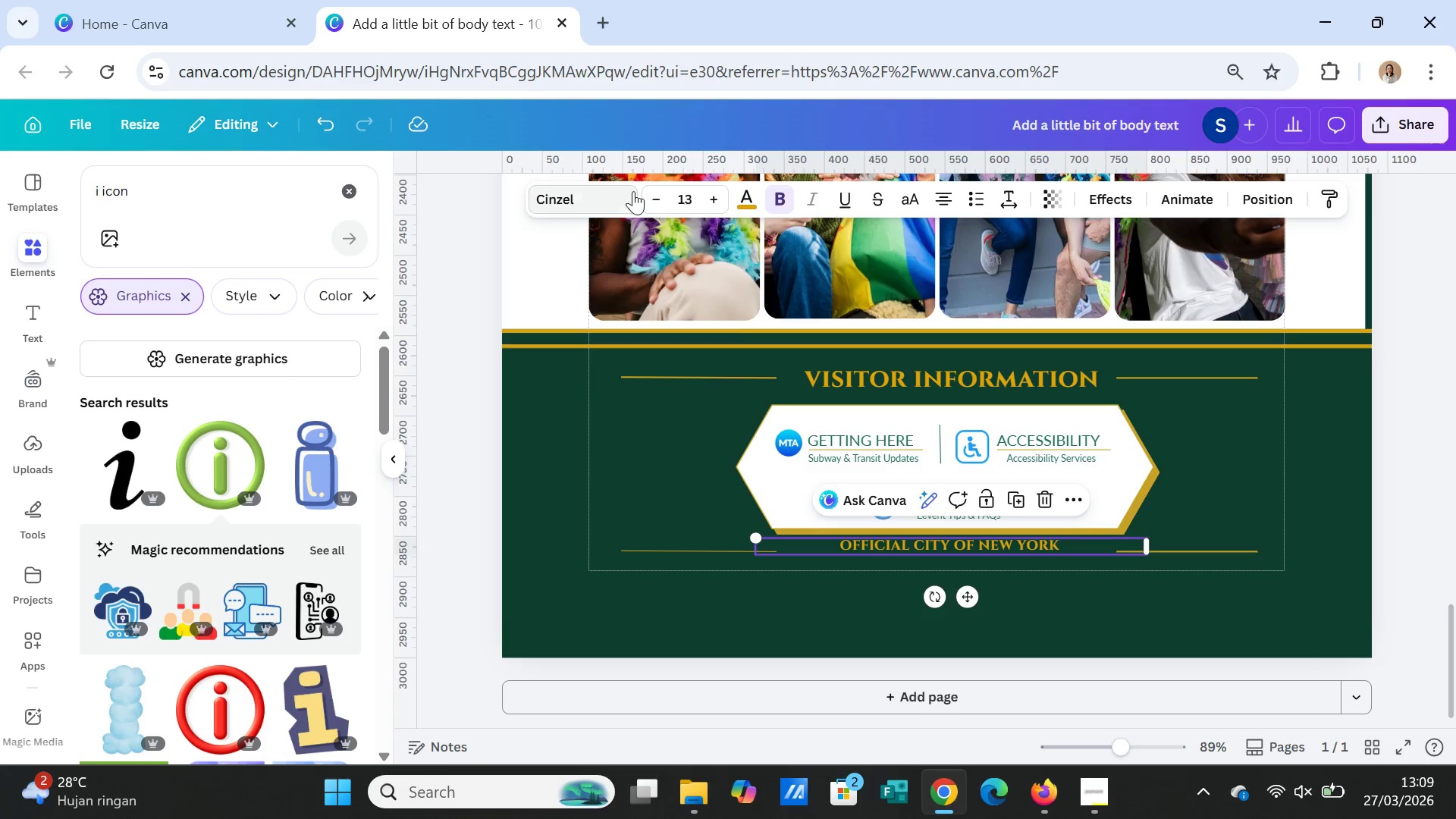 
left_click([651, 197])
 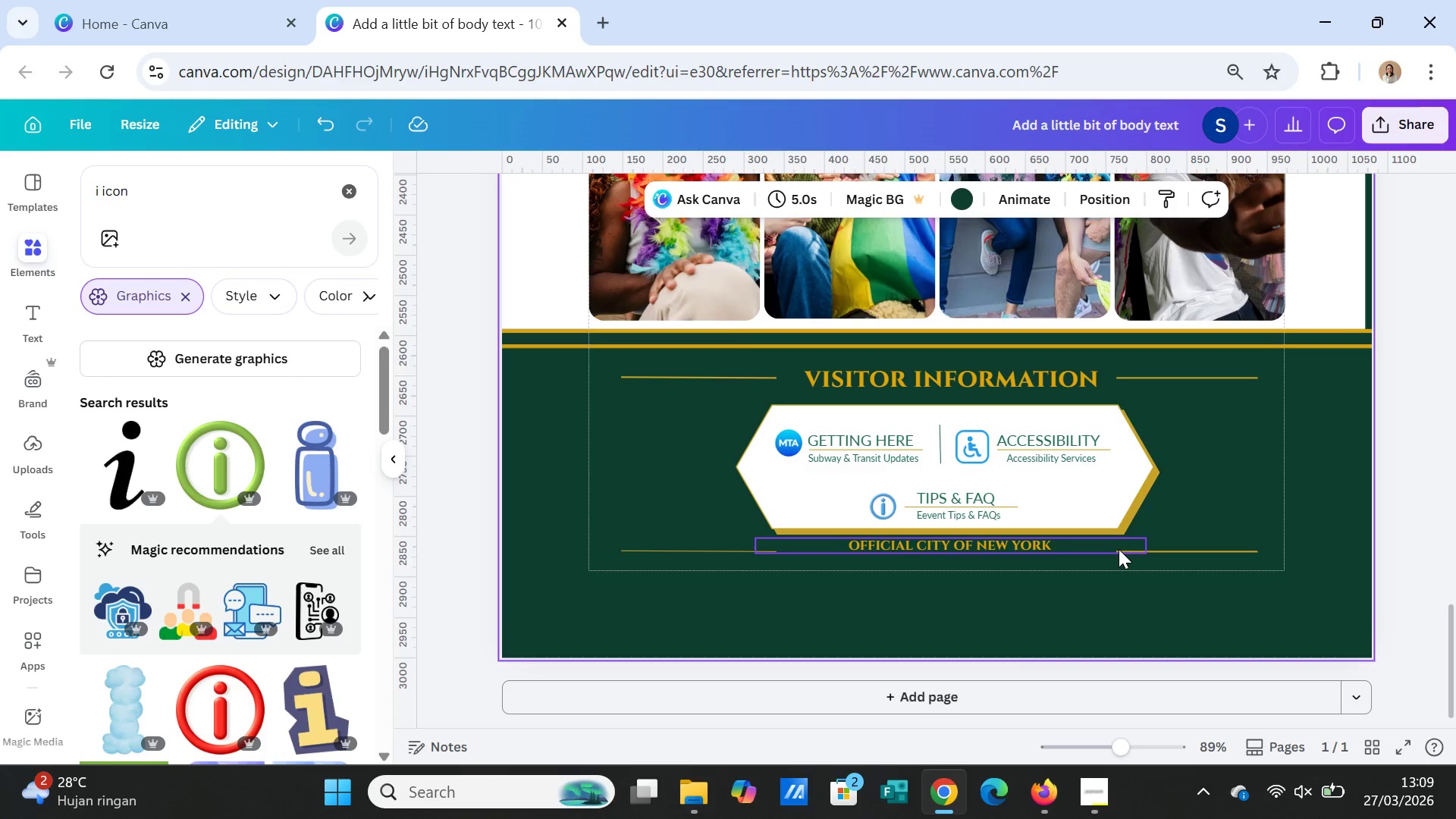 
left_click([1100, 546])
 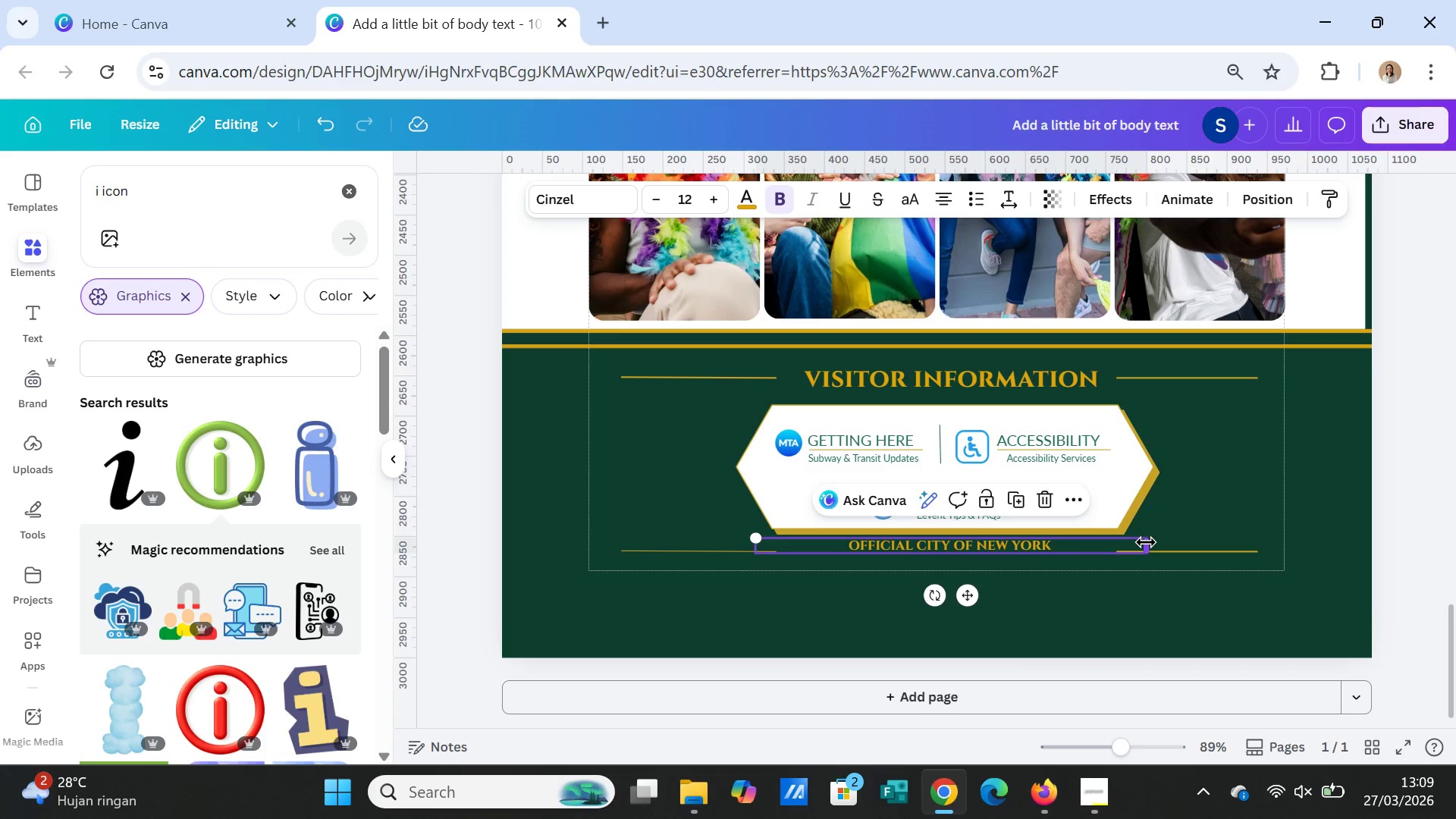 
left_click_drag(start_coordinate=[1146, 542], to_coordinate=[1015, 550])
 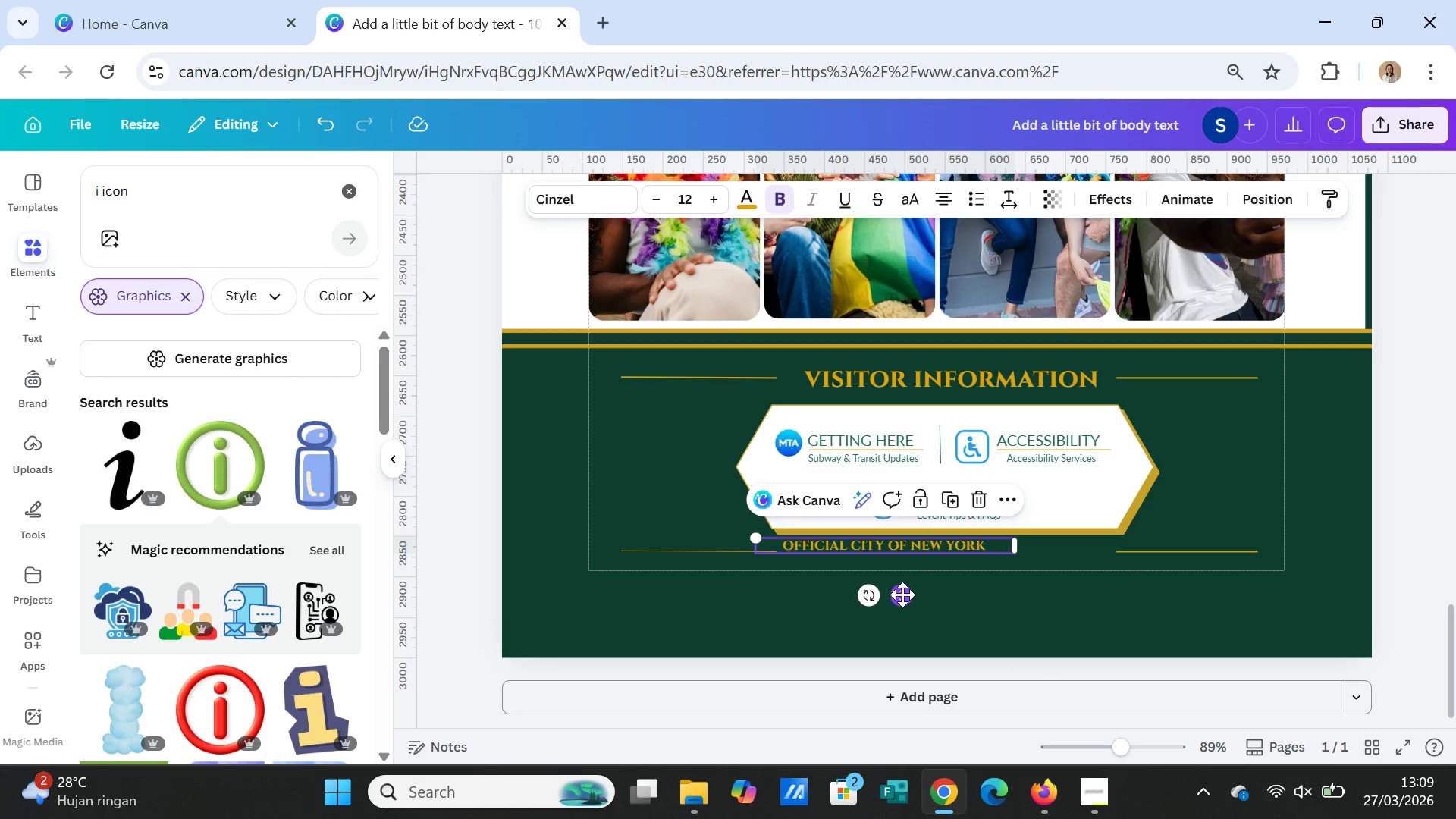 
left_click_drag(start_coordinate=[902, 595], to_coordinate=[911, 604])
 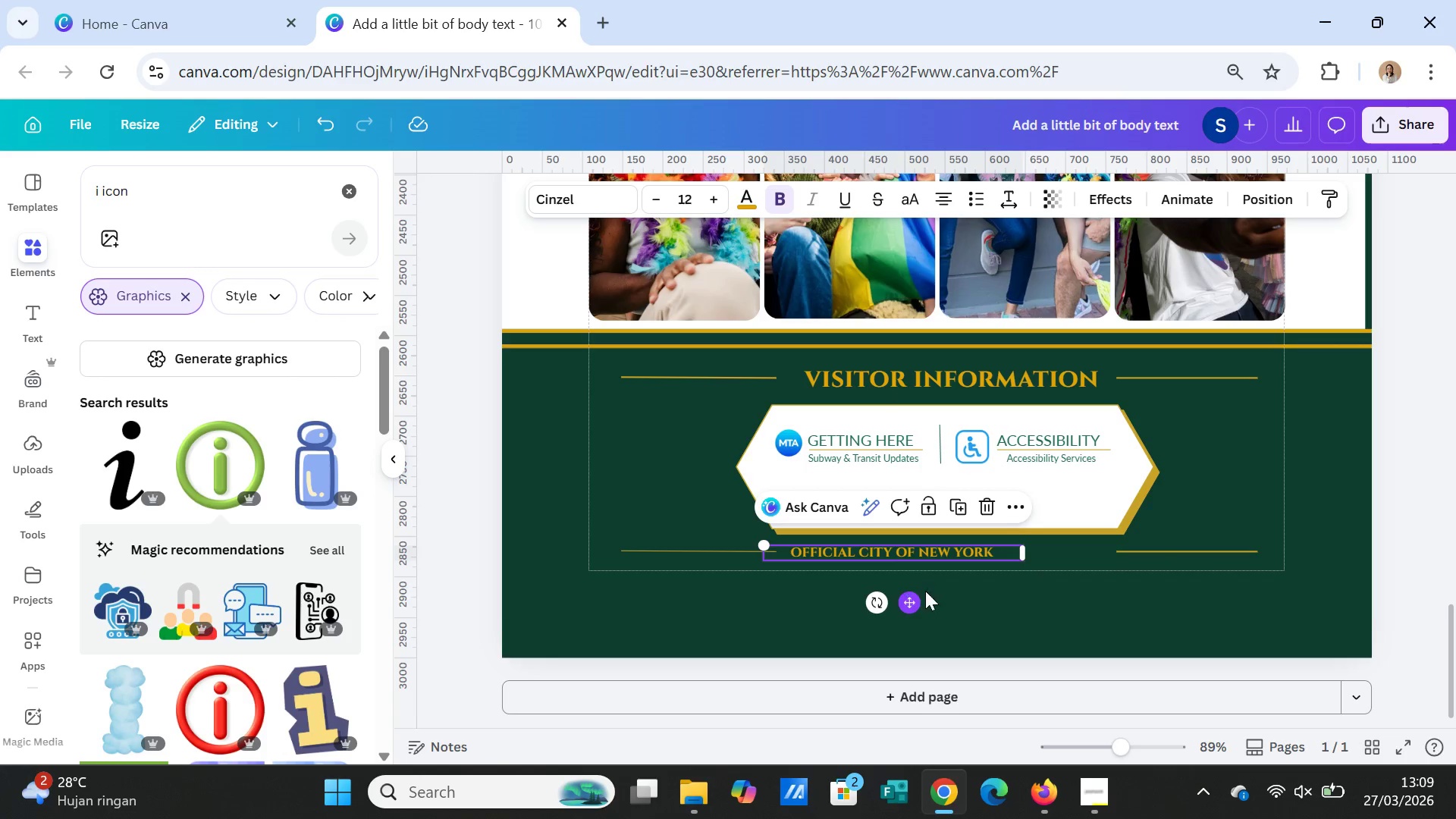 
left_click([1088, 604])
 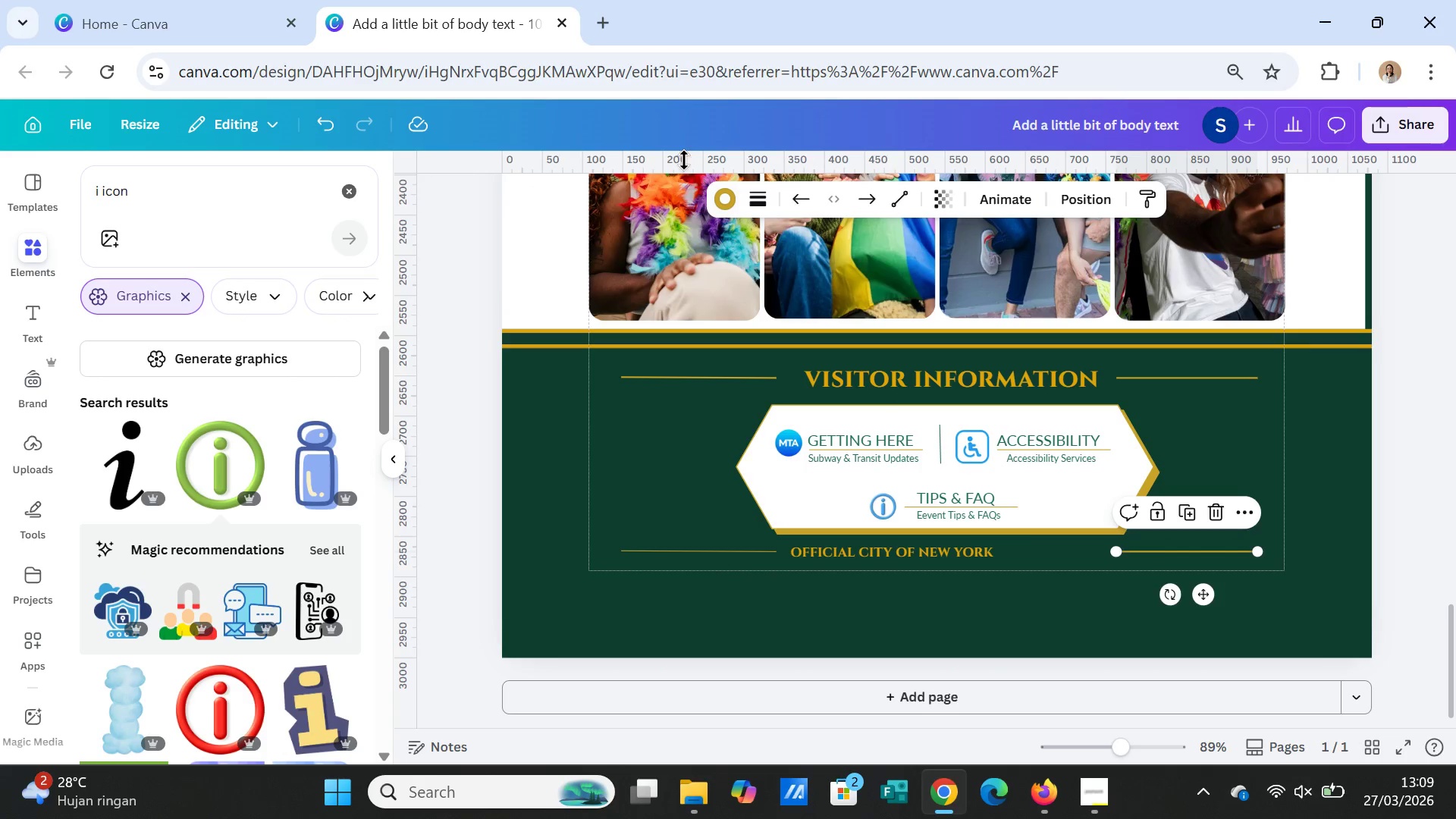 
left_click([761, 196])
 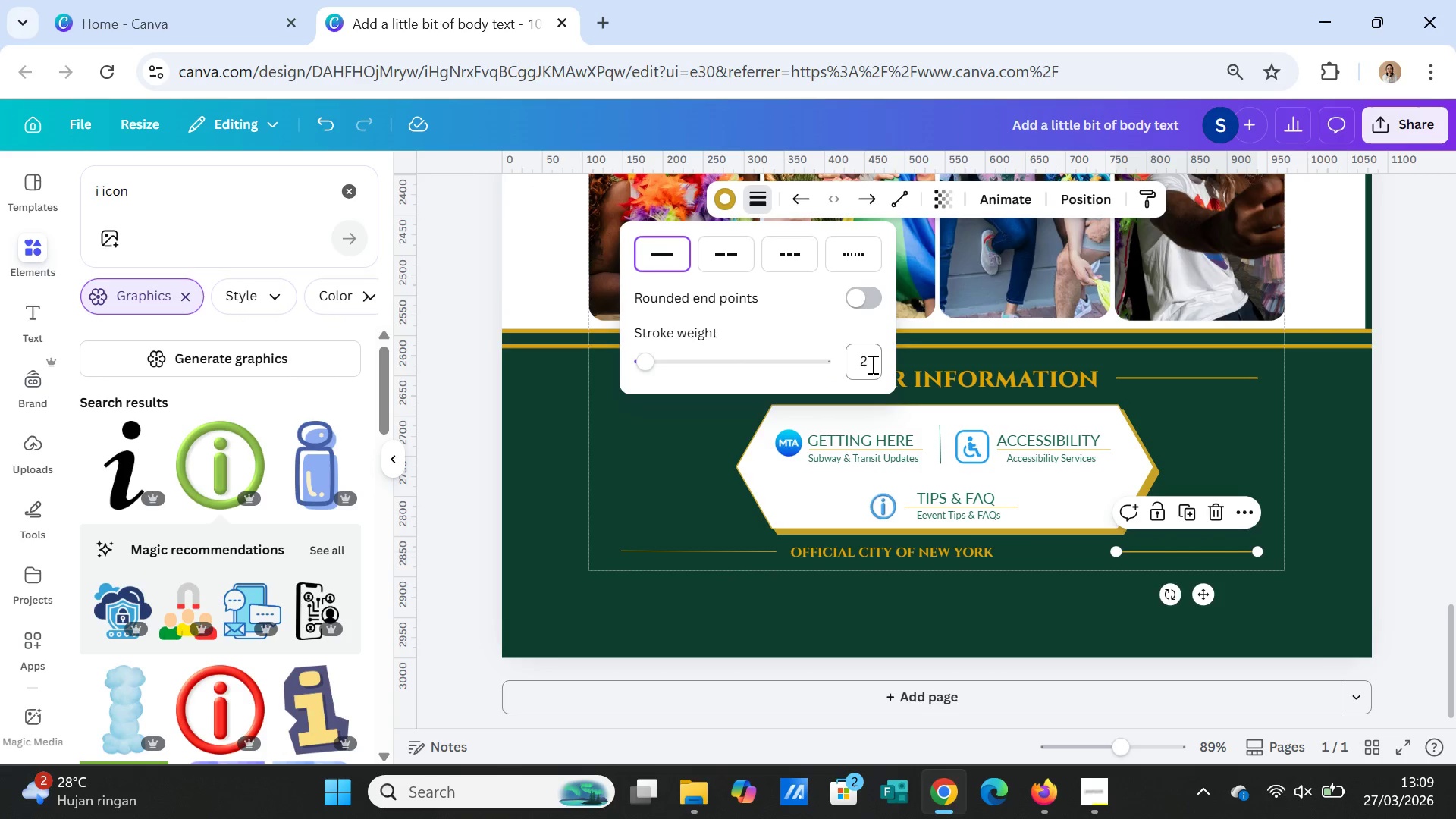 
left_click([871, 364])
 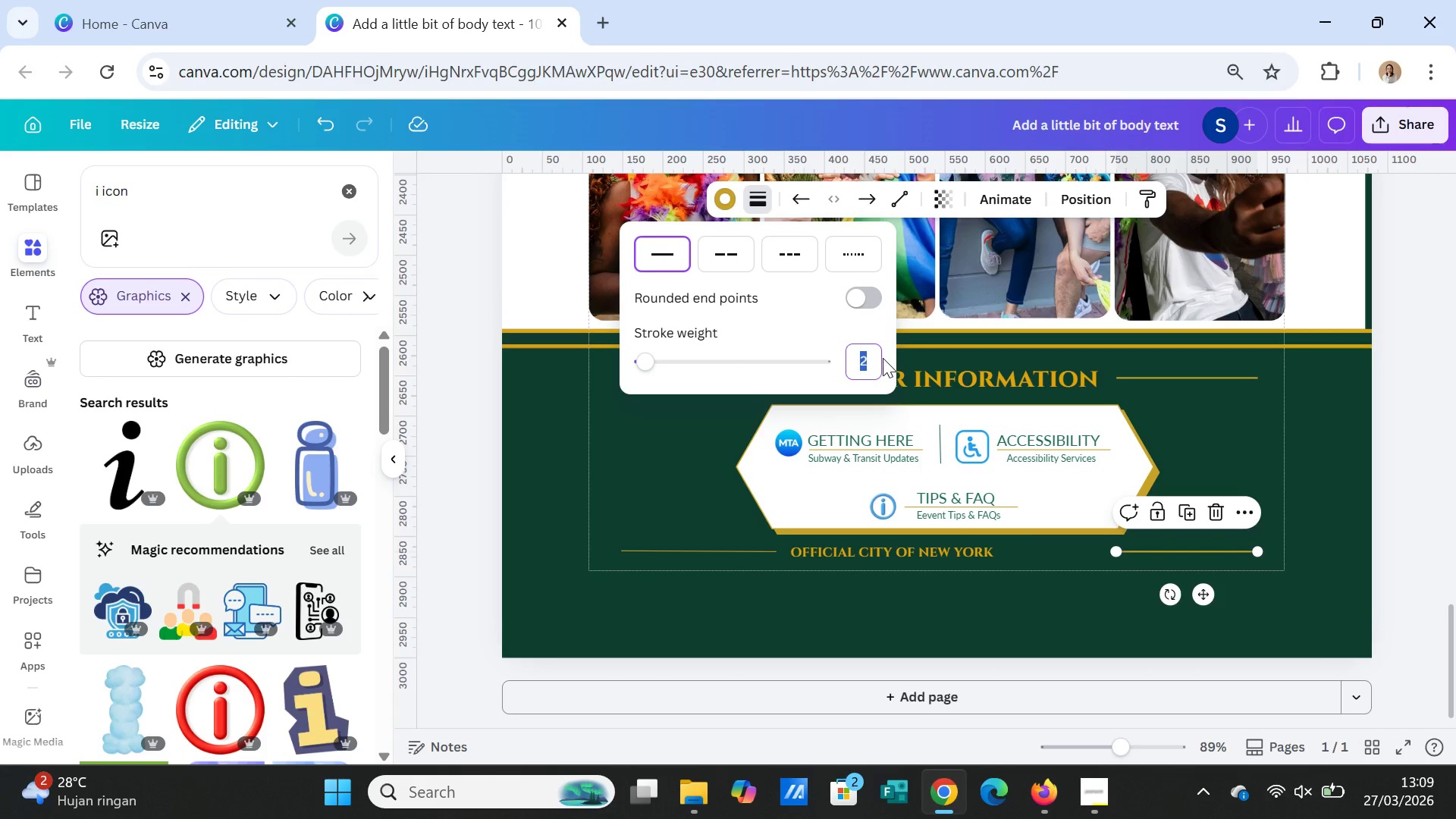 
key(1)
 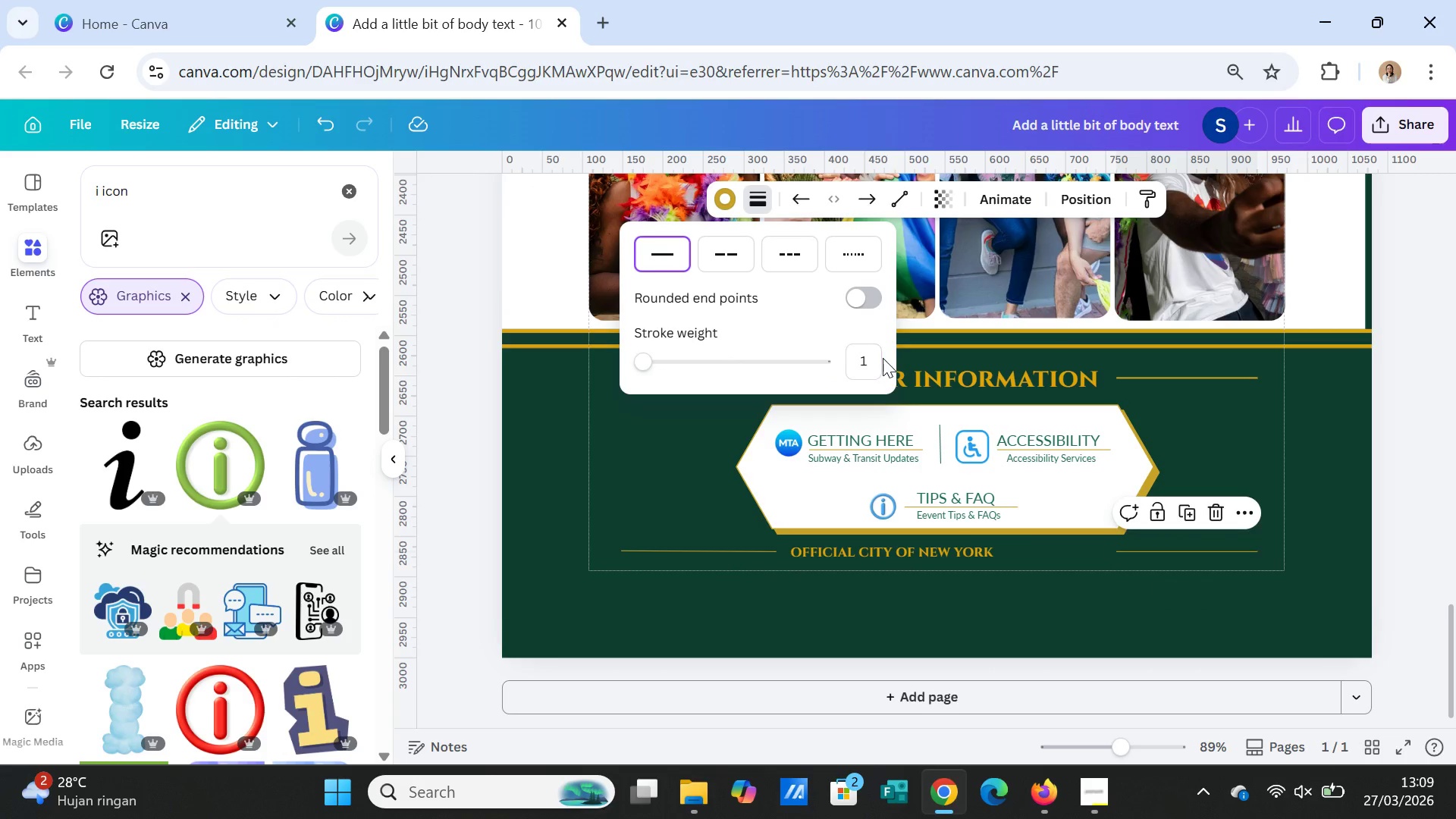 
key(Enter)
 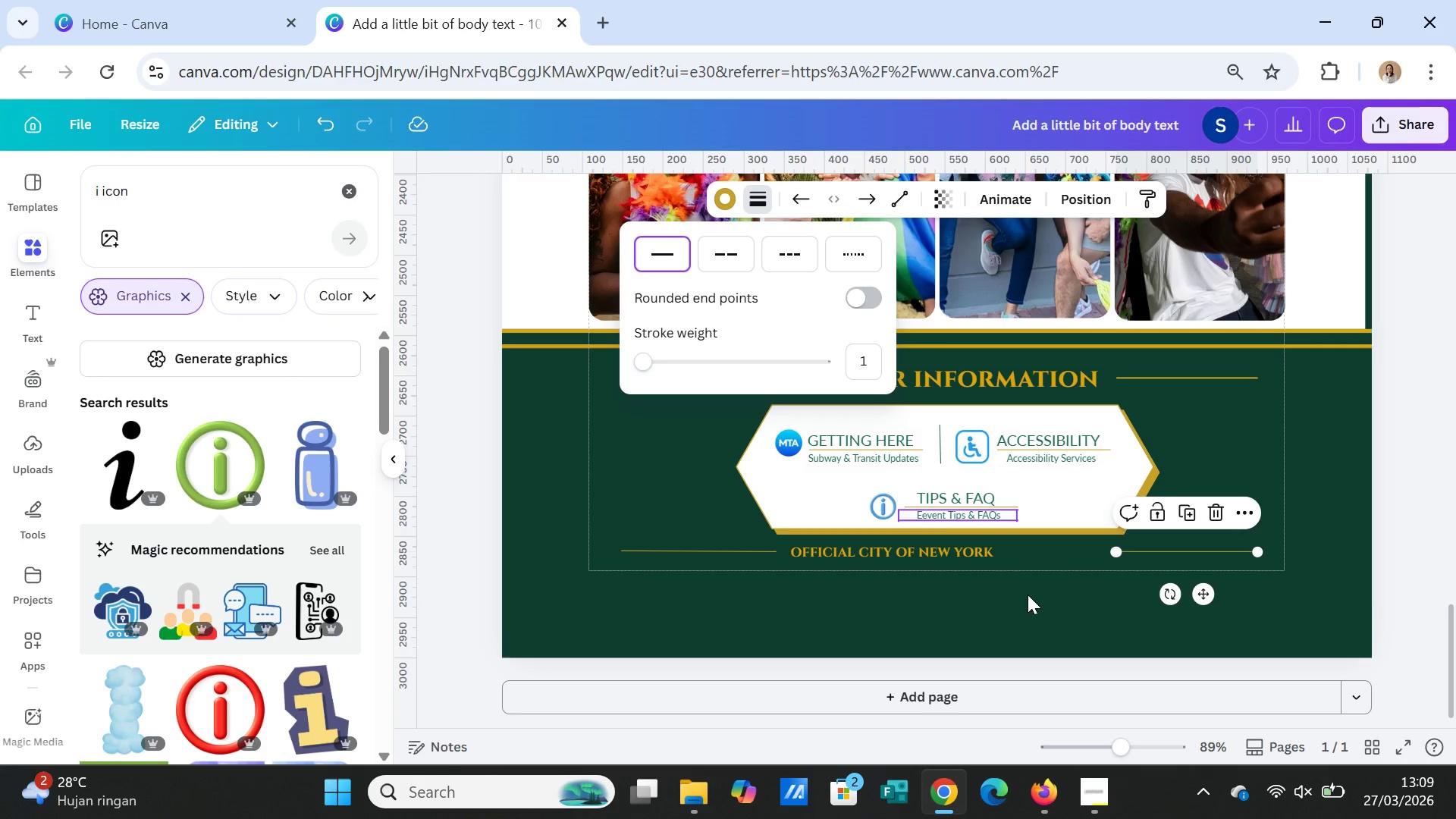 
left_click([1101, 601])
 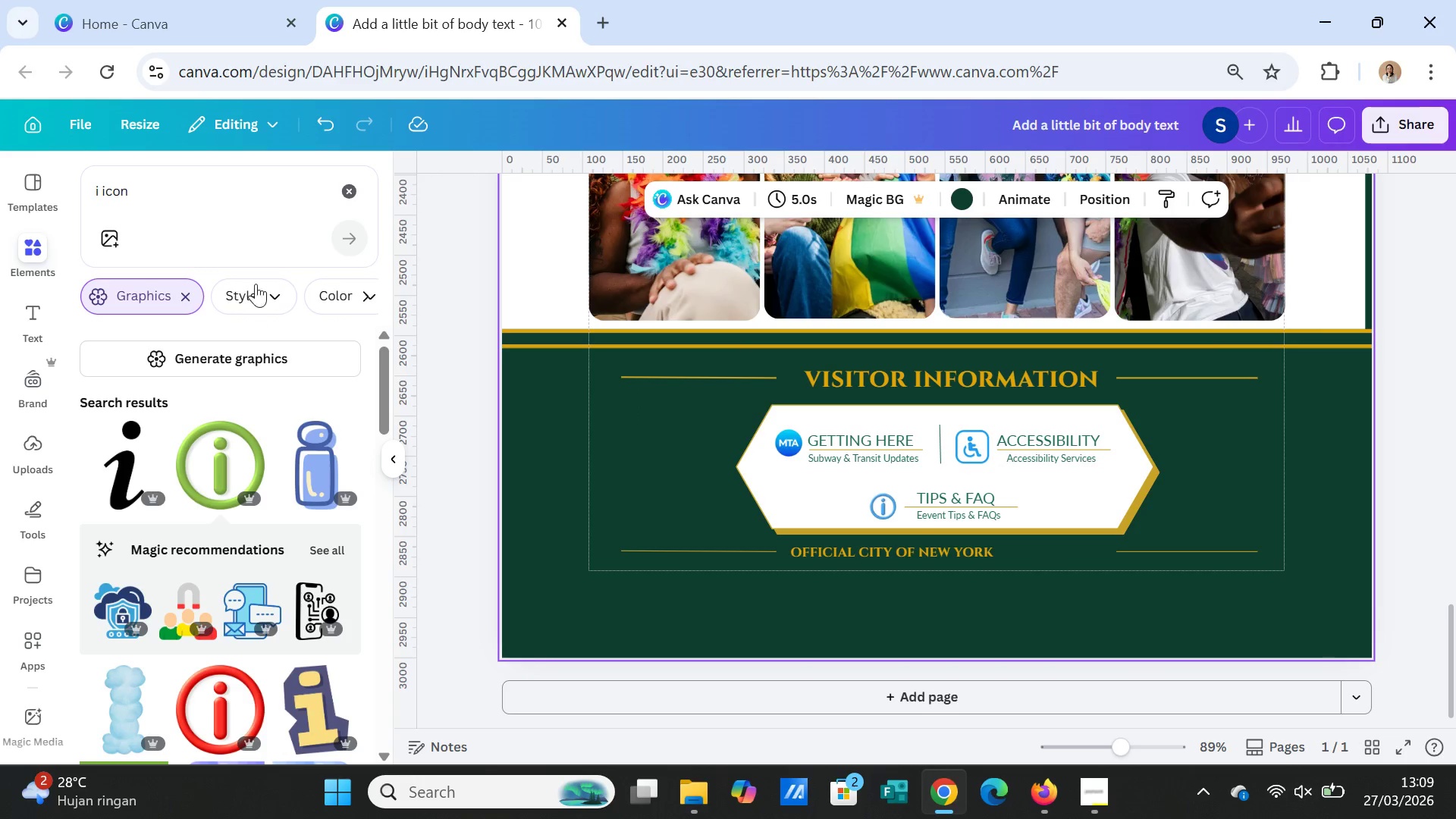 
left_click_drag(start_coordinate=[174, 193], to_coordinate=[43, 172])
 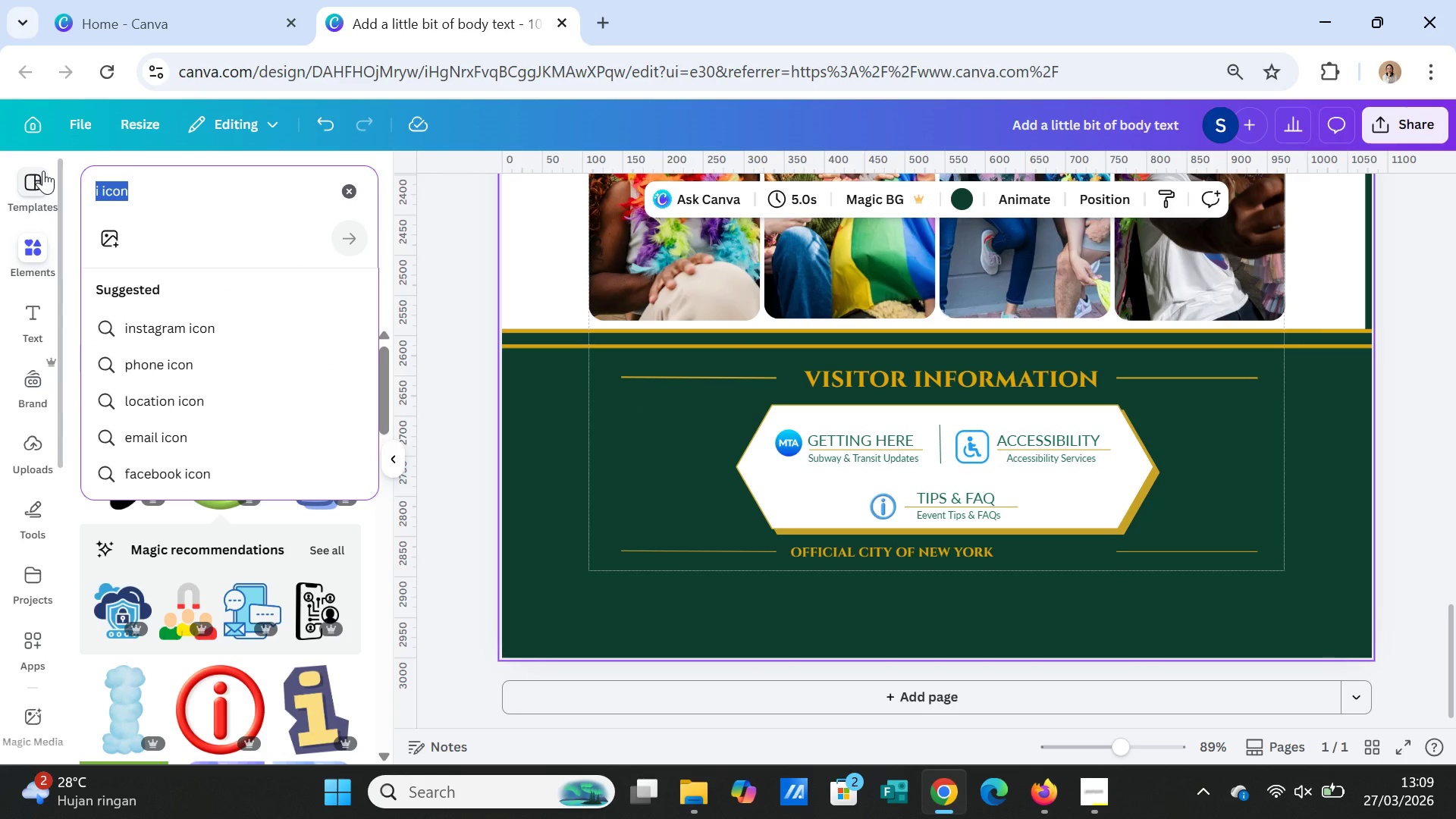 
type(FACEV)
key(Backspace)
type(BOOK)
 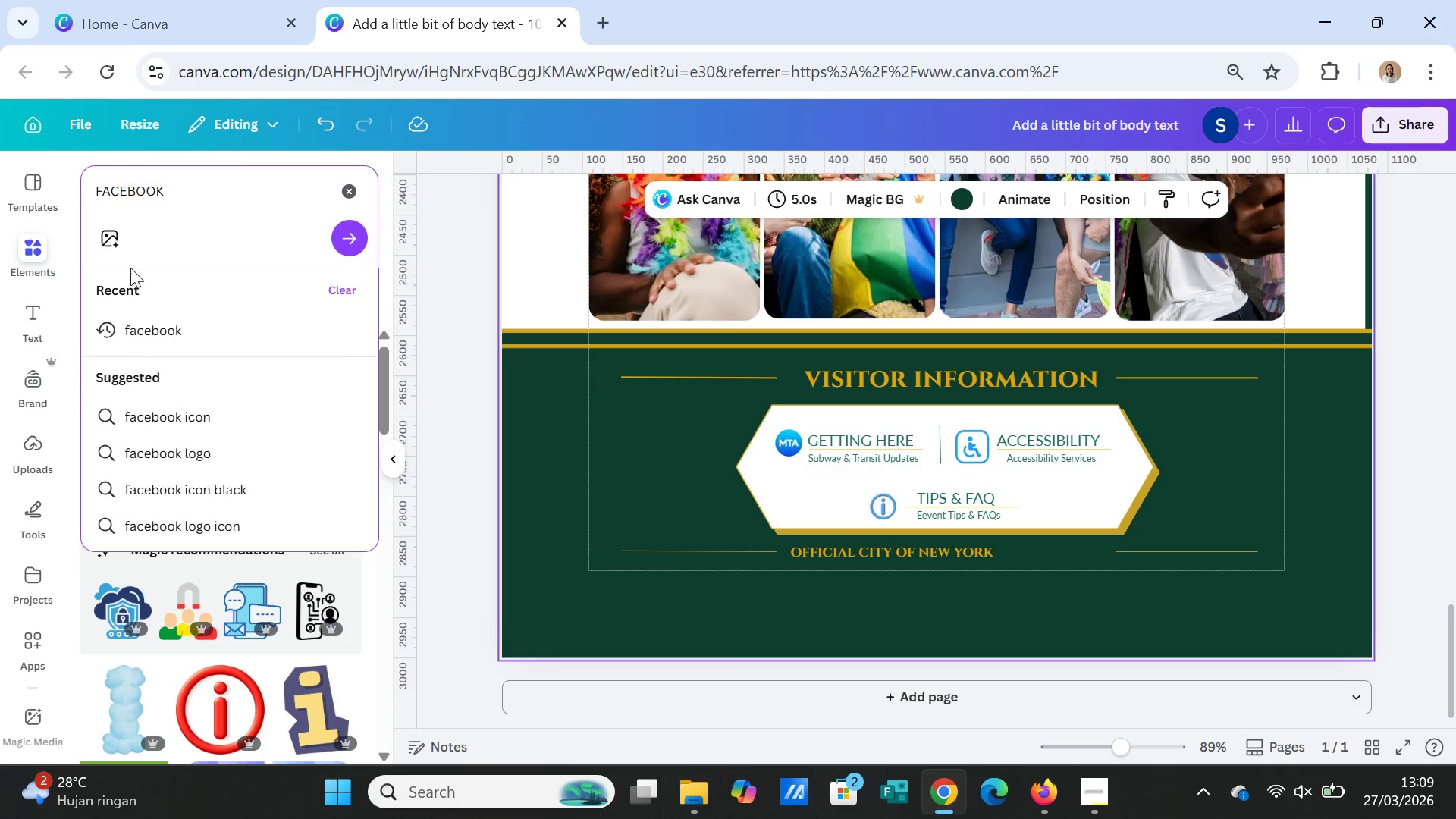 
left_click([207, 453])
 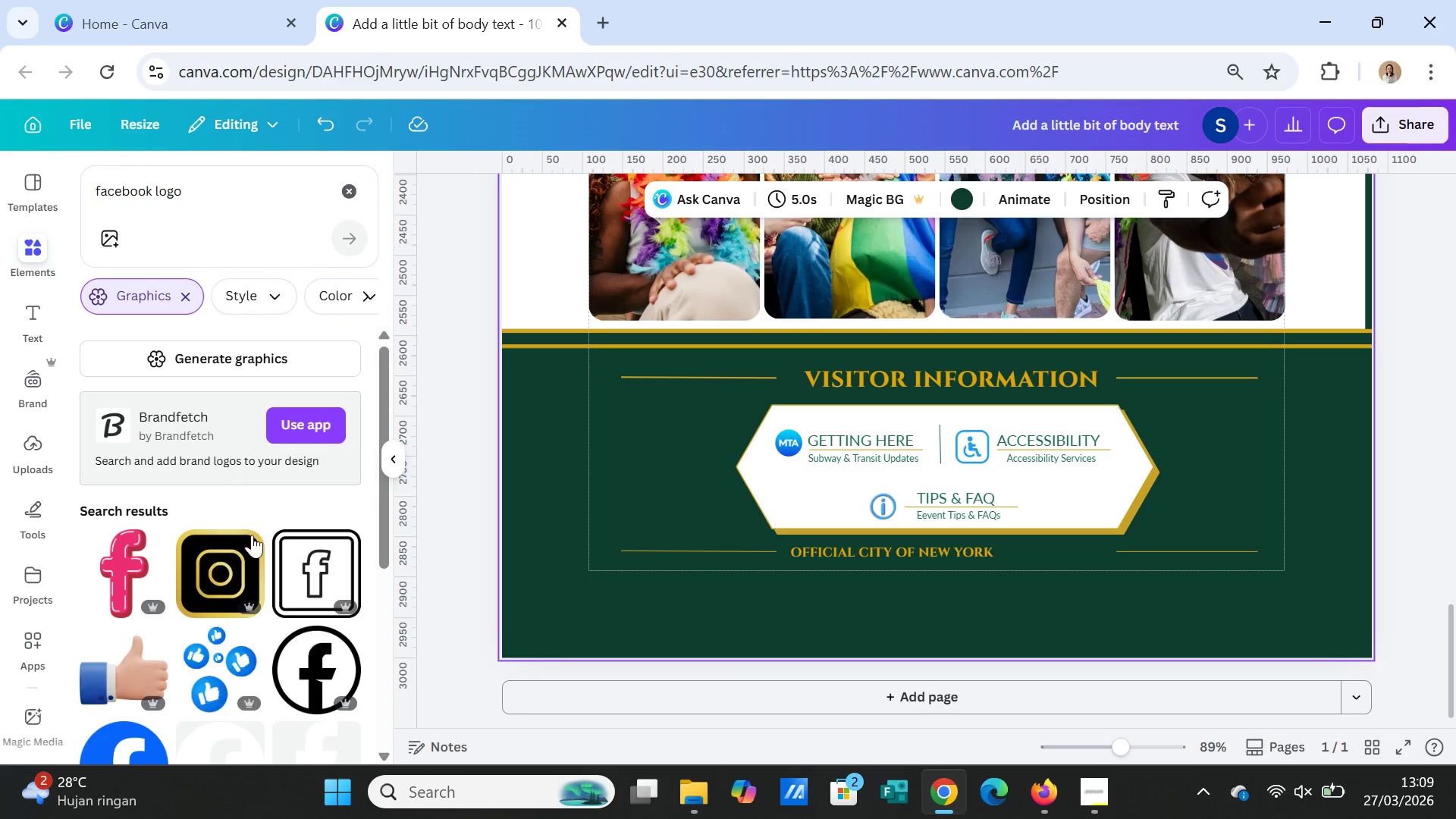 
scroll: coordinate [271, 558], scroll_direction: down, amount: 2.0
 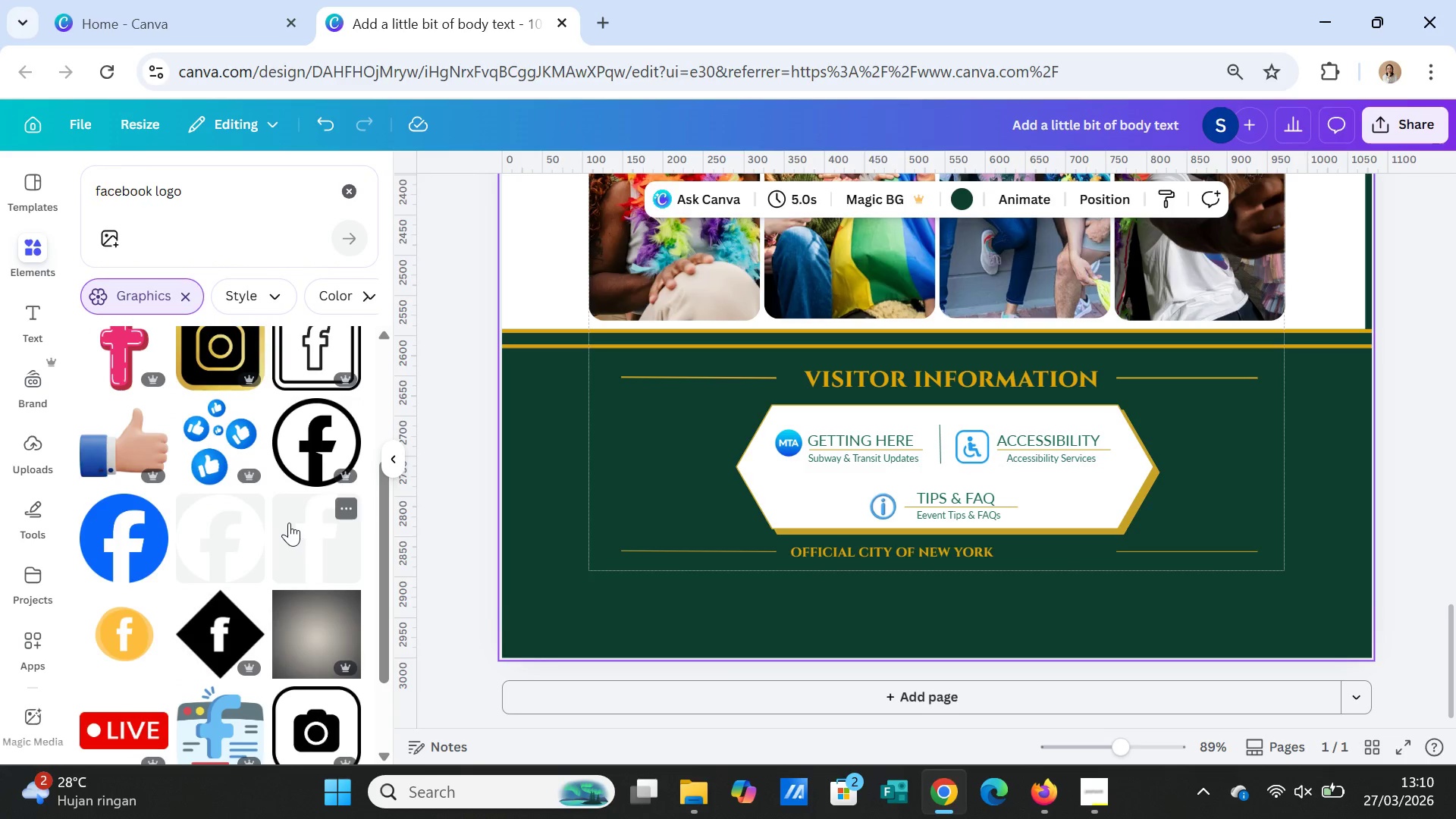 
left_click([145, 516])
 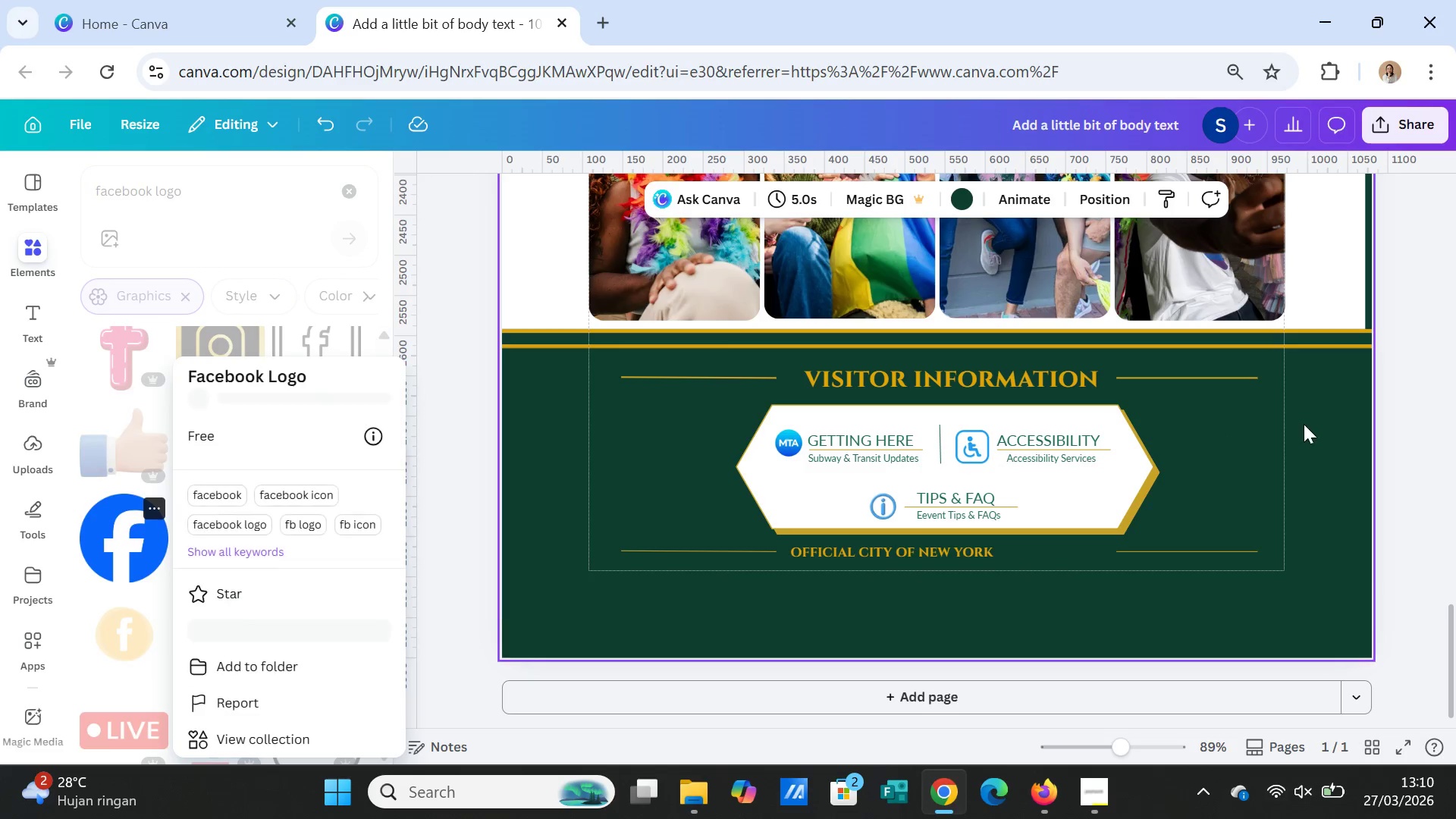 
scroll: coordinate [1226, 503], scroll_direction: up, amount: 18.0
 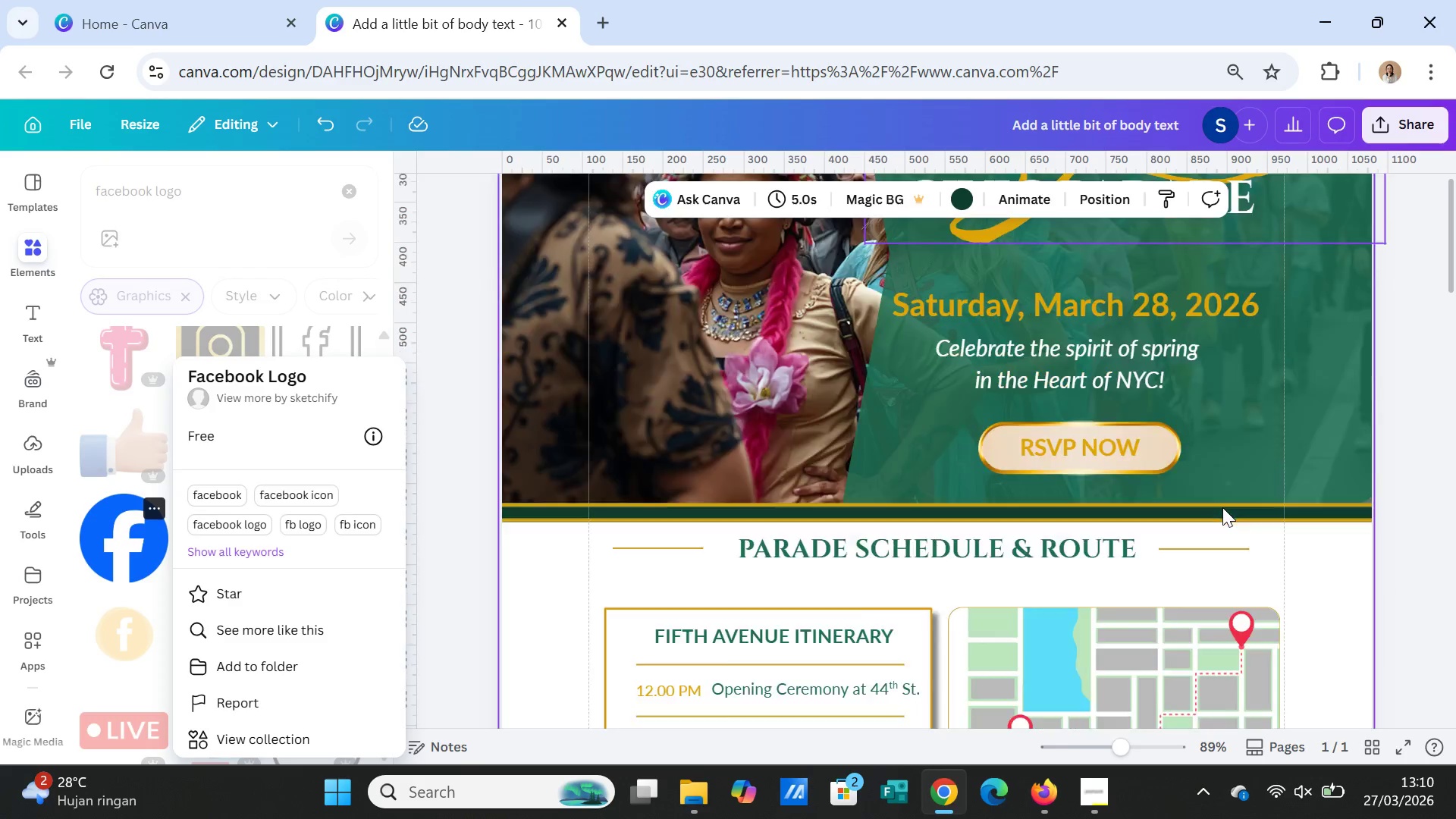 
scroll: coordinate [1221, 509], scroll_direction: down, amount: 21.0
 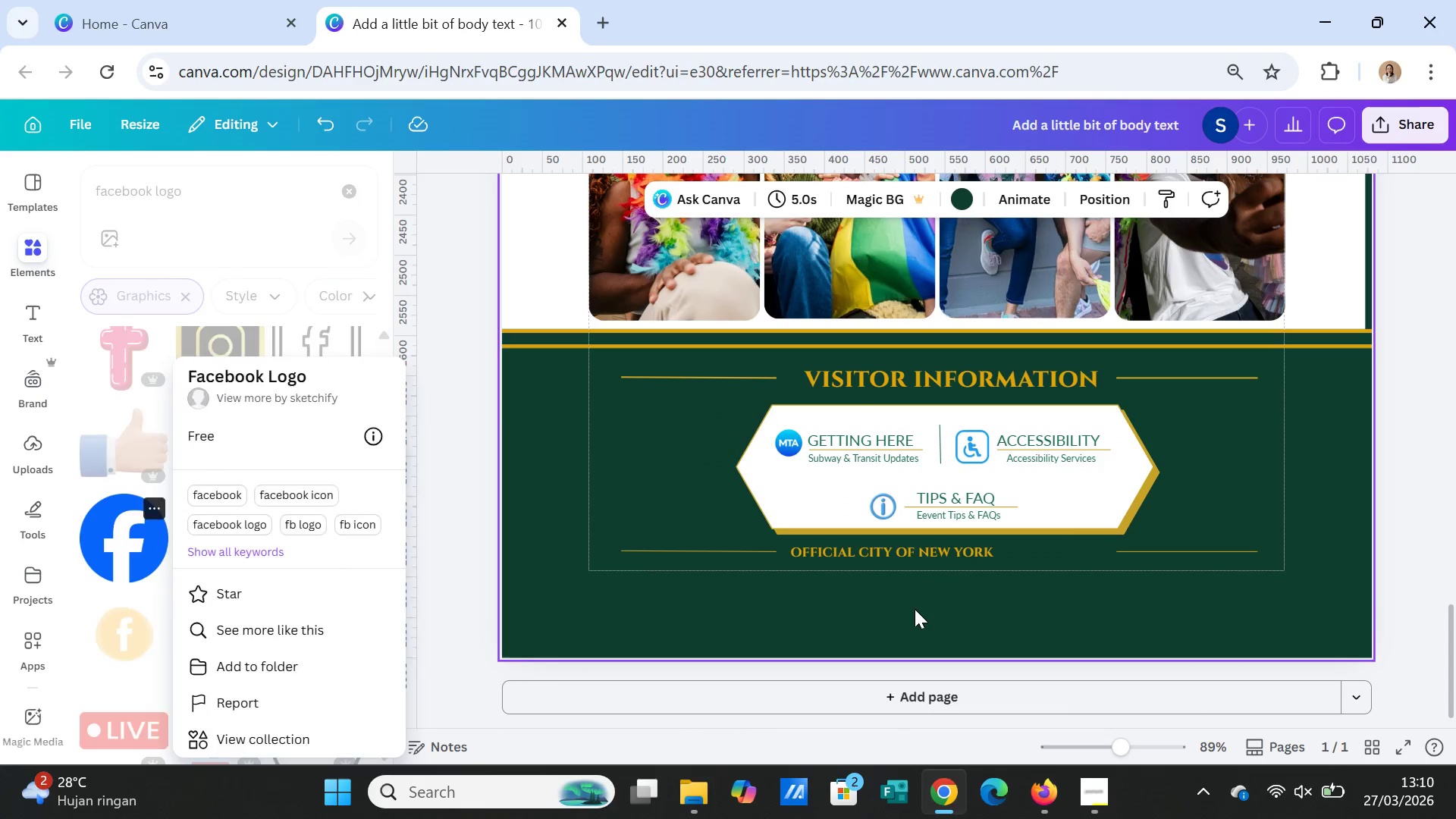 
left_click([915, 609])
 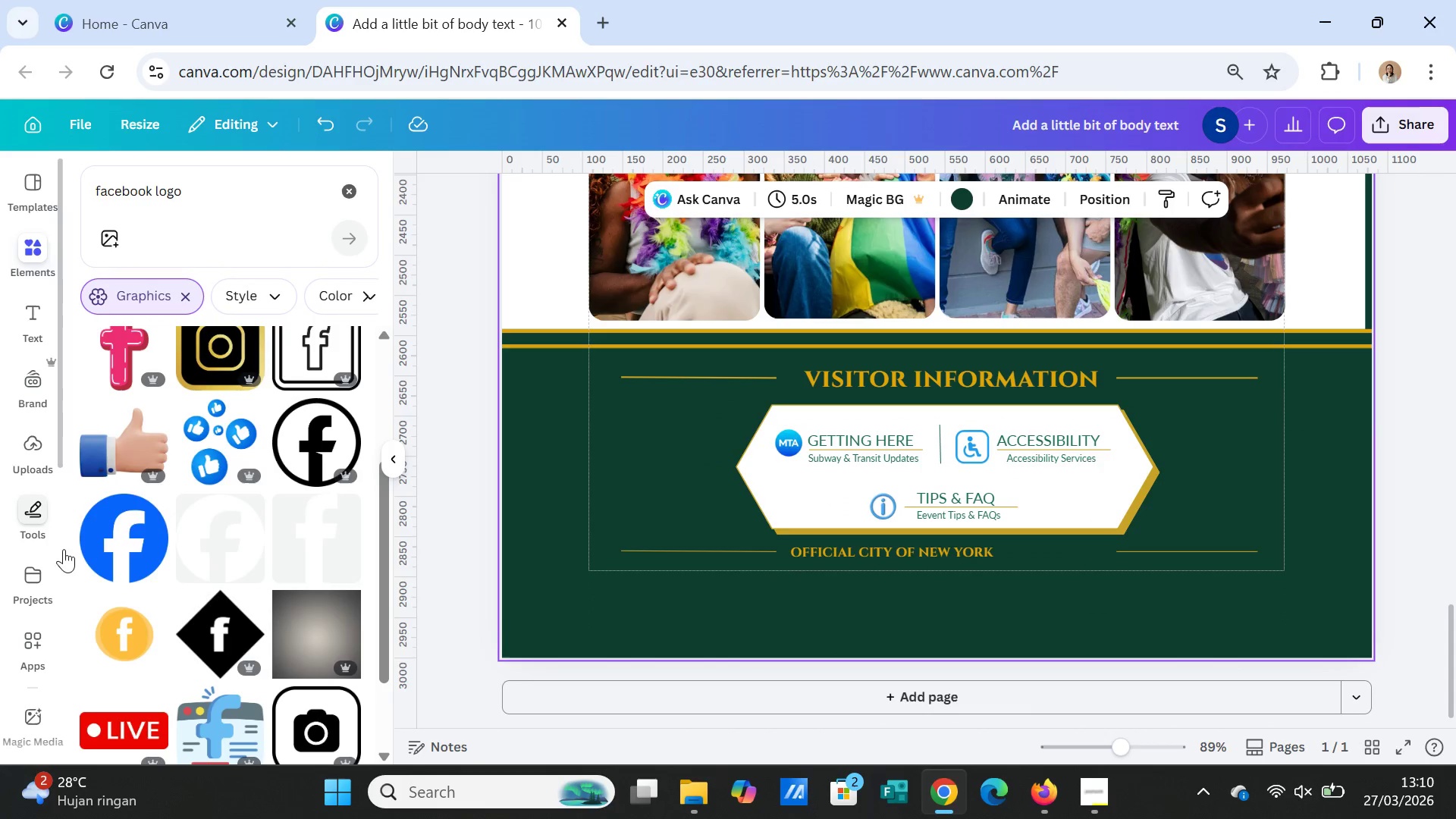 
left_click([118, 548])
 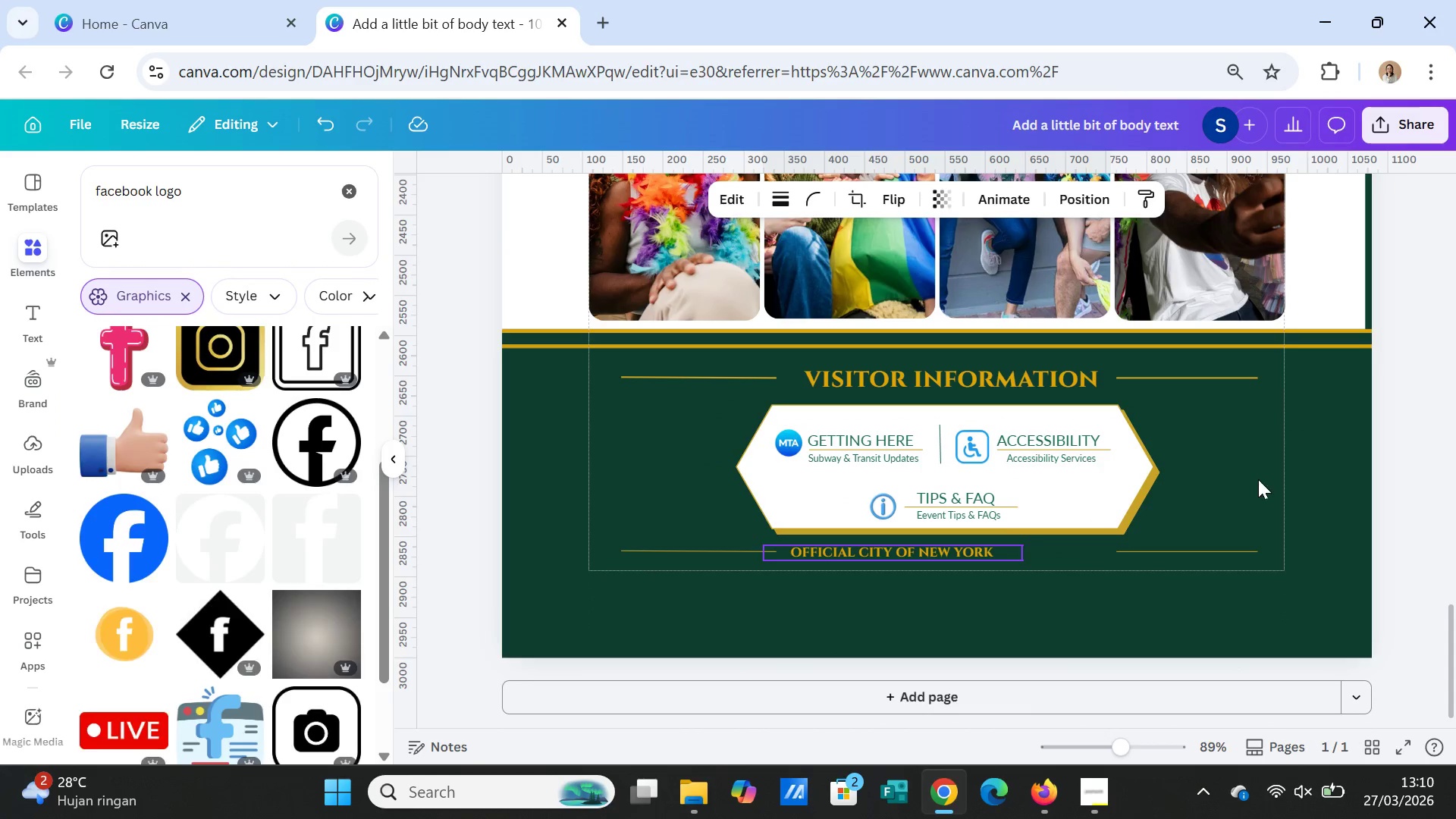 
scroll: coordinate [1259, 478], scroll_direction: up, amount: 9.0
 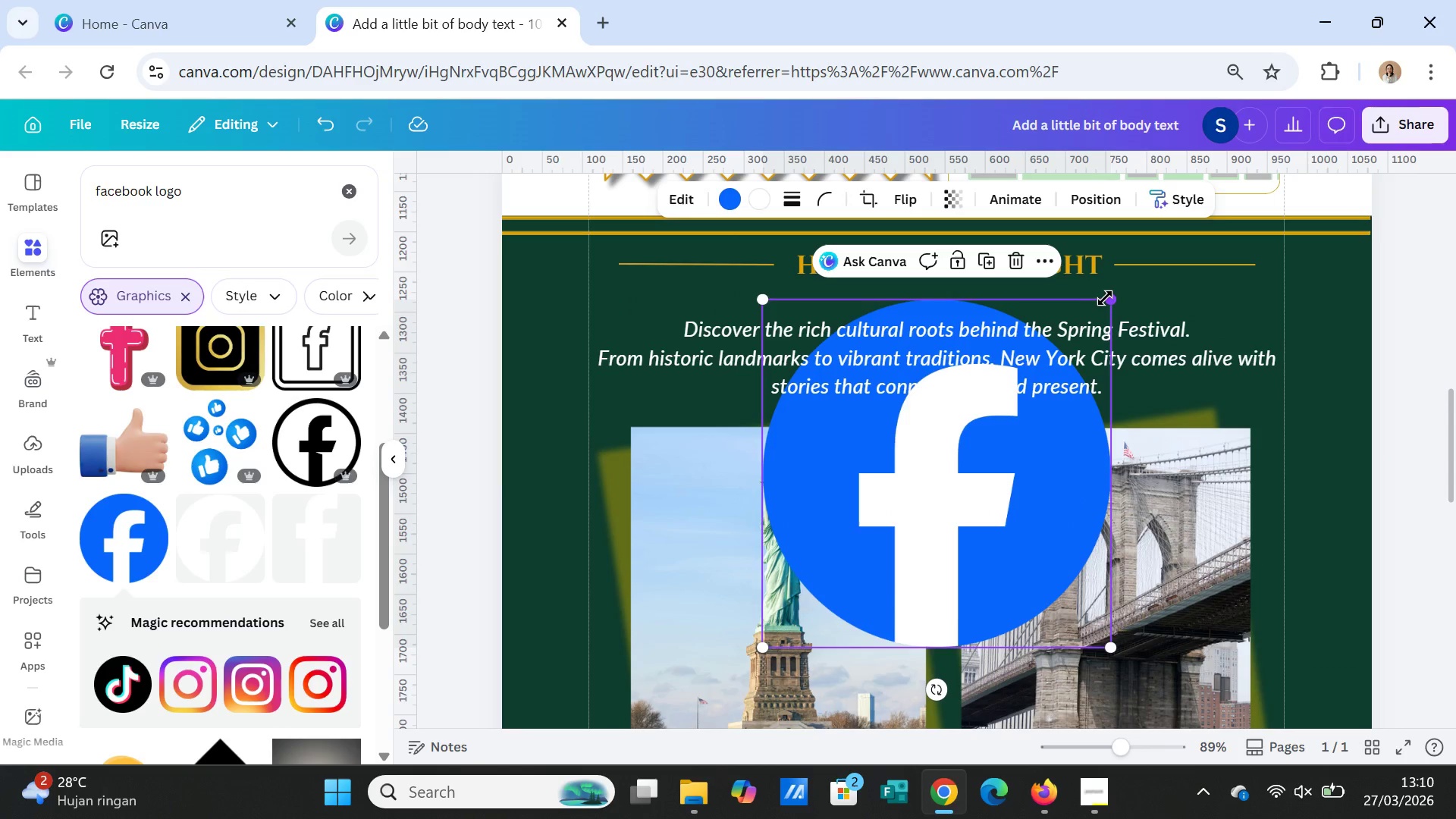 
left_click_drag(start_coordinate=[1106, 298], to_coordinate=[788, 627])
 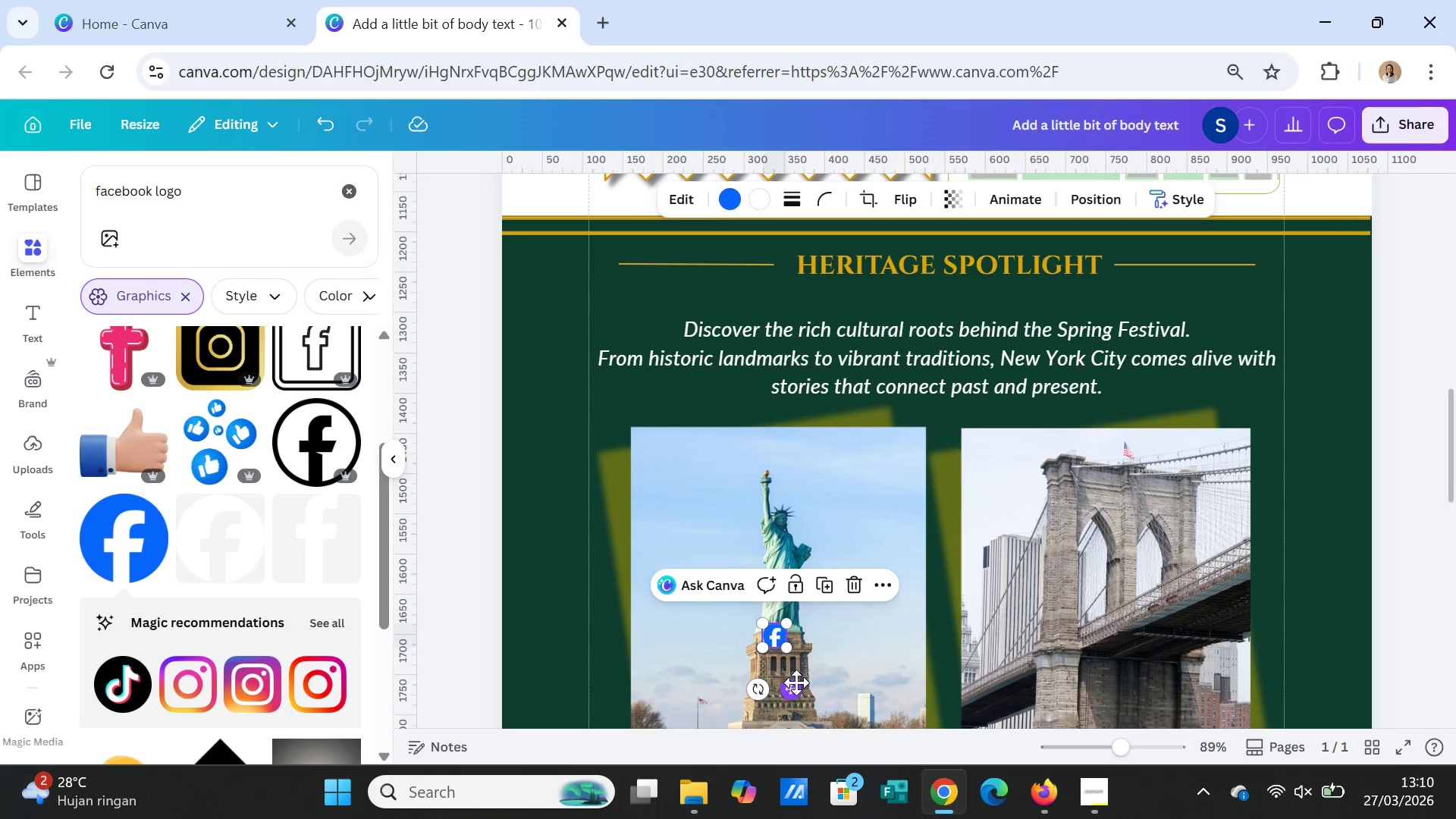 
left_click_drag(start_coordinate=[796, 682], to_coordinate=[1039, 596])
 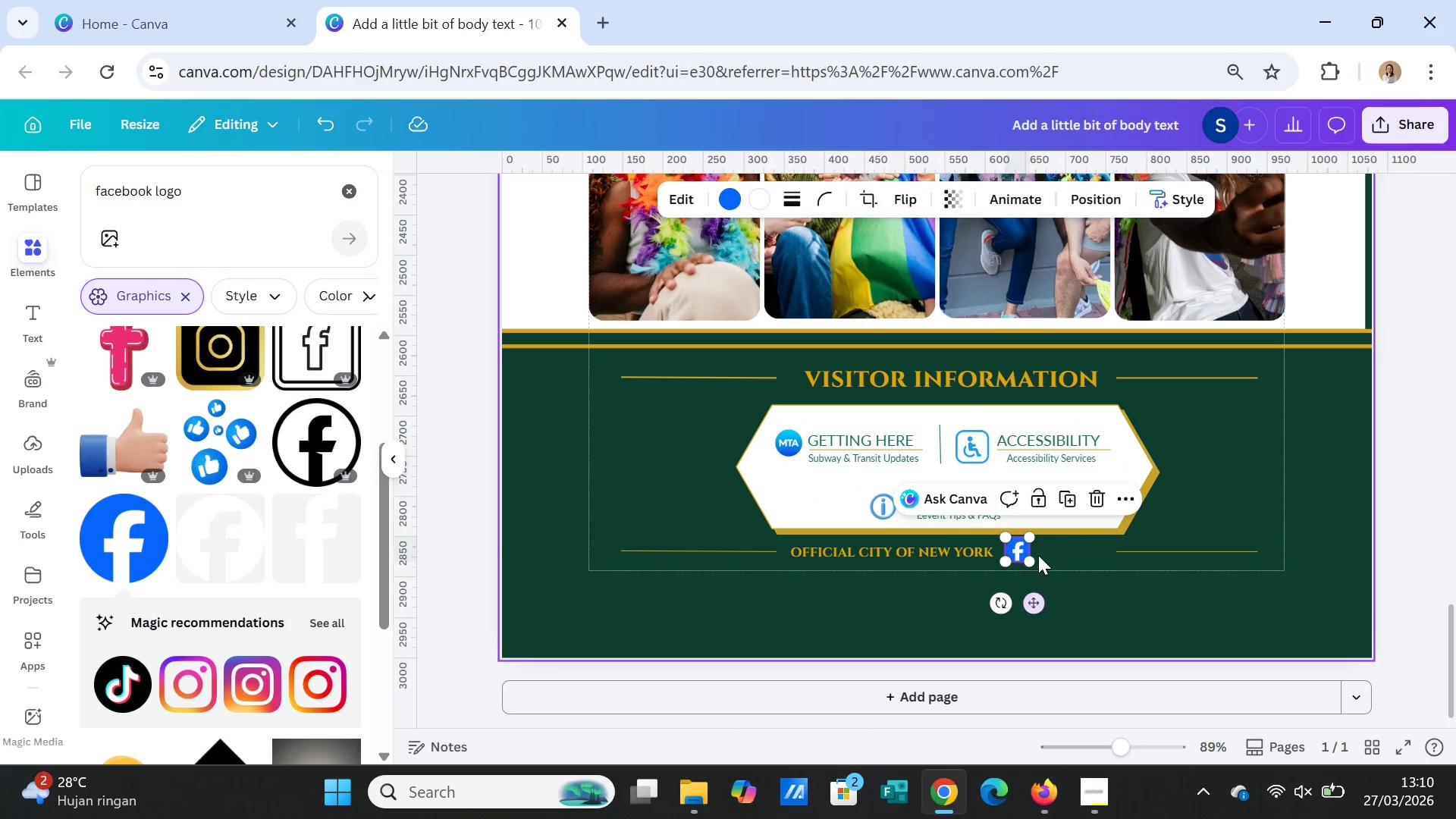 
scroll: coordinate [950, 689], scroll_direction: down, amount: 10.0
 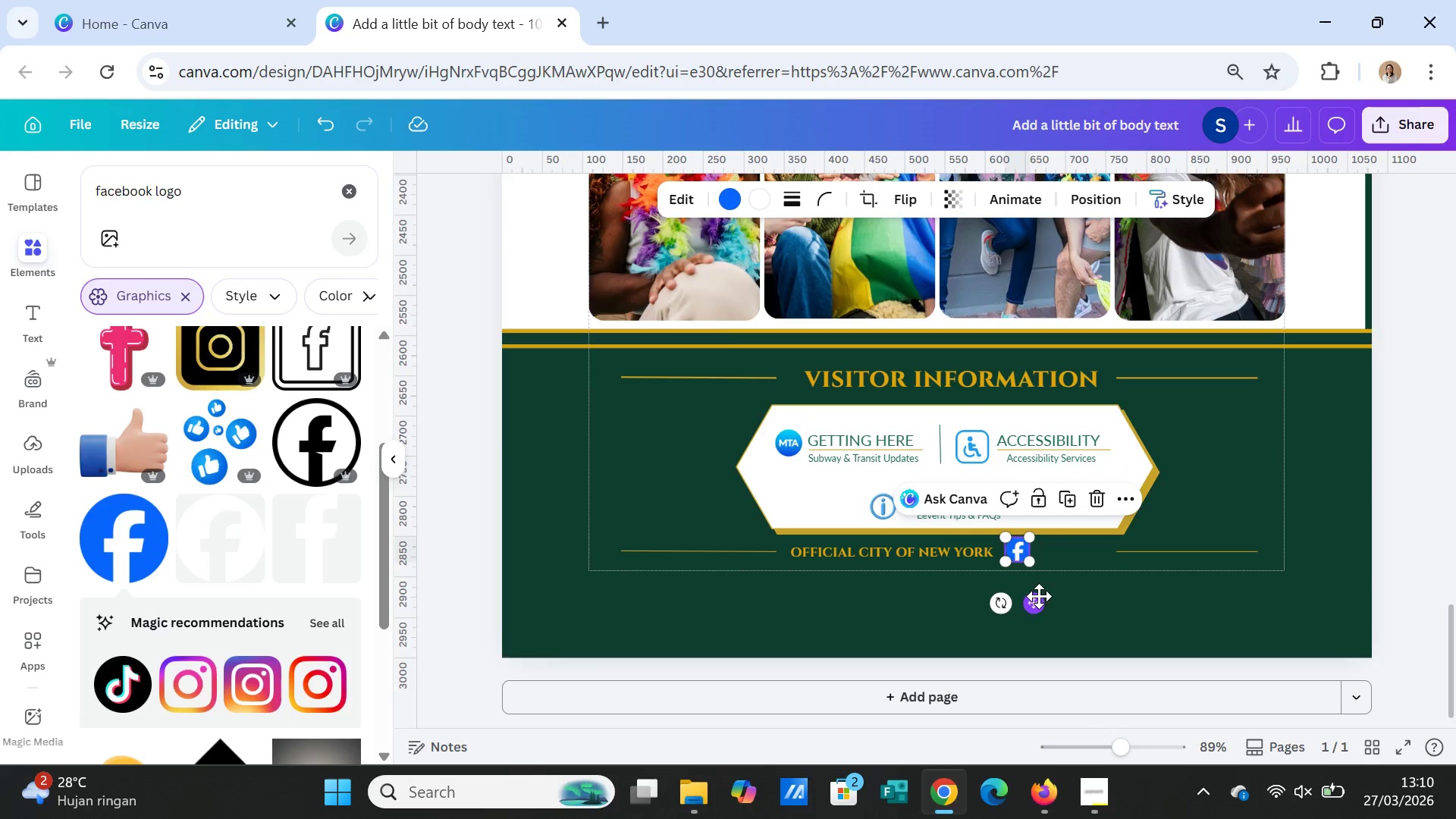 
left_click_drag(start_coordinate=[1031, 538], to_coordinate=[1026, 548])
 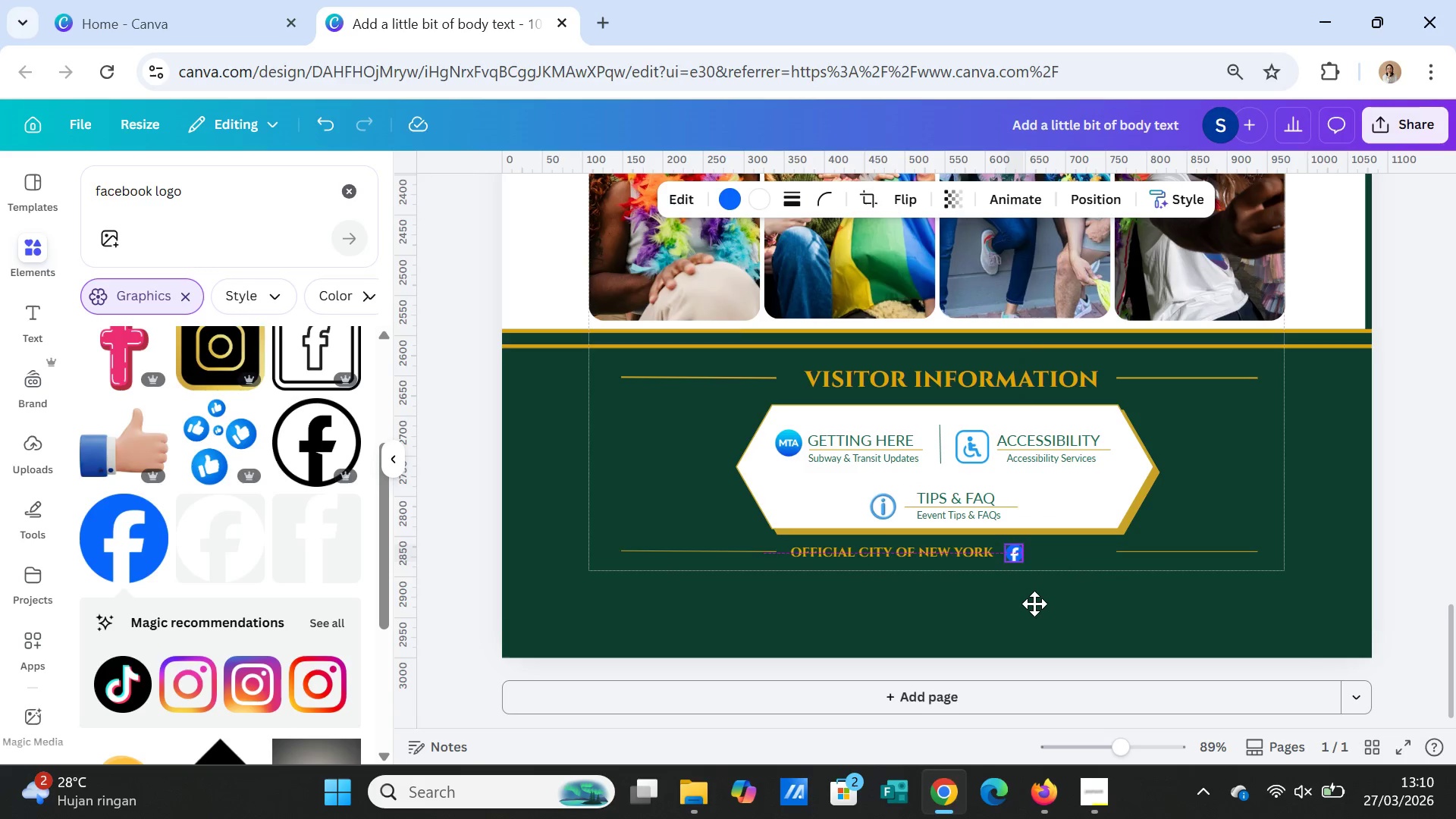 
wait(5.39)
 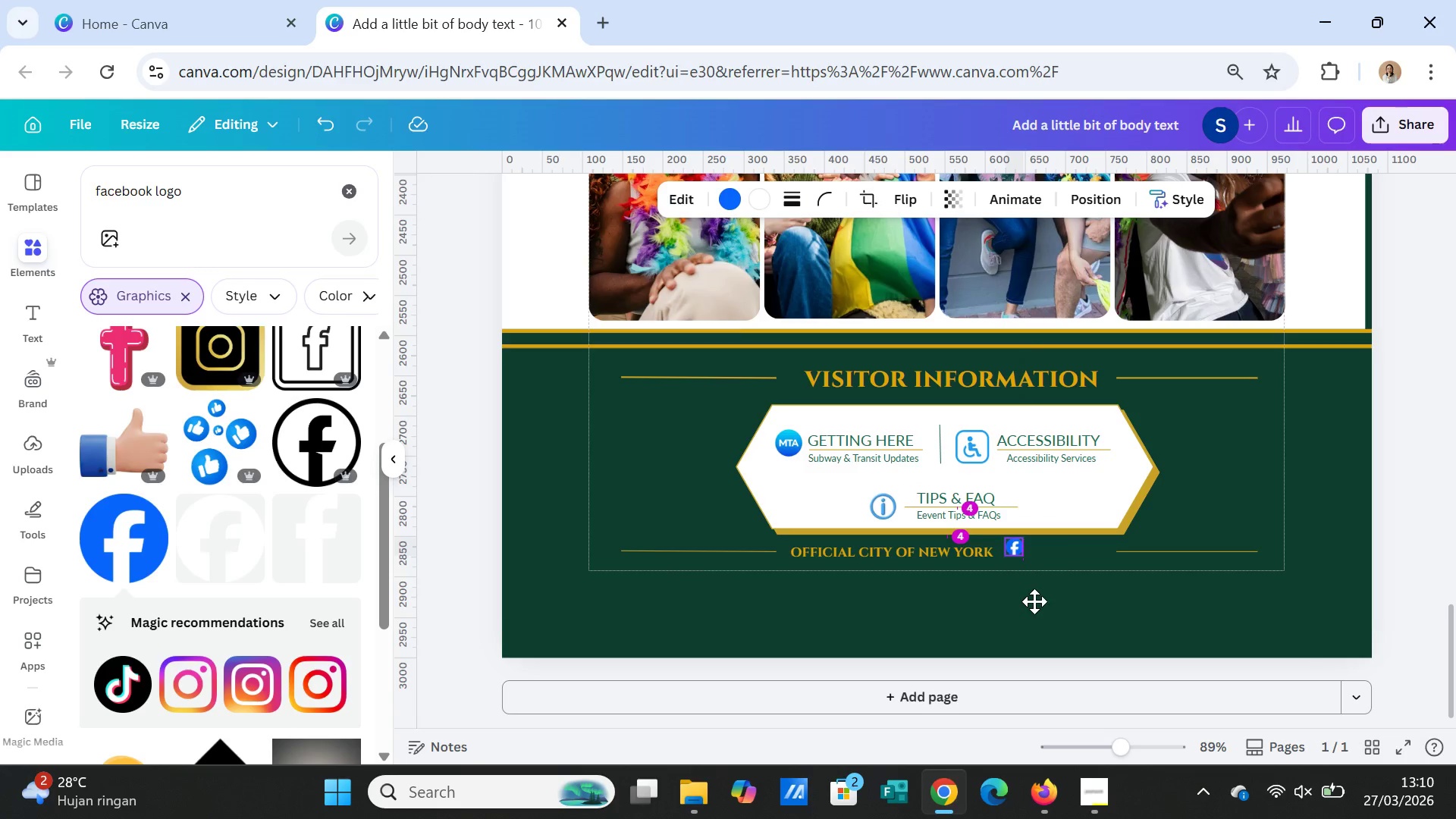 
left_click([1103, 598])
 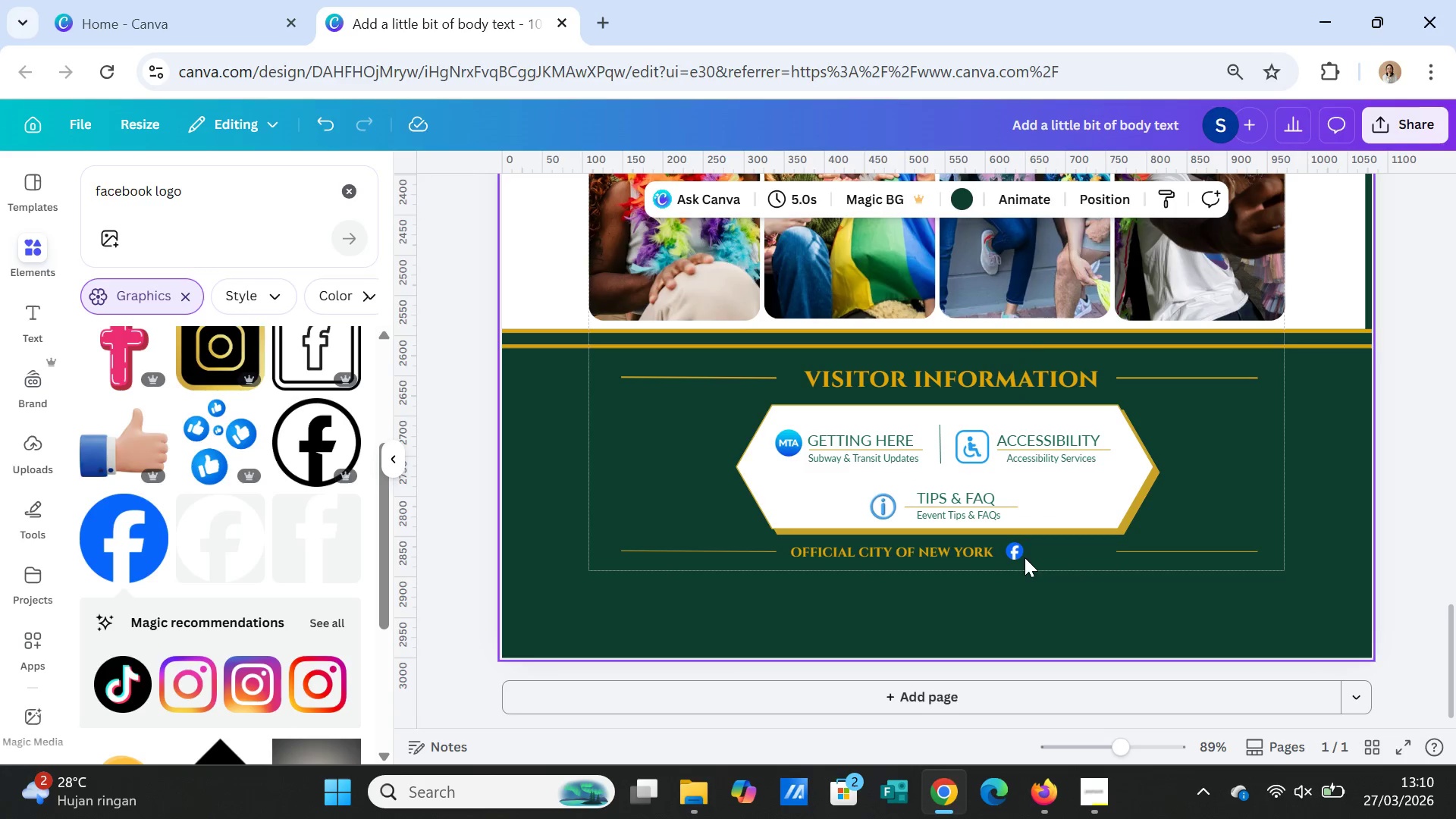 
left_click([1016, 553])
 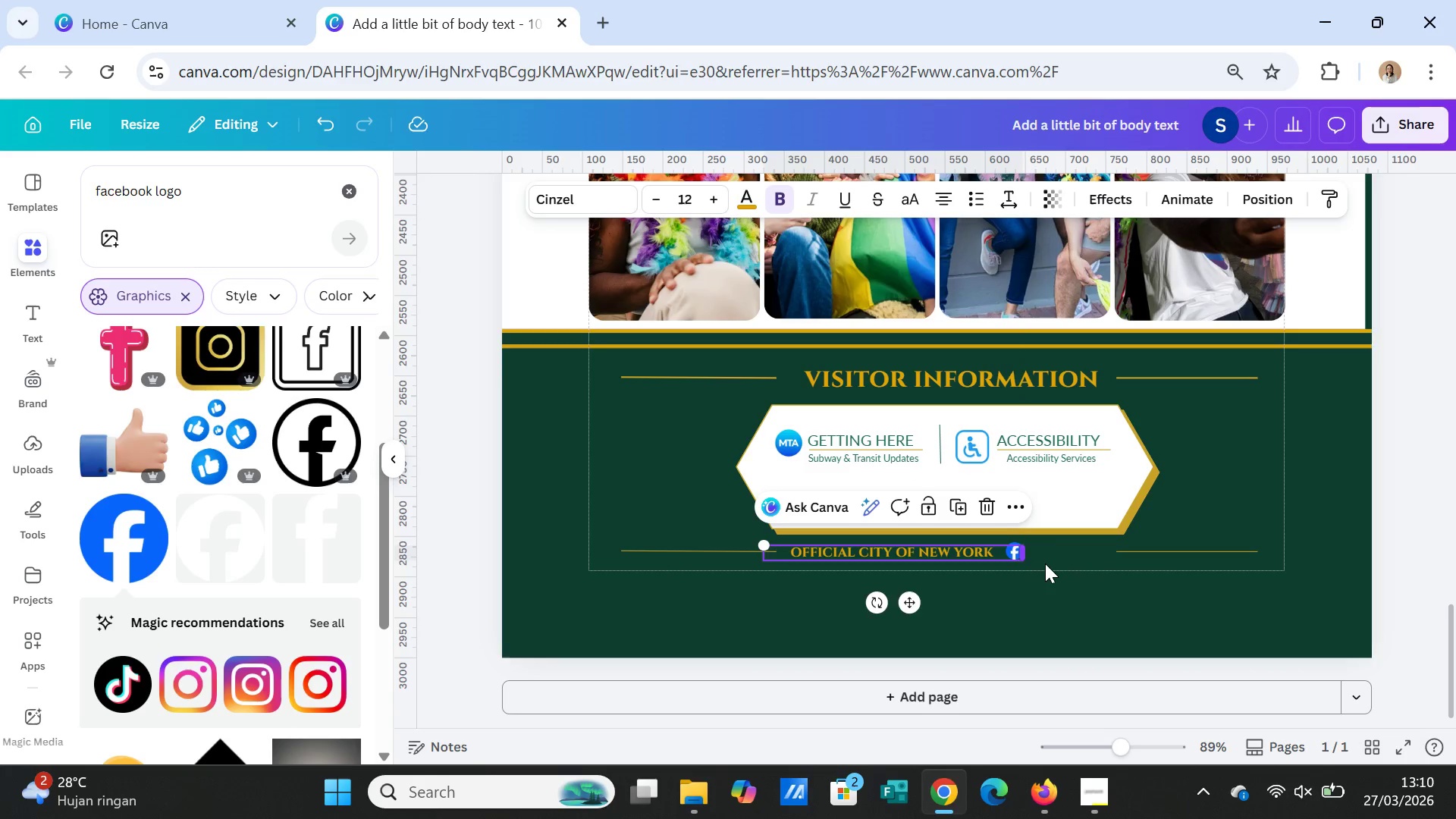 
left_click([1045, 563])
 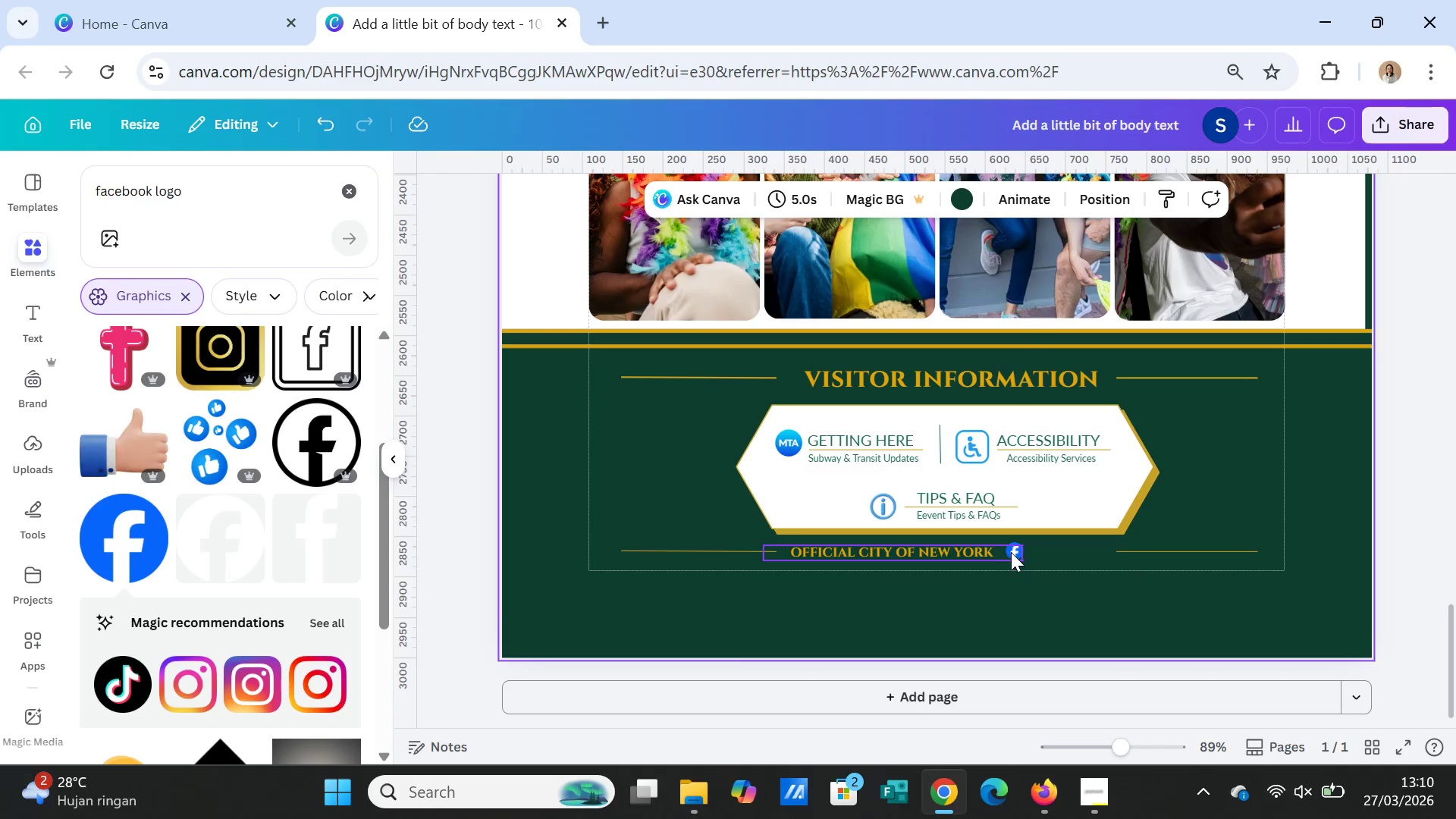 
left_click([1012, 552])
 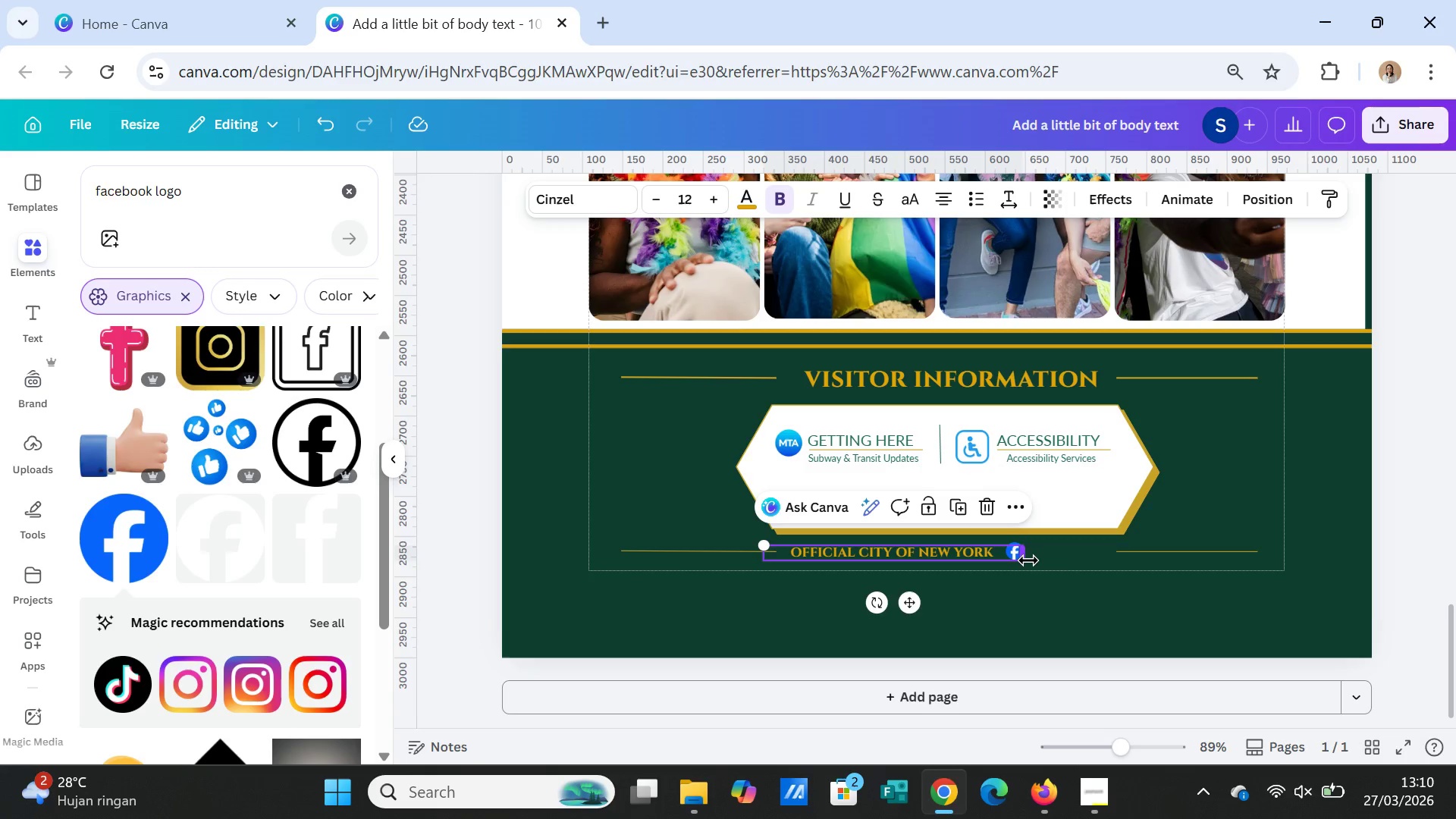 
left_click_drag(start_coordinate=[1025, 554], to_coordinate=[1003, 554])
 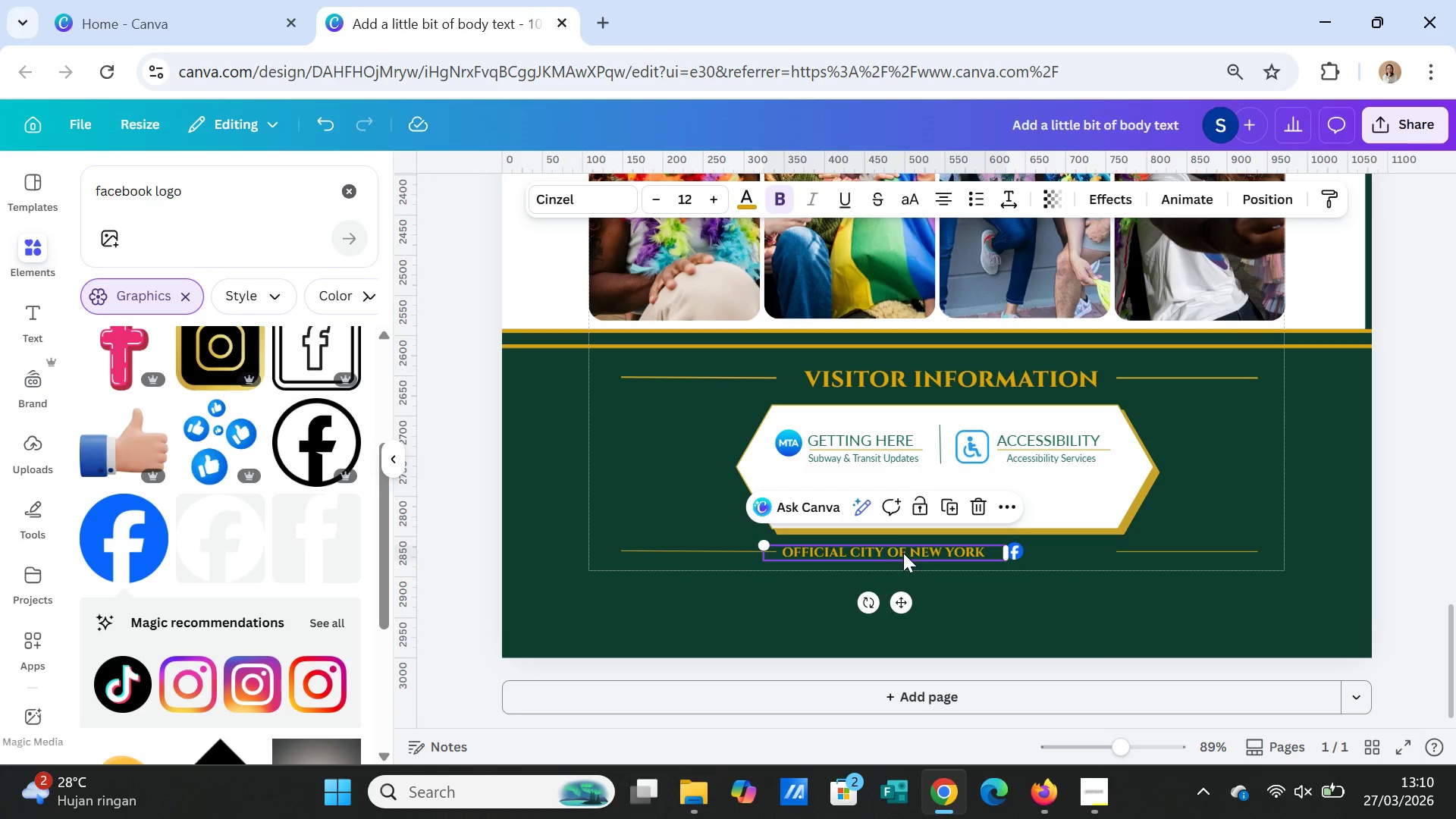 
left_click_drag(start_coordinate=[903, 553], to_coordinate=[909, 553])
 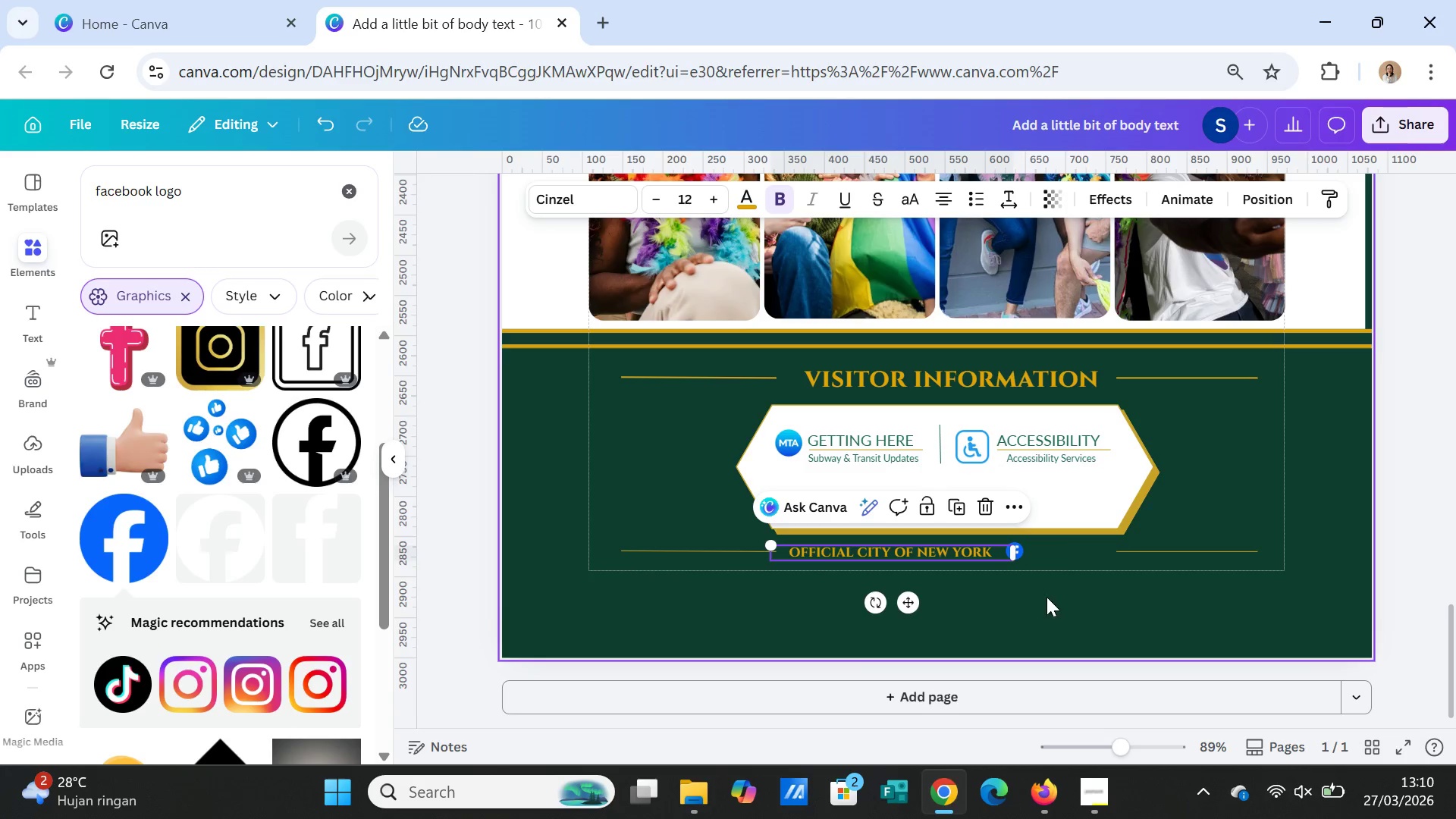 
left_click([1046, 597])
 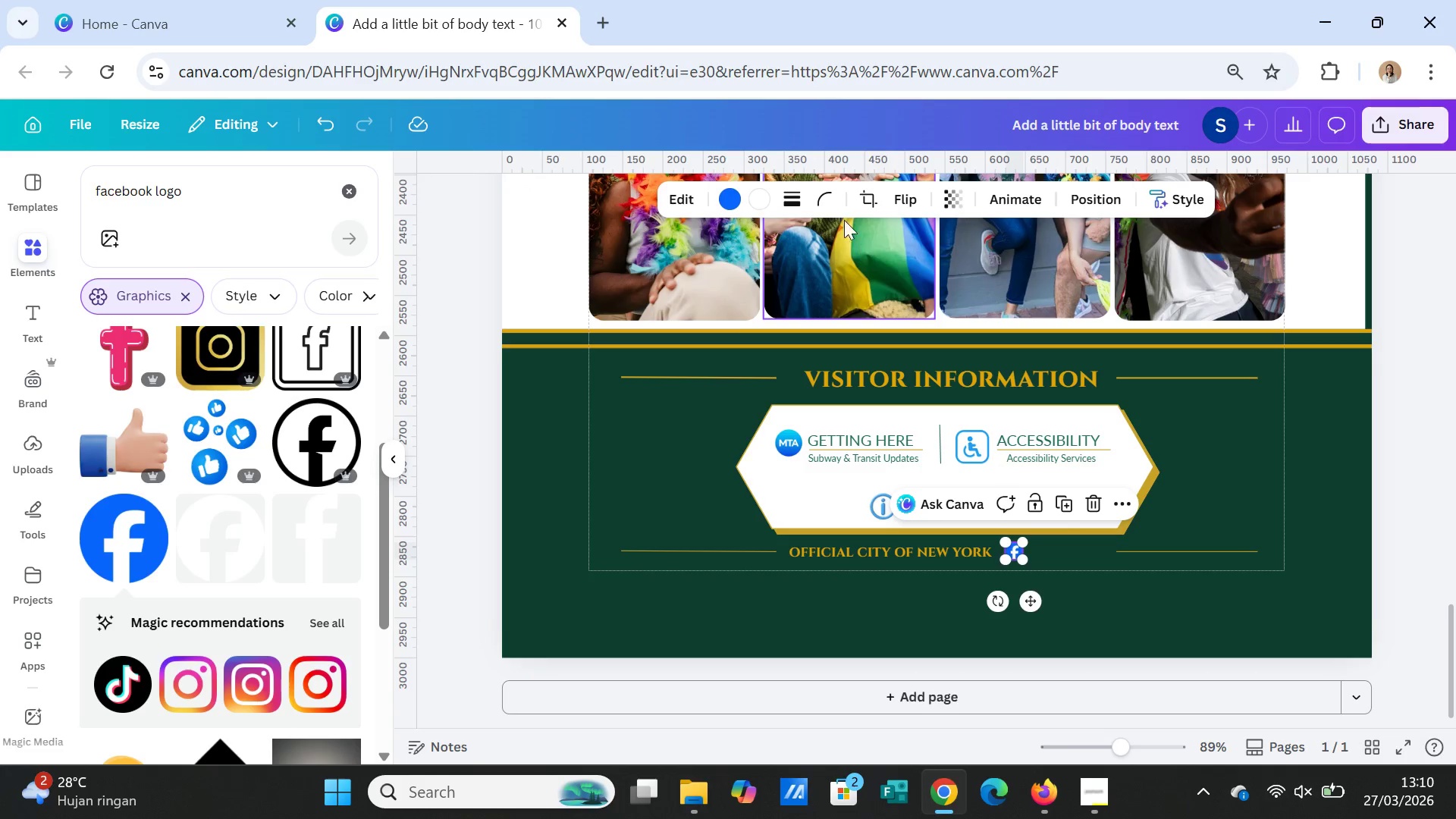 
left_click([735, 190])
 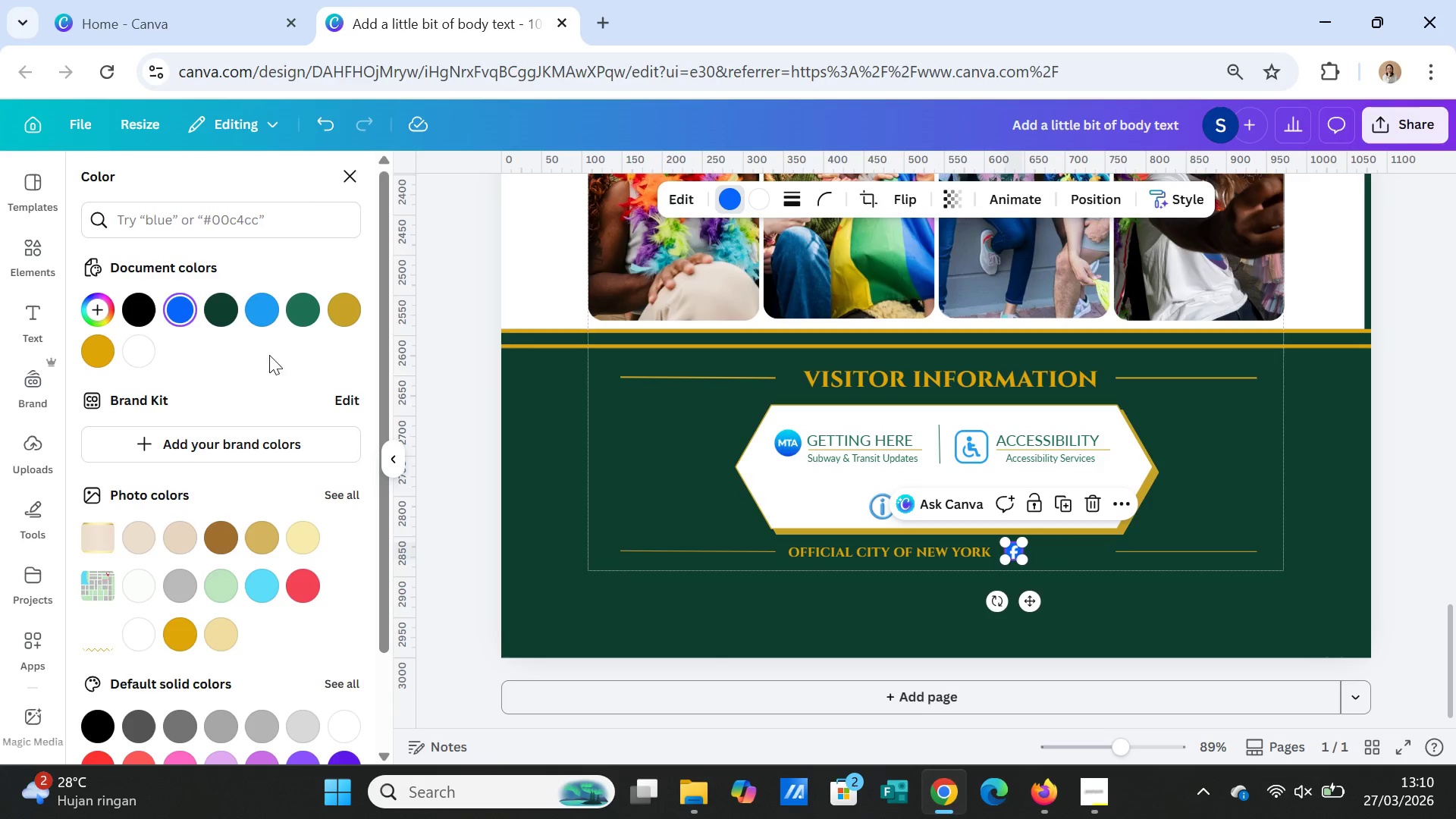 
left_click([295, 306])
 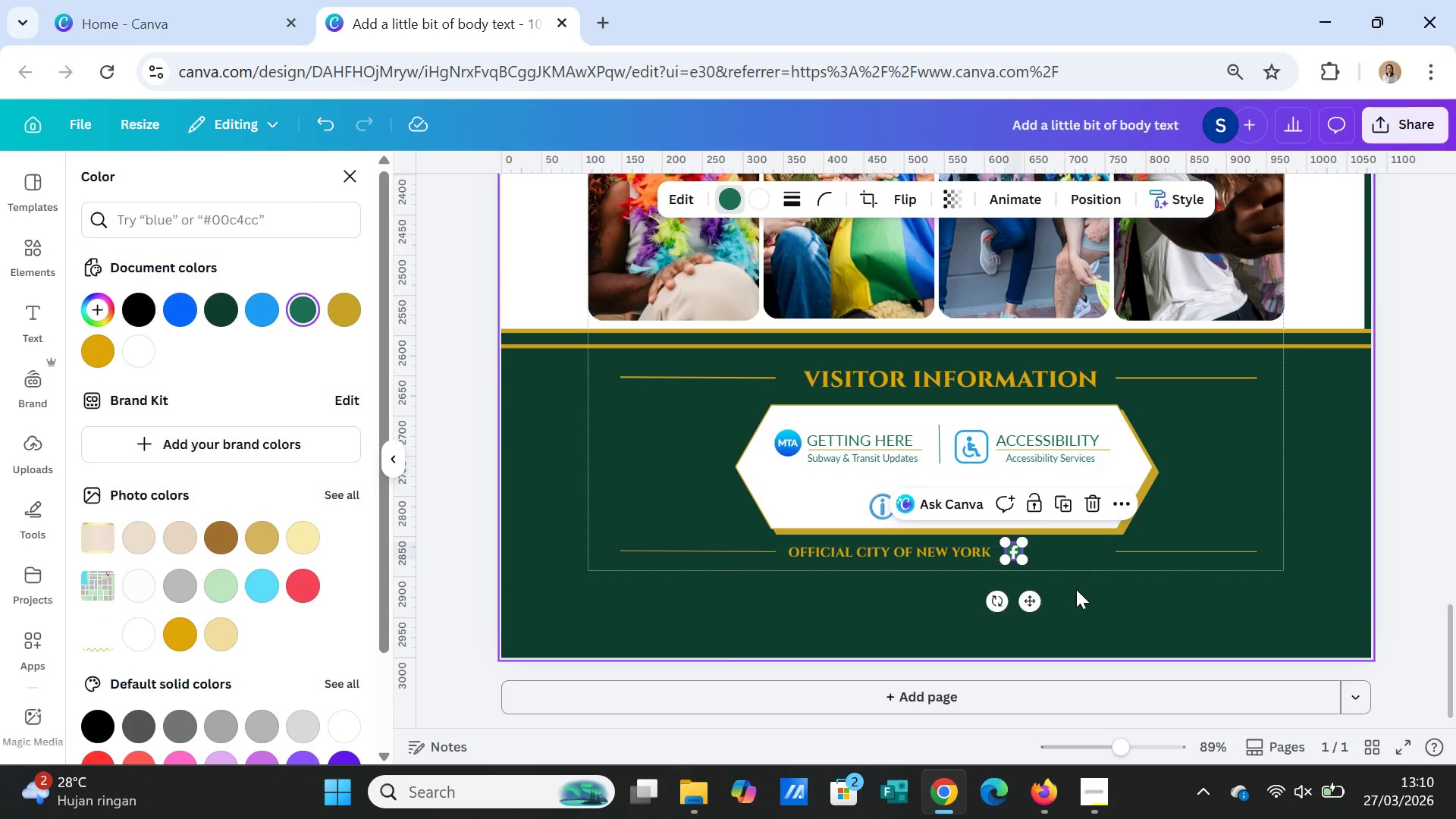 
left_click([1100, 588])
 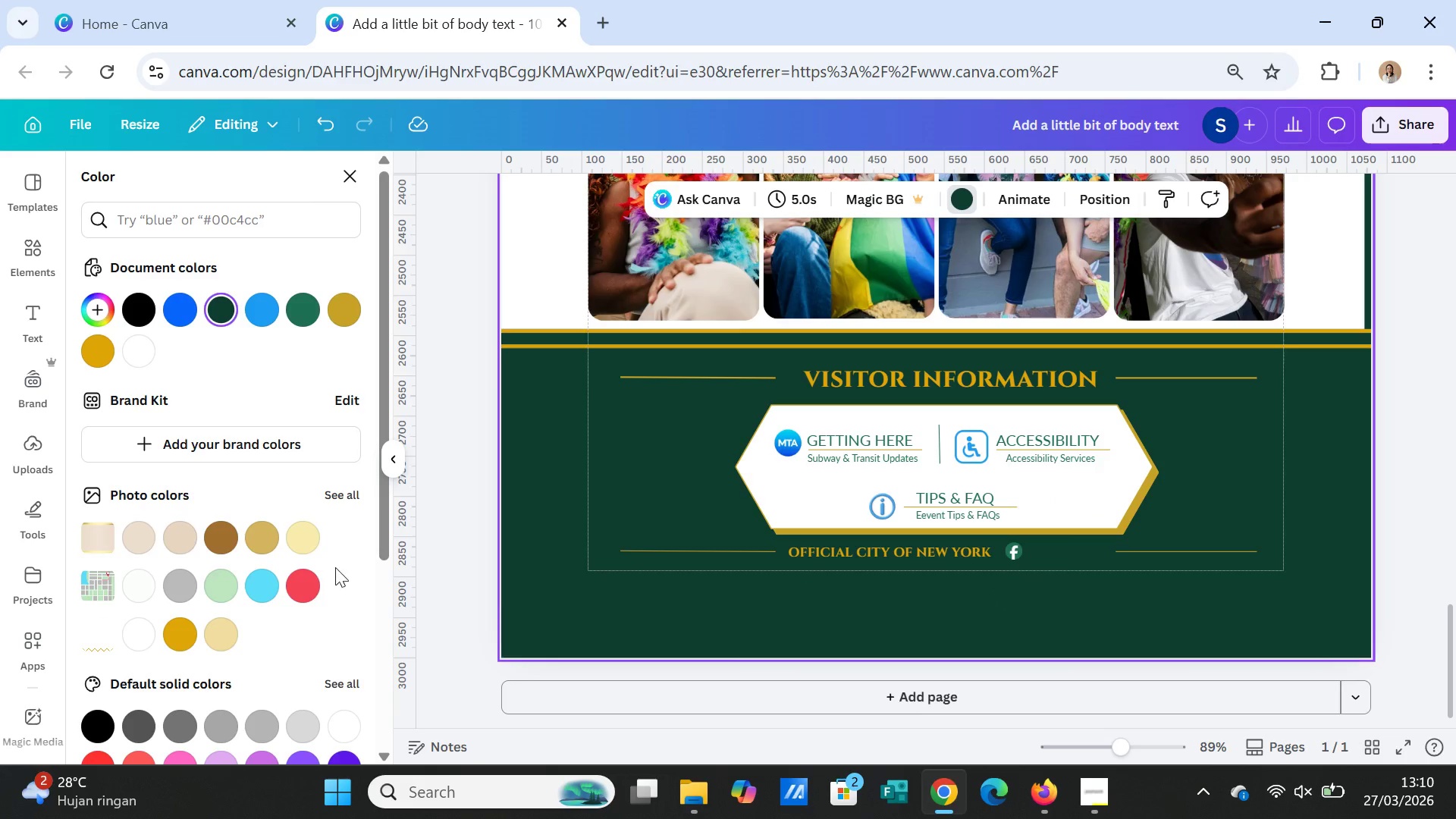 
left_click([222, 217])
 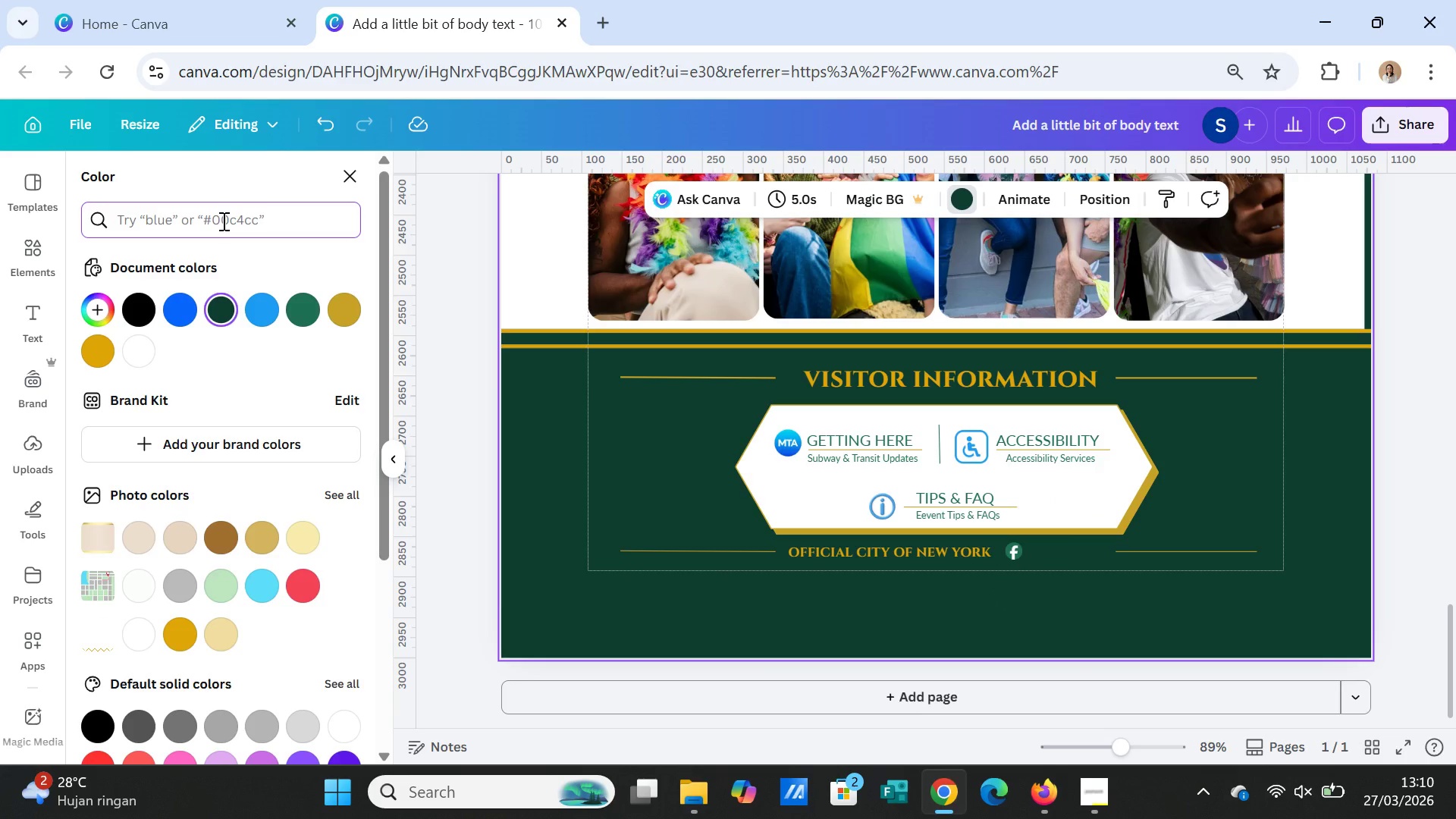 
type(INSTAGRAM)
 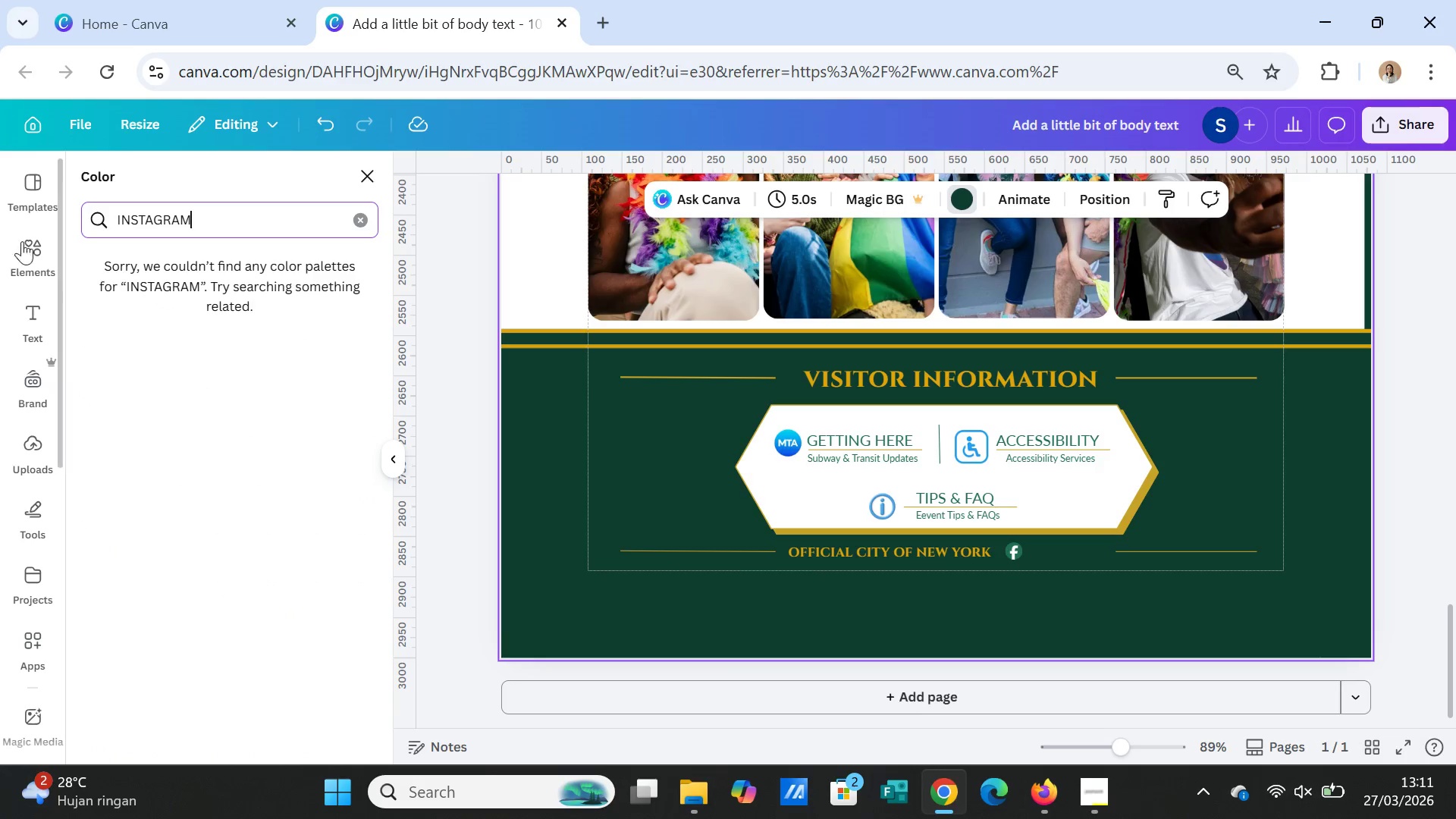 
double_click([25, 244])
 